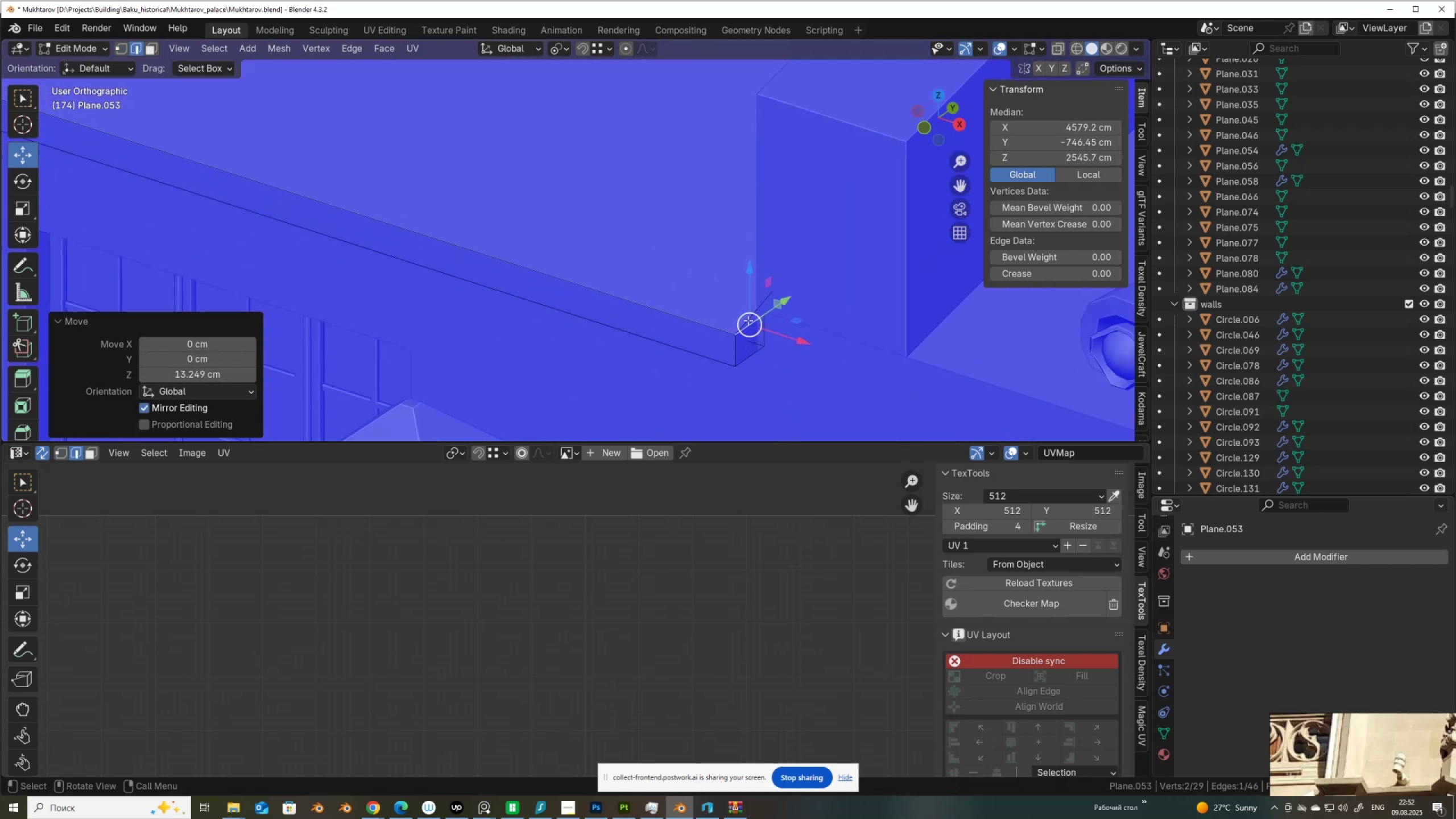 
key(1)
 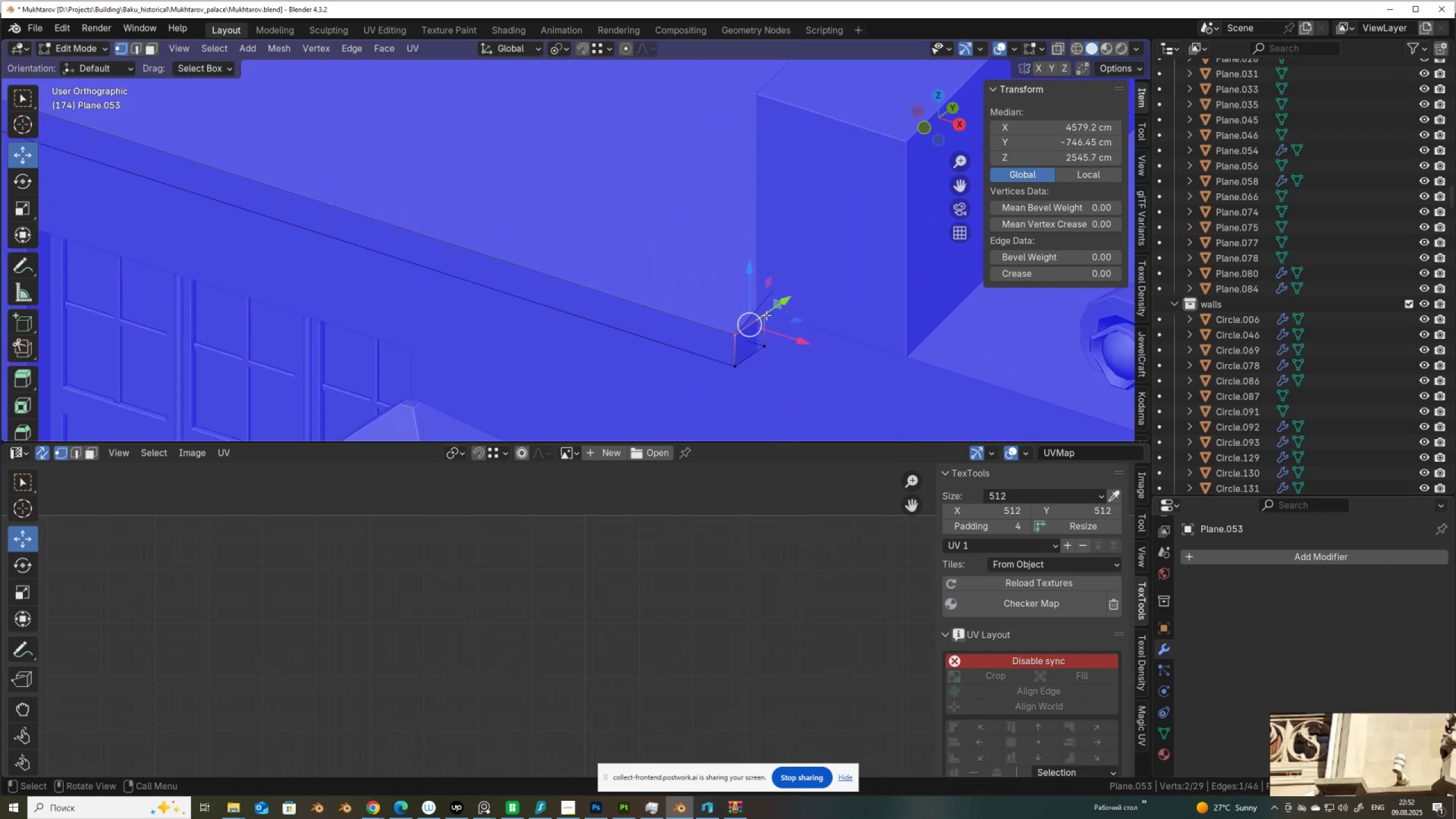 
left_click([767, 314])
 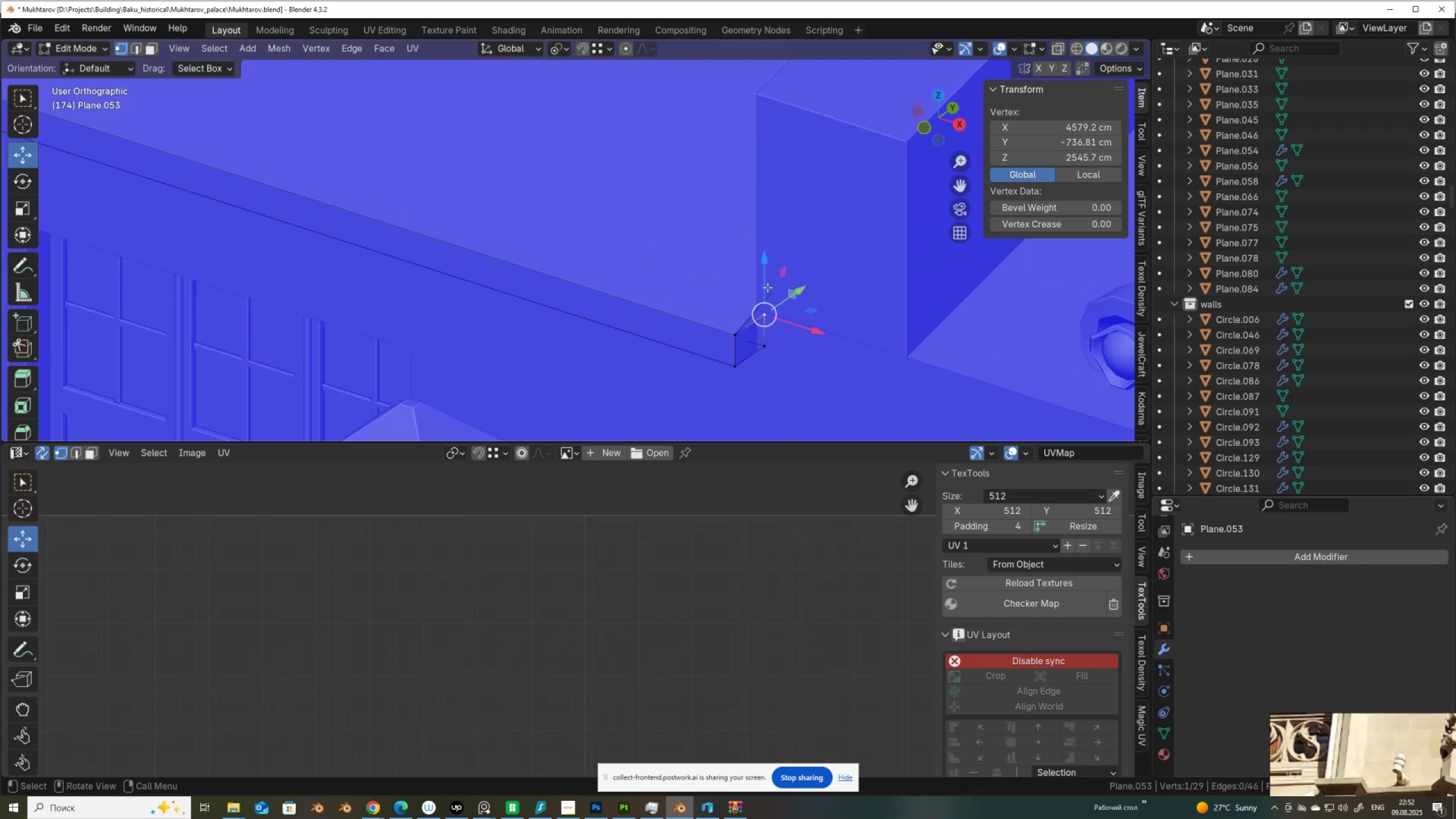 
left_click_drag(start_coordinate=[766, 286], to_coordinate=[758, 270])
 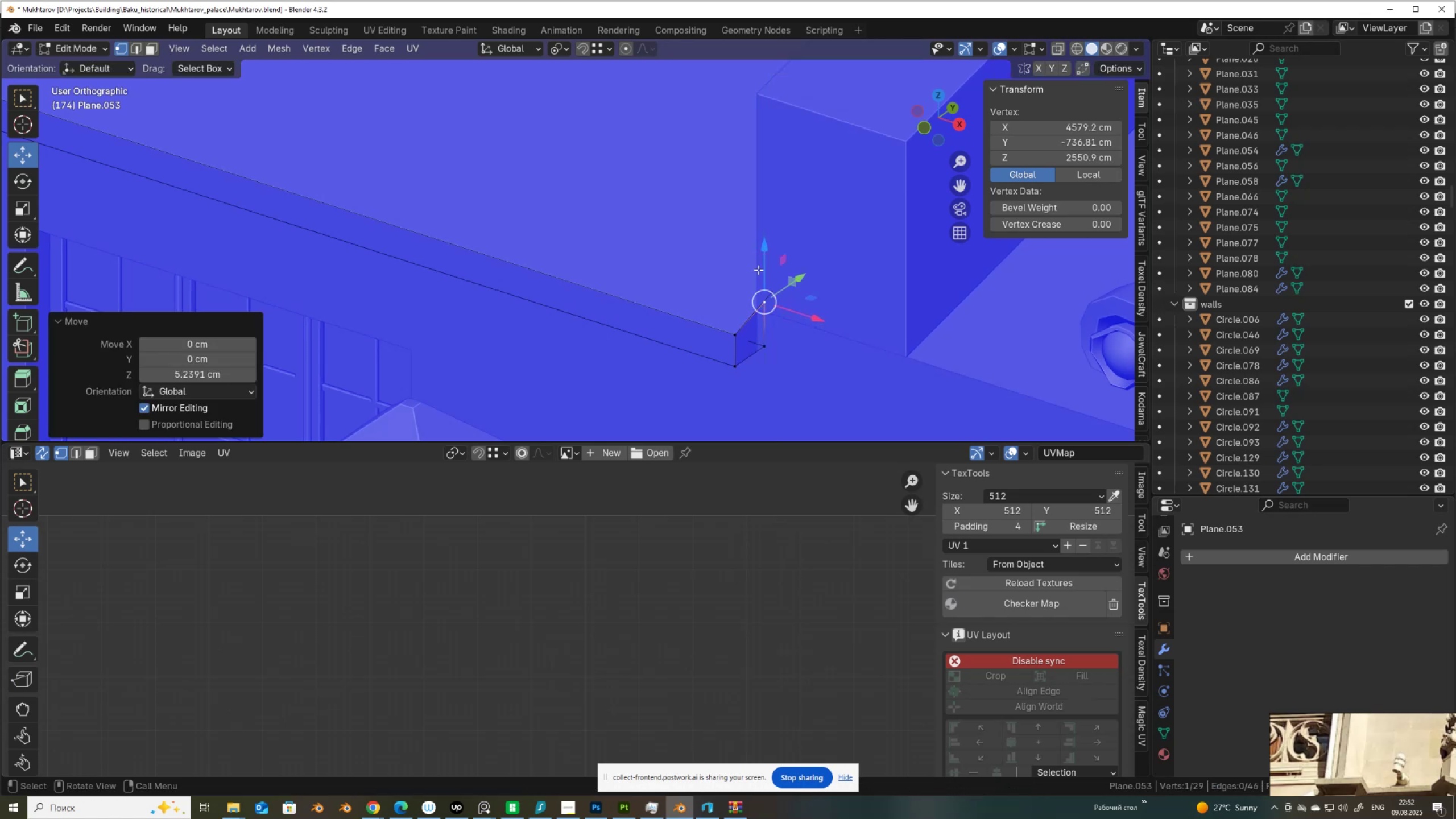 
scroll: coordinate [610, 237], scroll_direction: down, amount: 6.0
 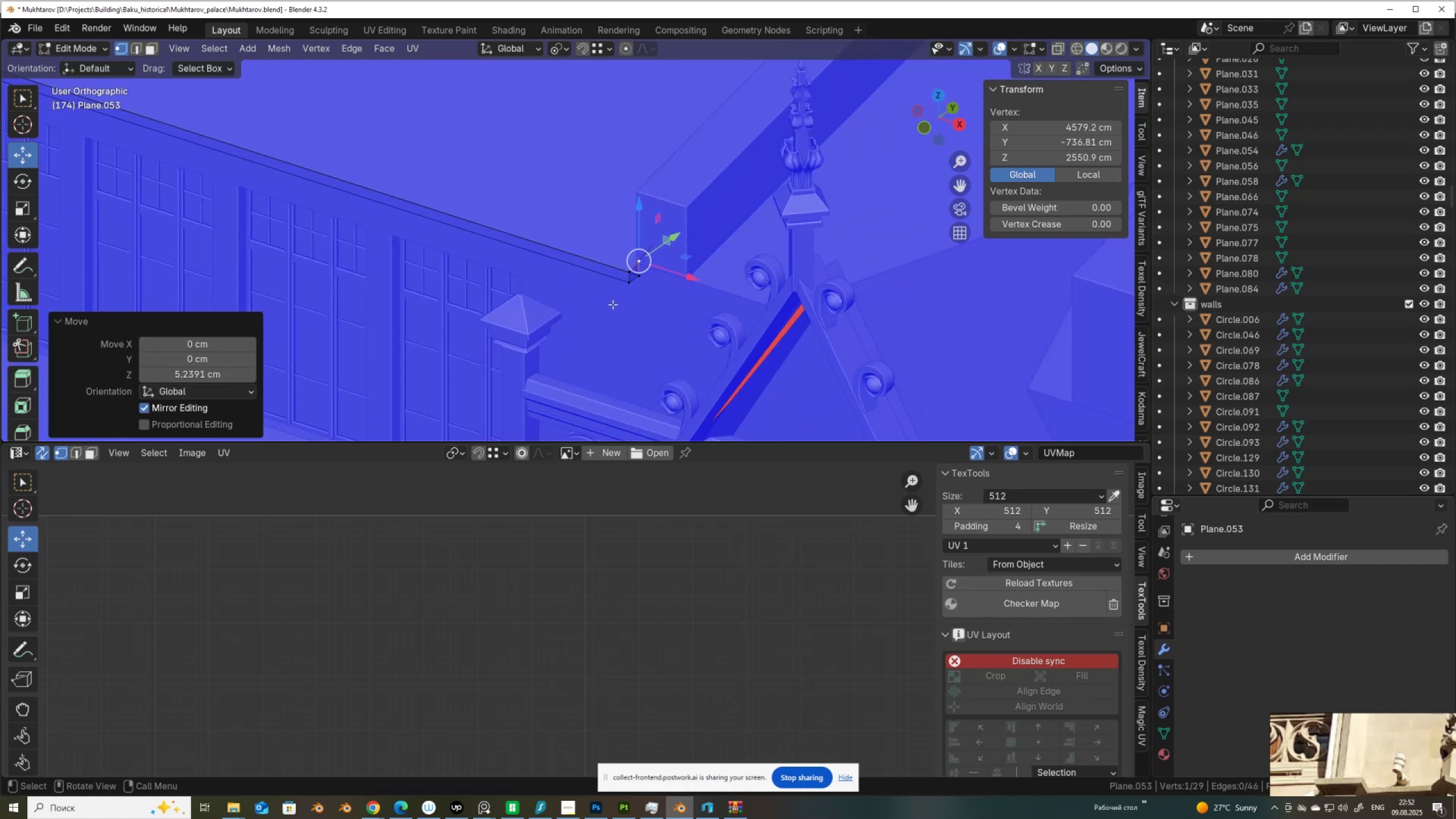 
key(Shift+ShiftLeft)
 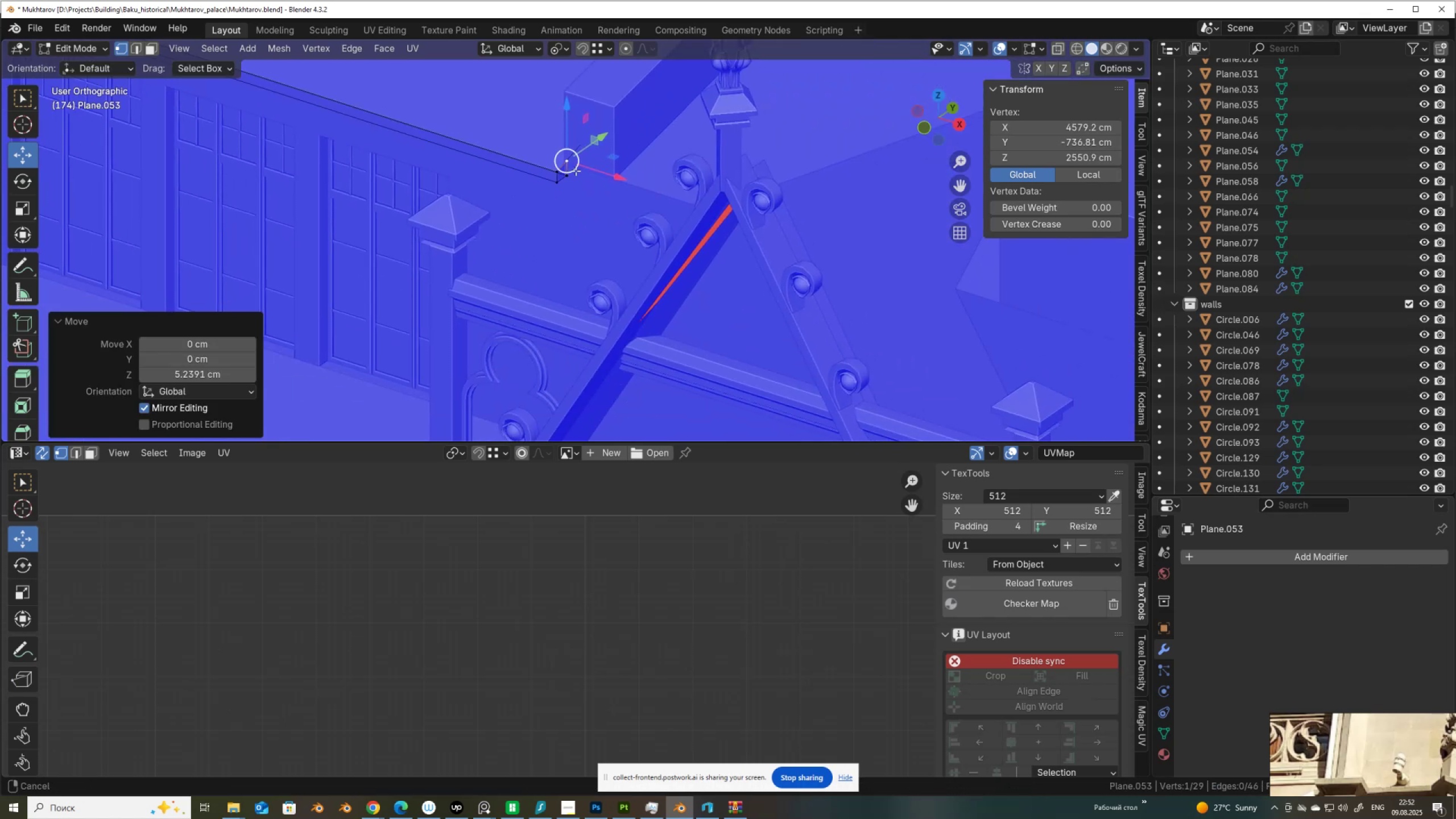 
key(Tab)
 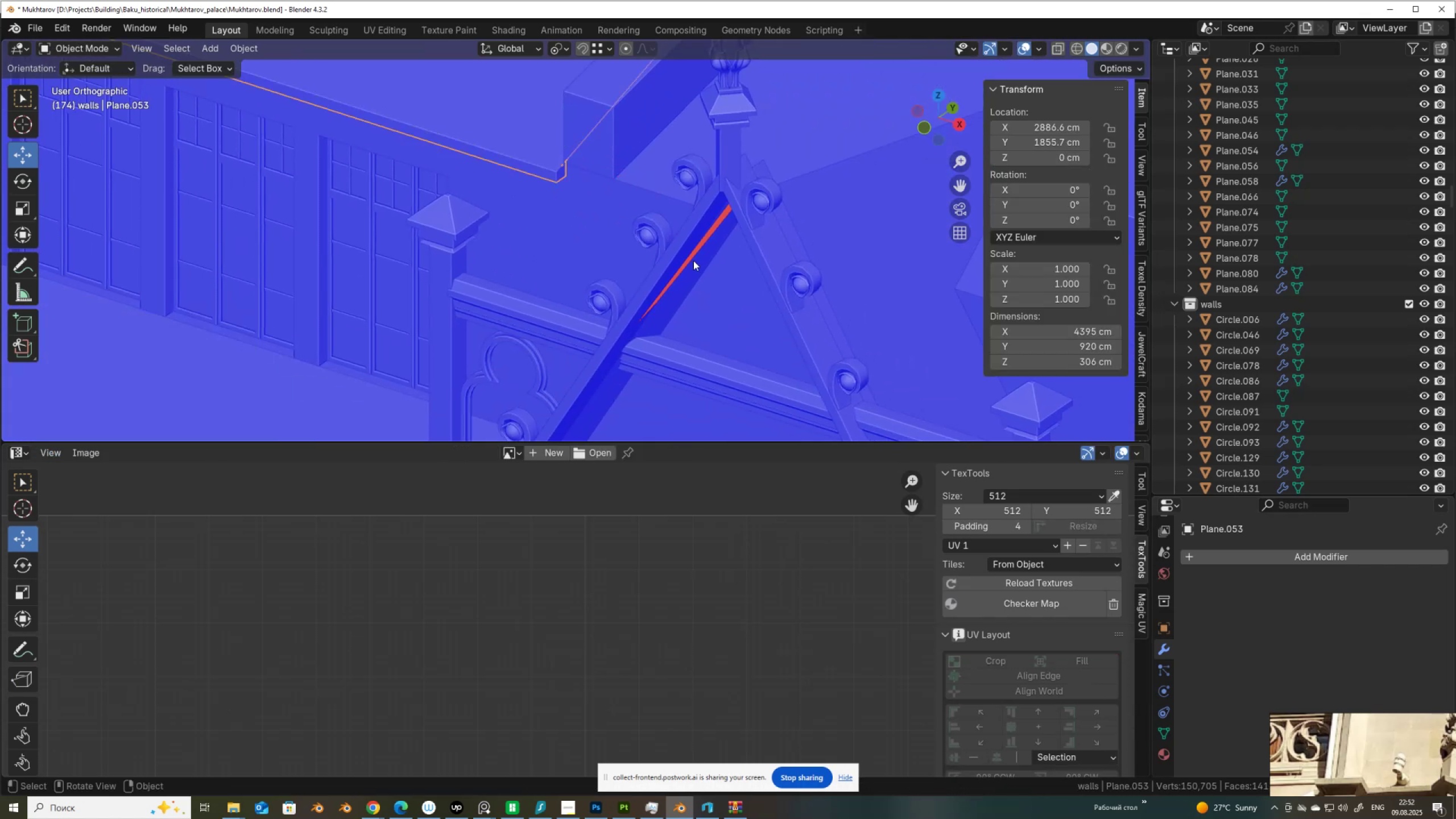 
left_click([693, 260])
 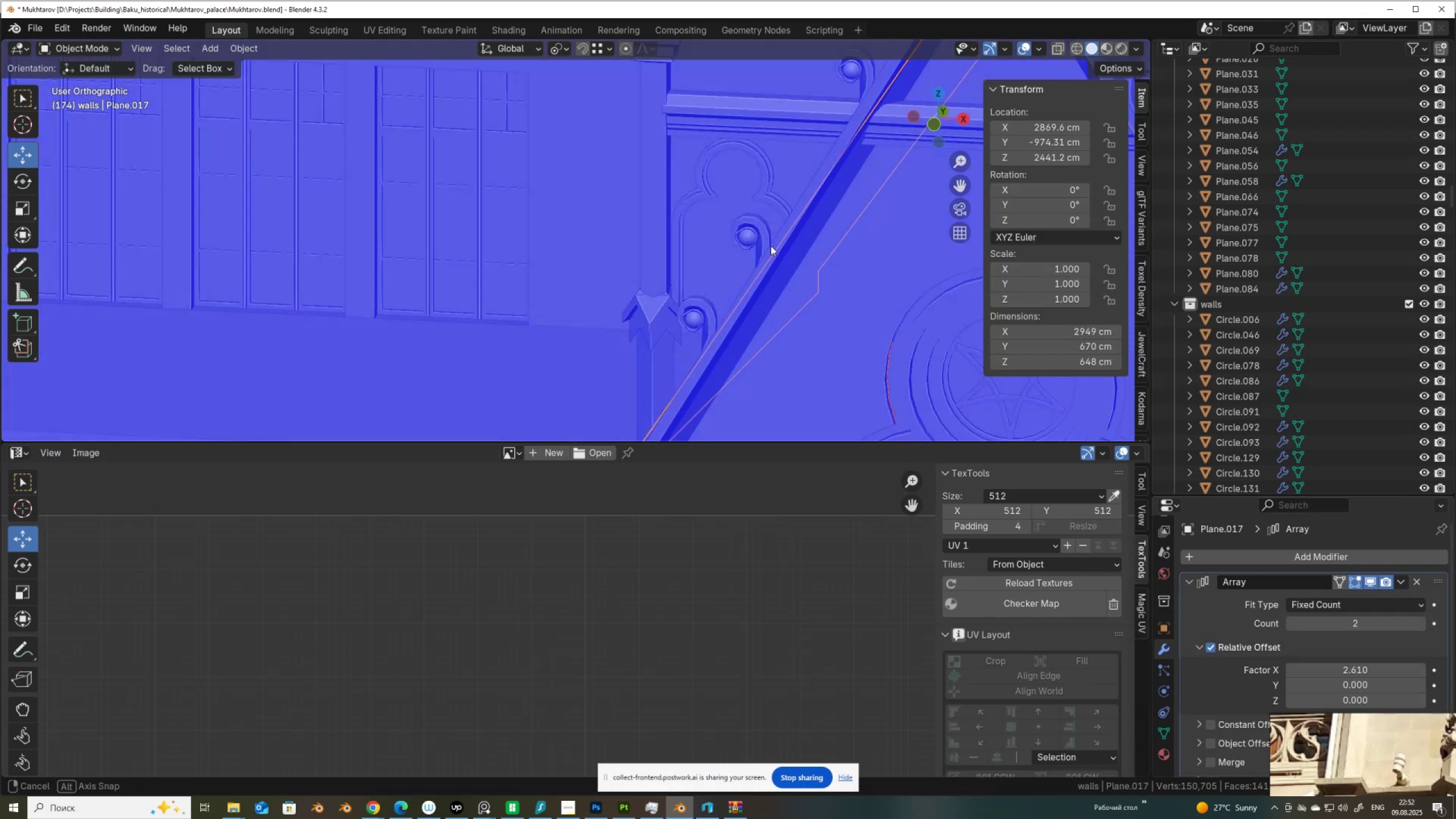 
scroll: coordinate [854, 236], scroll_direction: down, amount: 4.0
 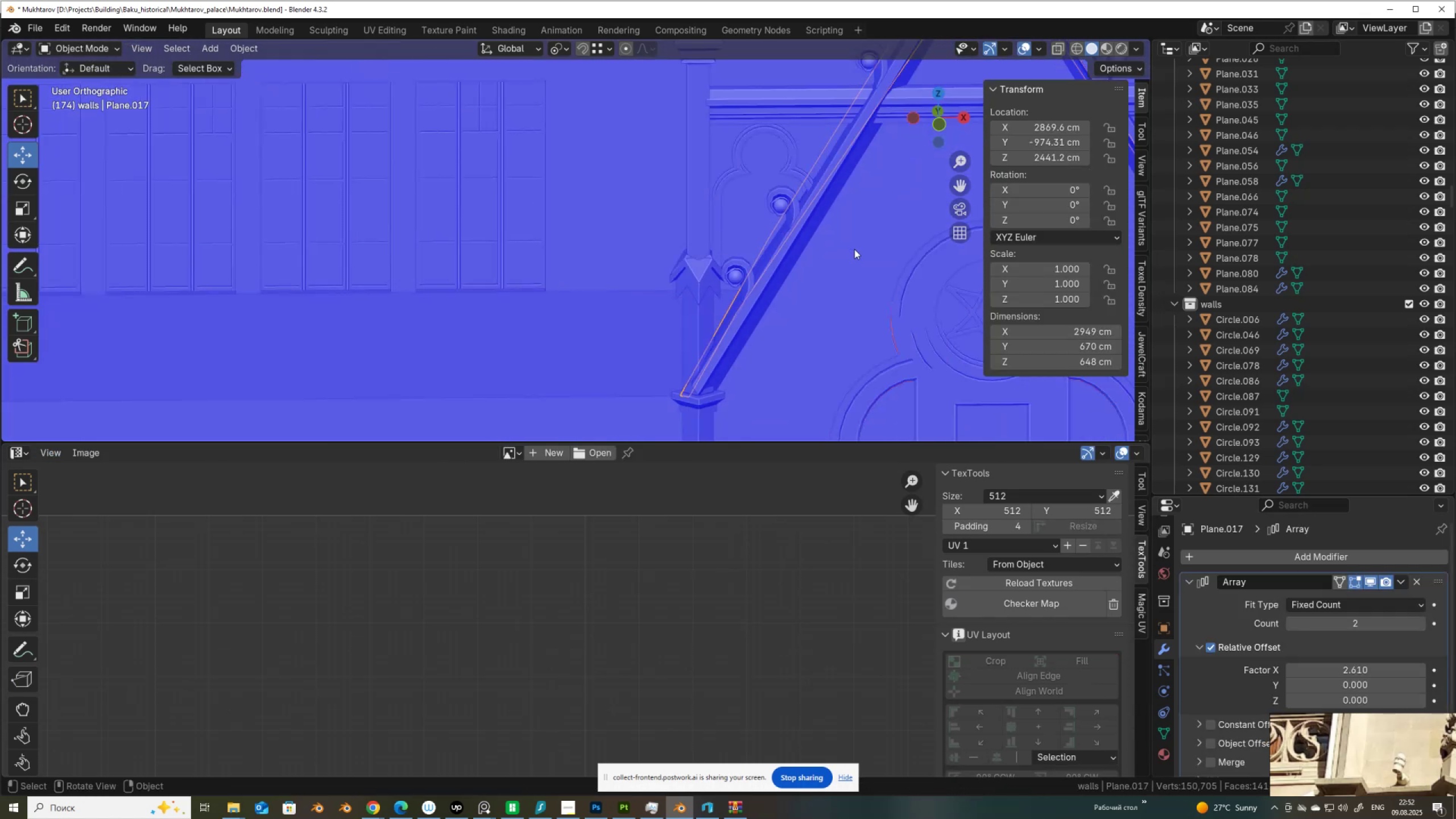 
hold_key(key=ShiftLeft, duration=0.59)
 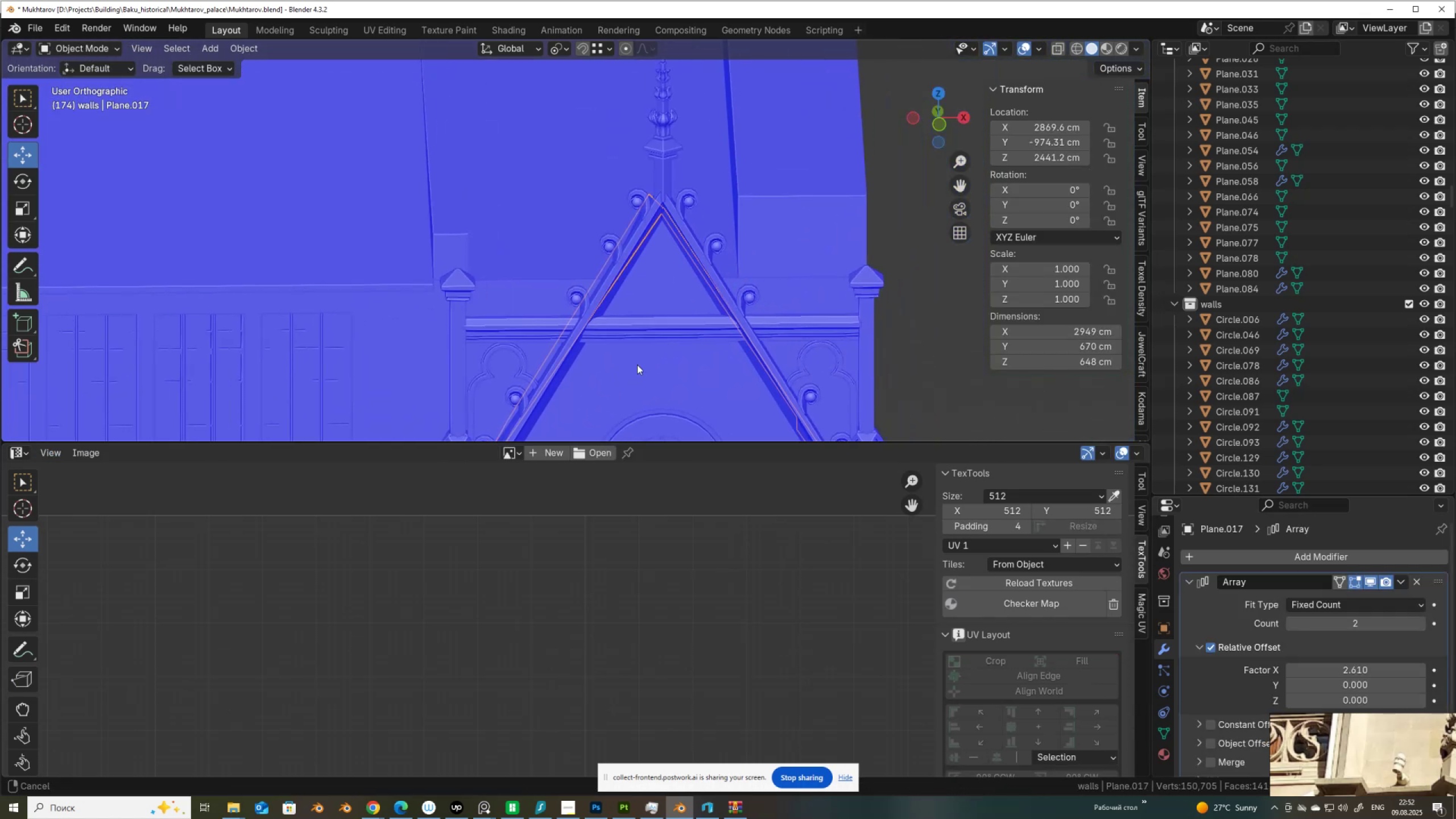 
scroll: coordinate [718, 251], scroll_direction: up, amount: 4.0
 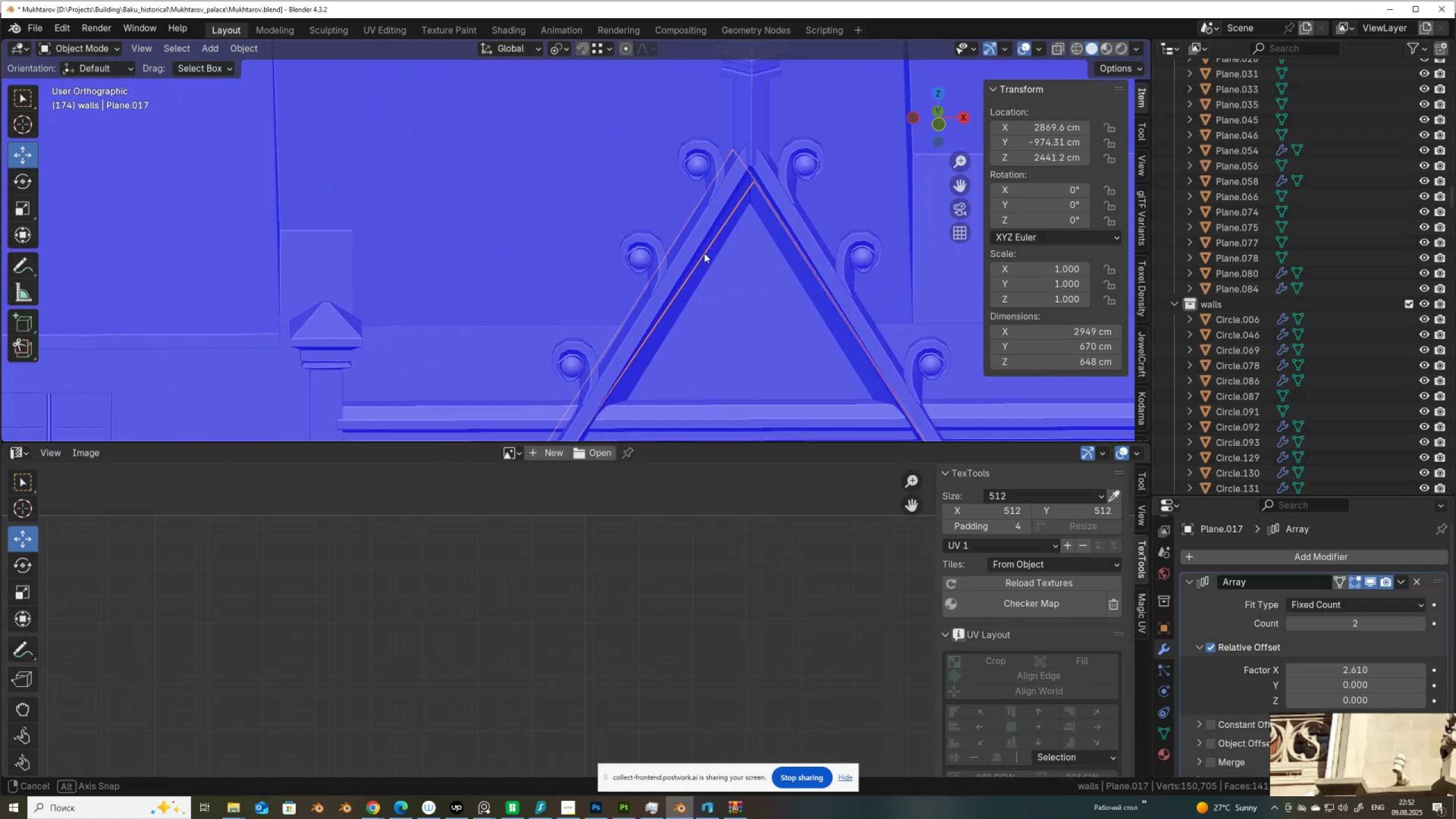 
hold_key(key=AltLeft, duration=0.71)
 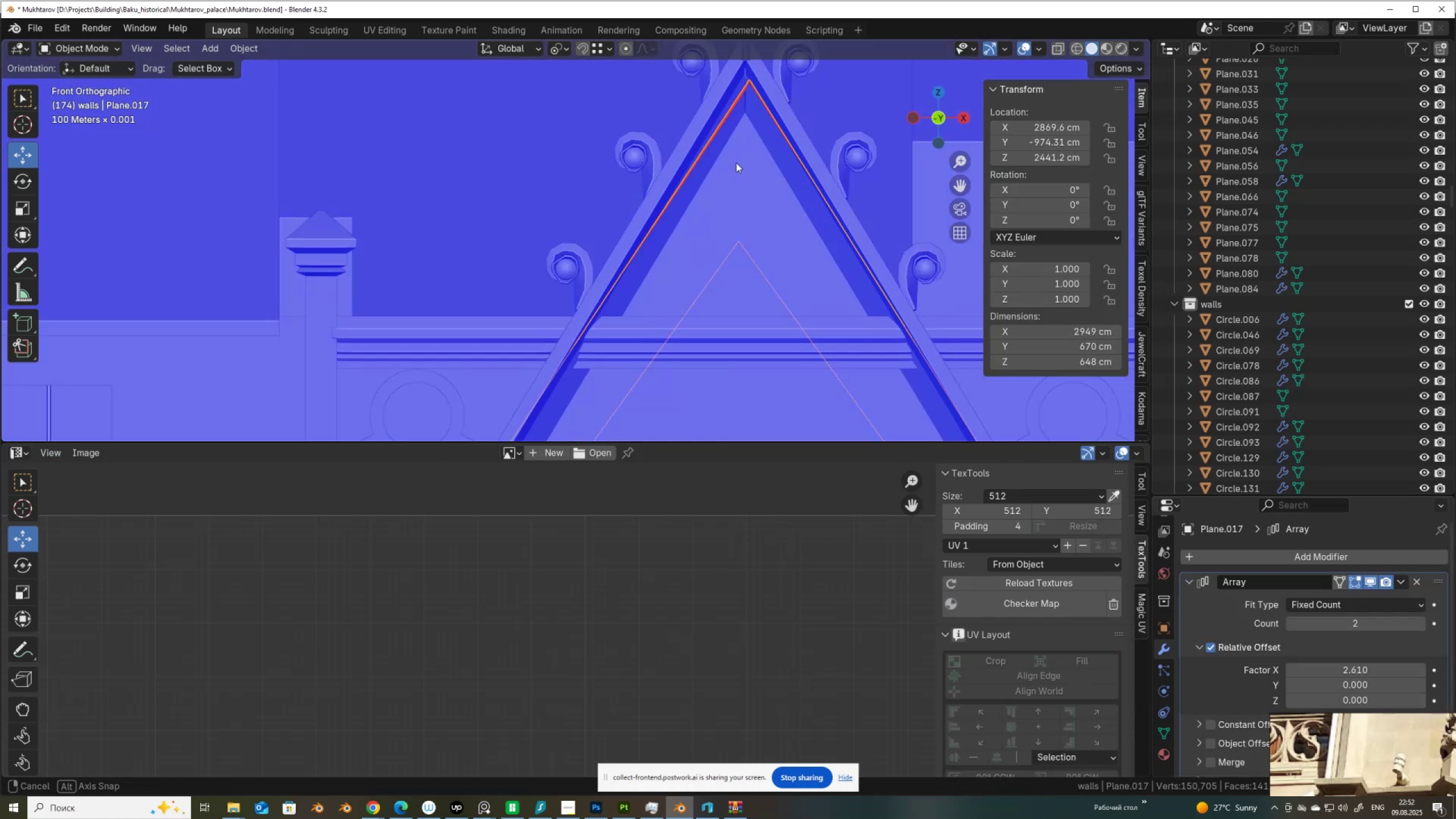 
key(Shift+ShiftLeft)
 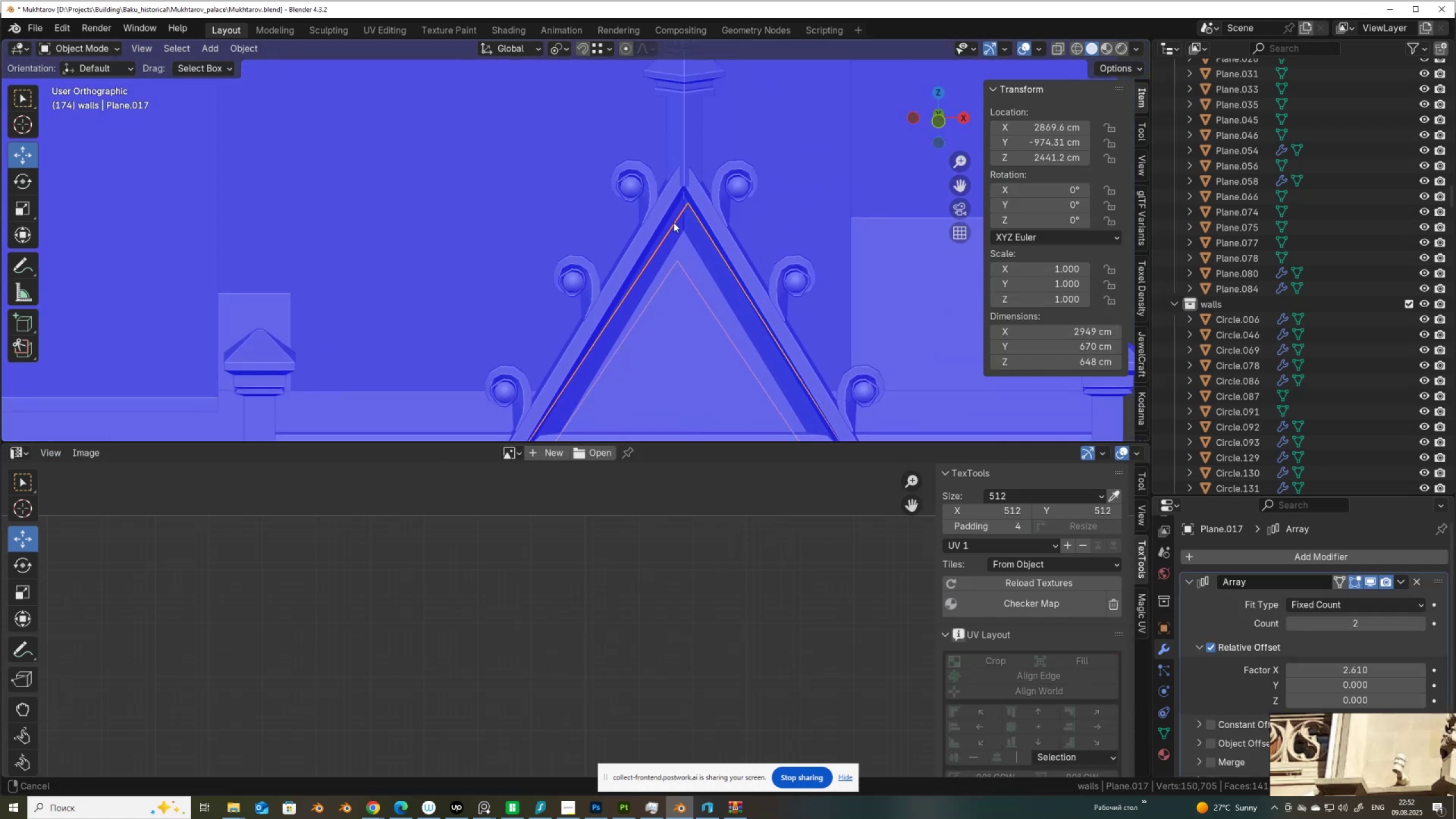 
scroll: coordinate [671, 225], scroll_direction: up, amount: 3.0
 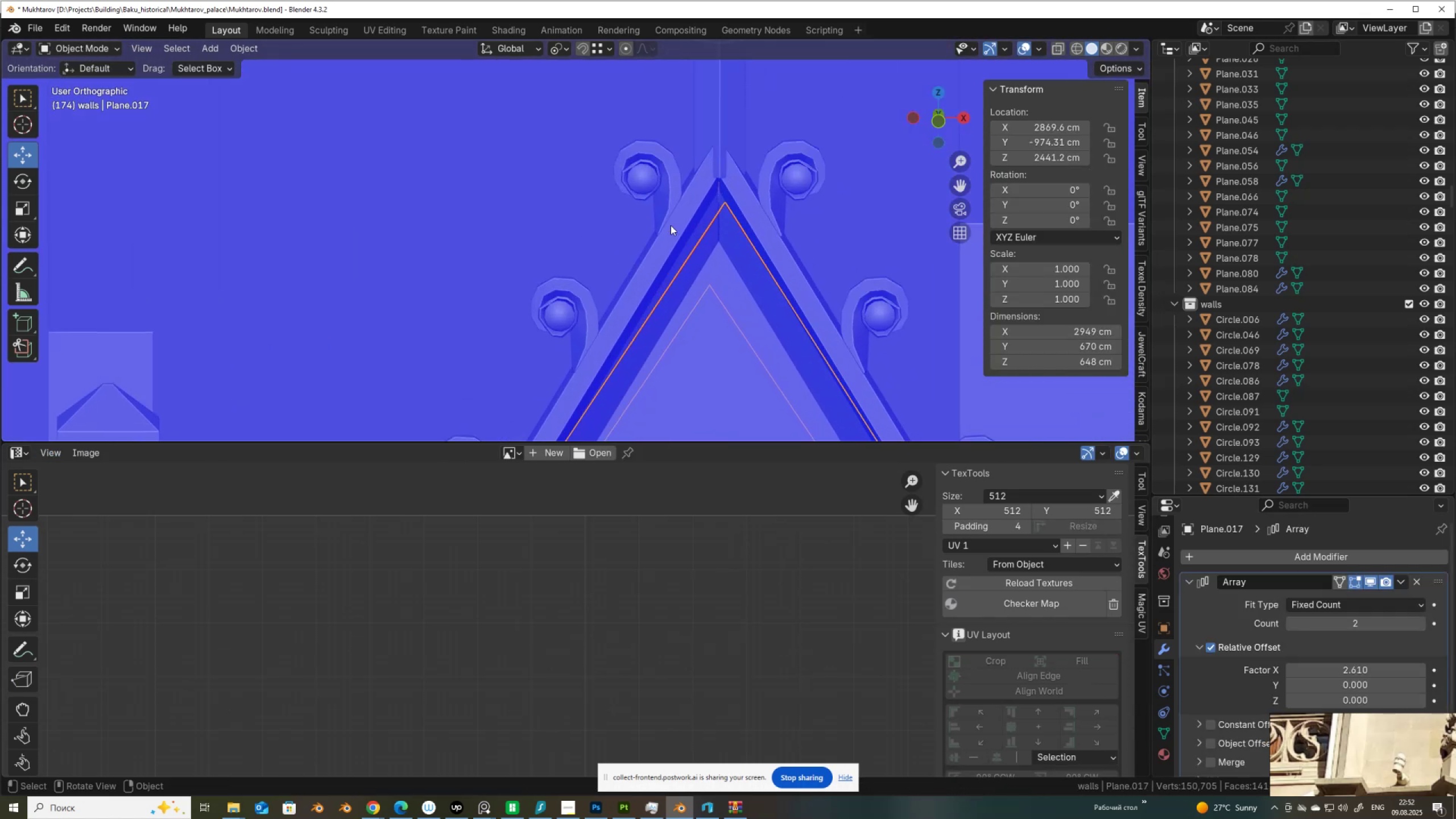 
key(Tab)
 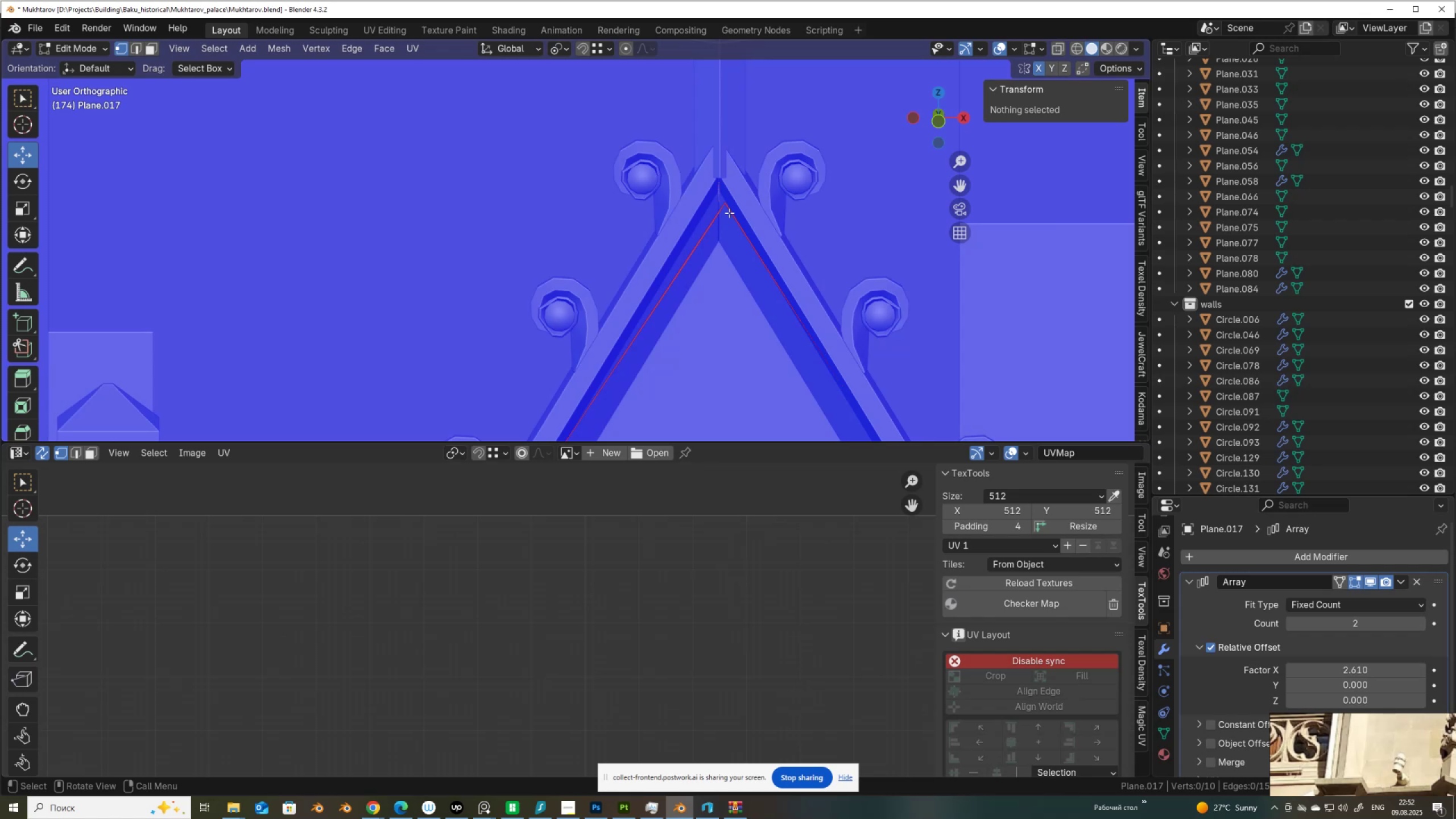 
key(1)
 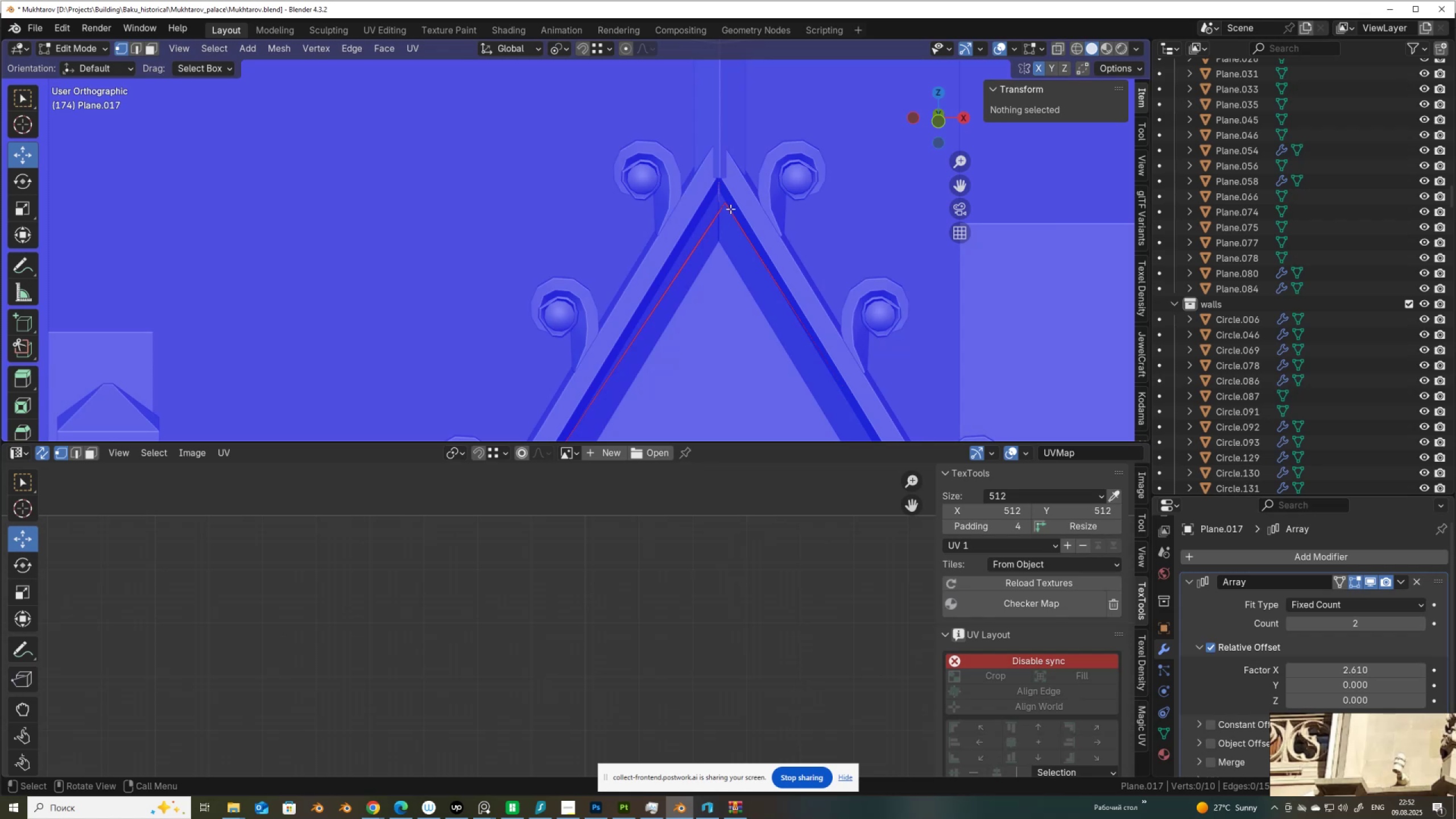 
left_click([730, 206])
 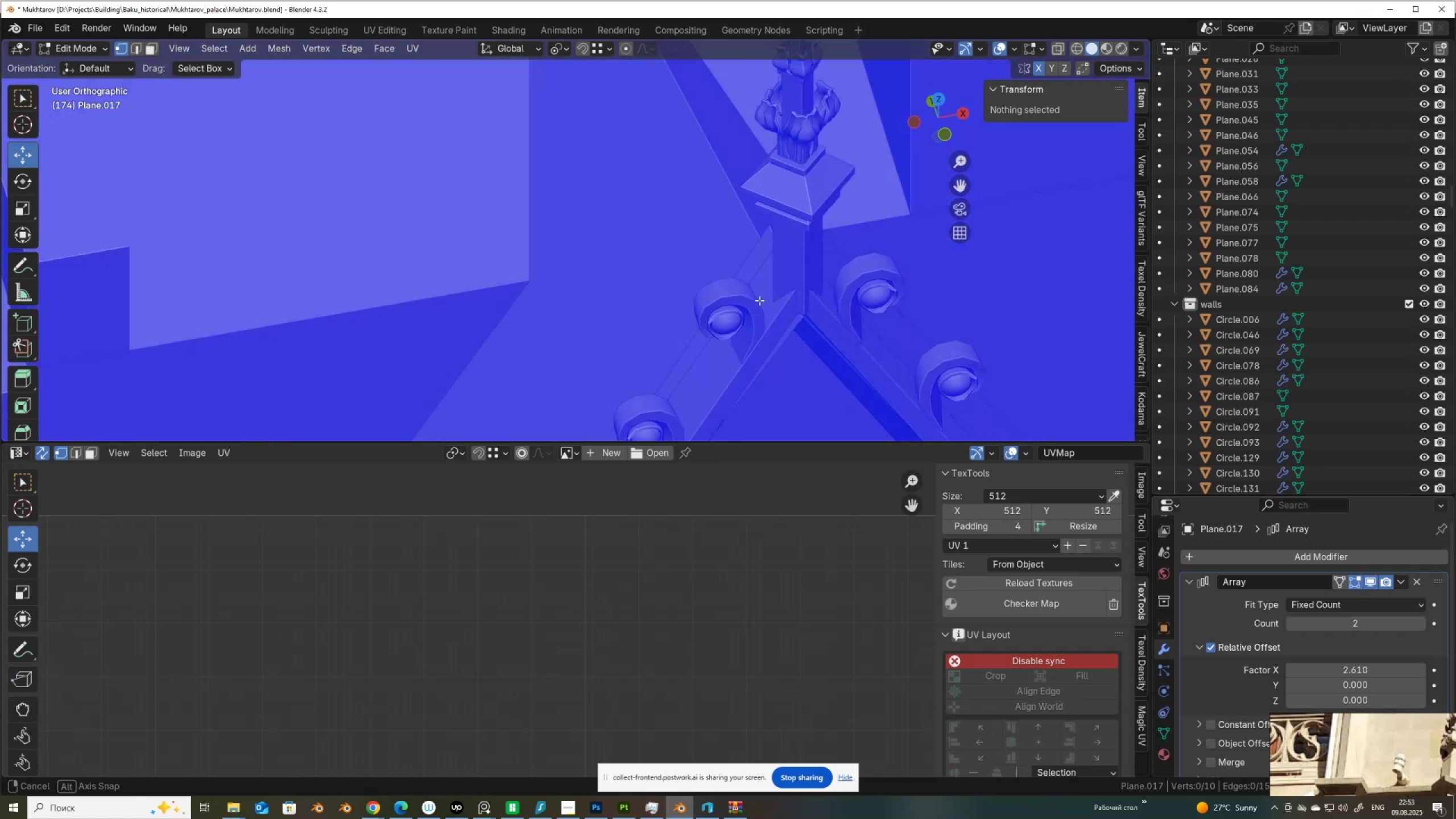 
wait(9.84)
 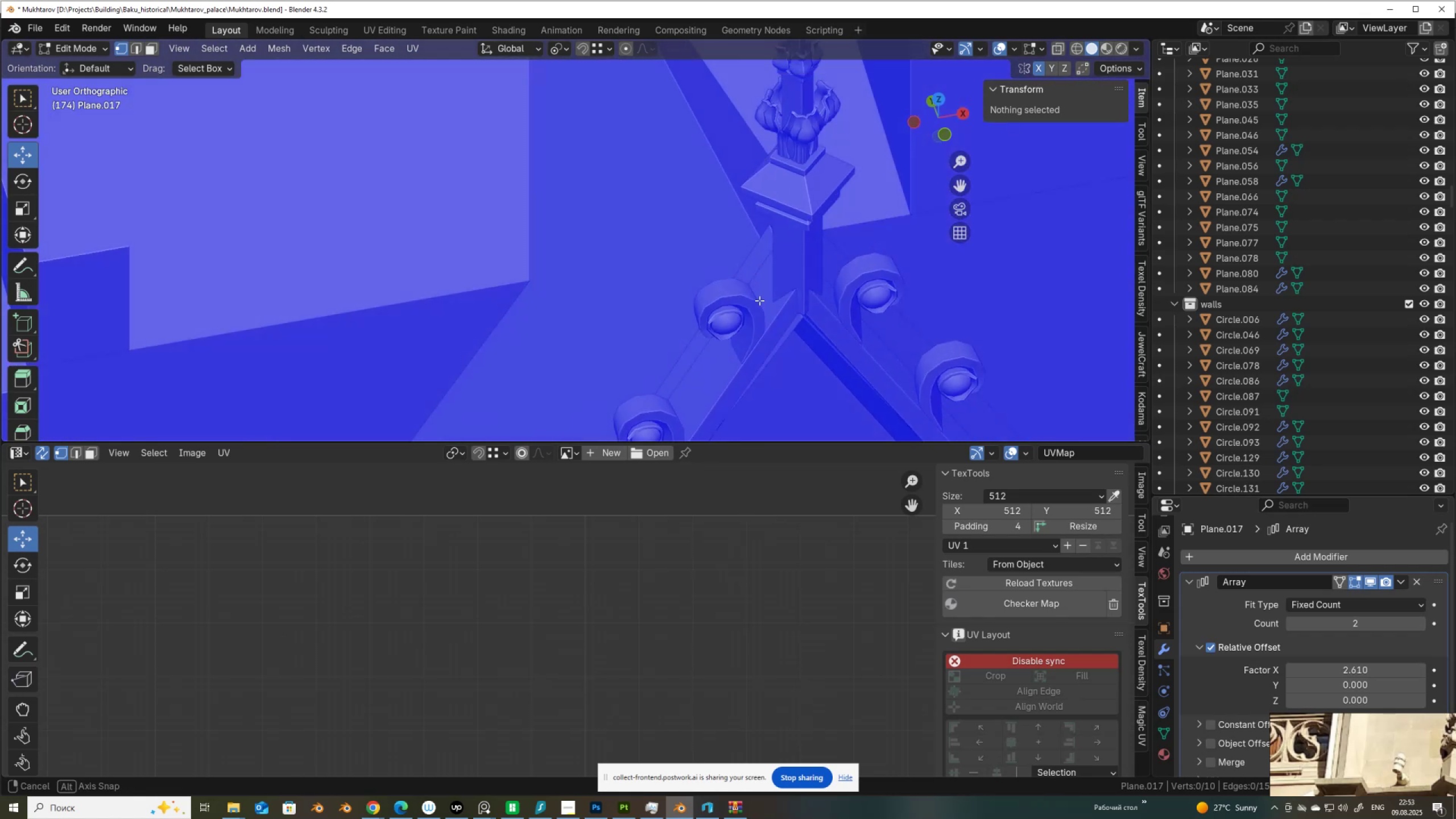 
scroll: coordinate [722, 237], scroll_direction: up, amount: 1.0
 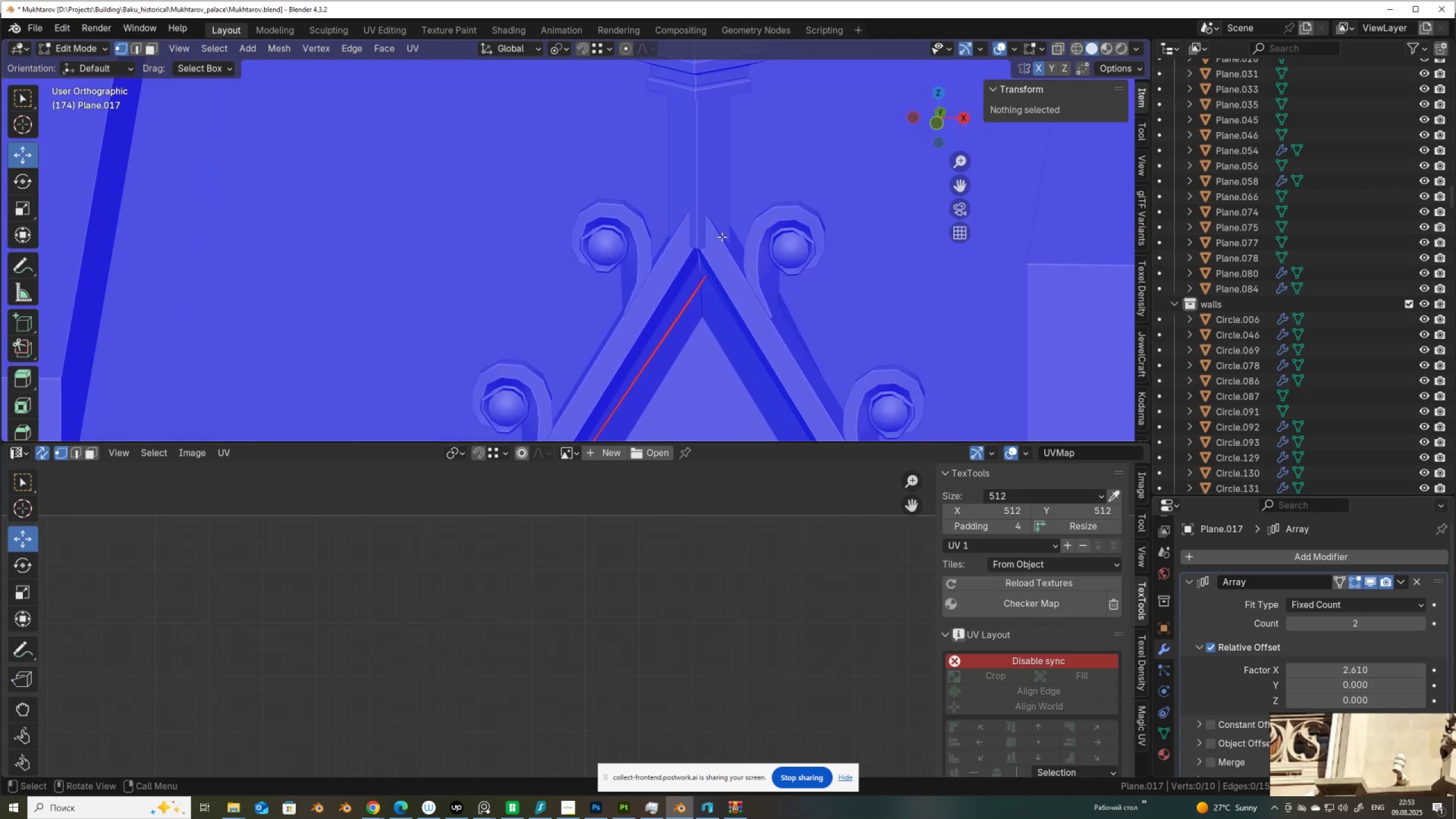 
key(Tab)
 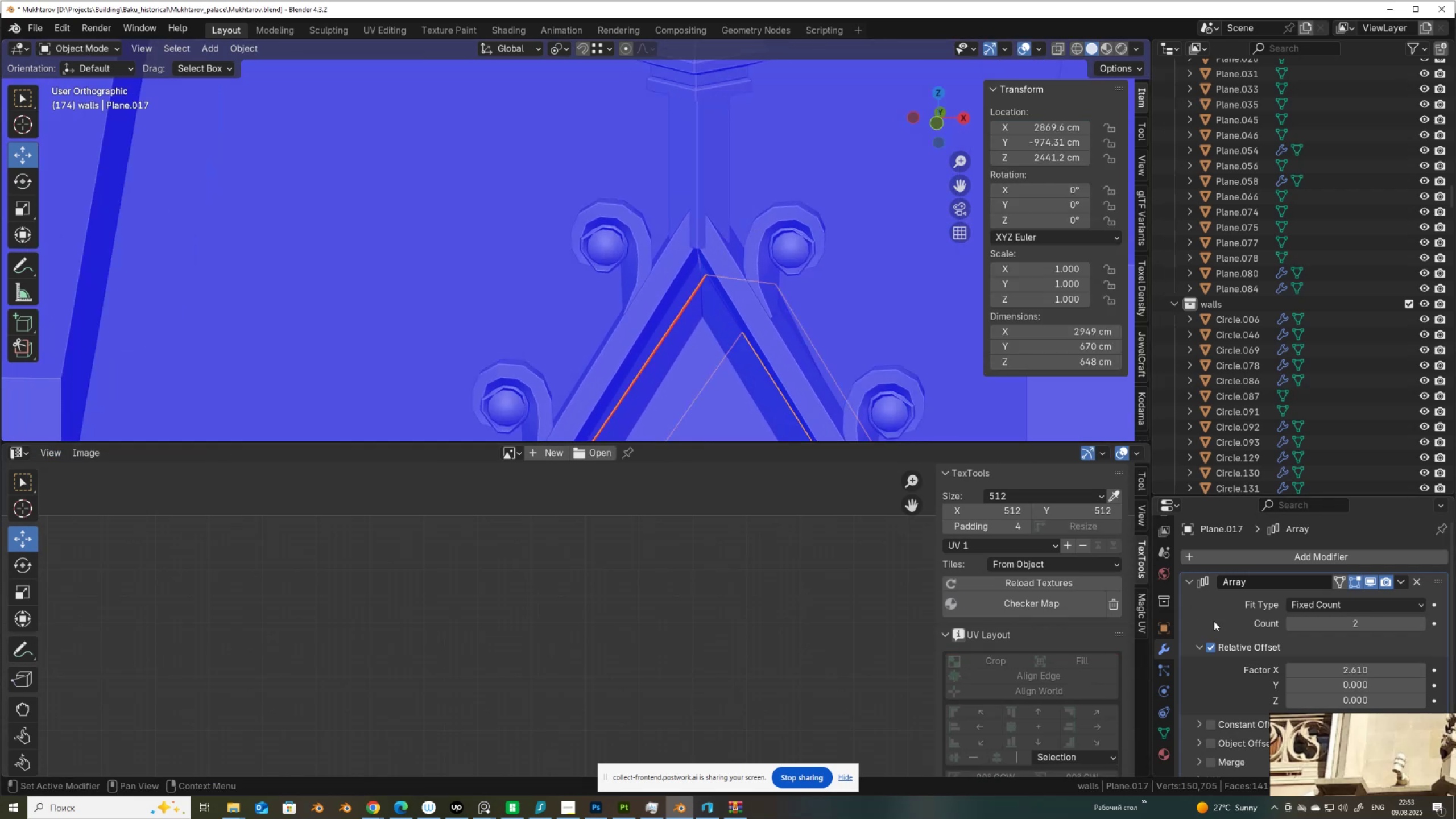 
scroll: coordinate [711, 158], scroll_direction: down, amount: 15.0
 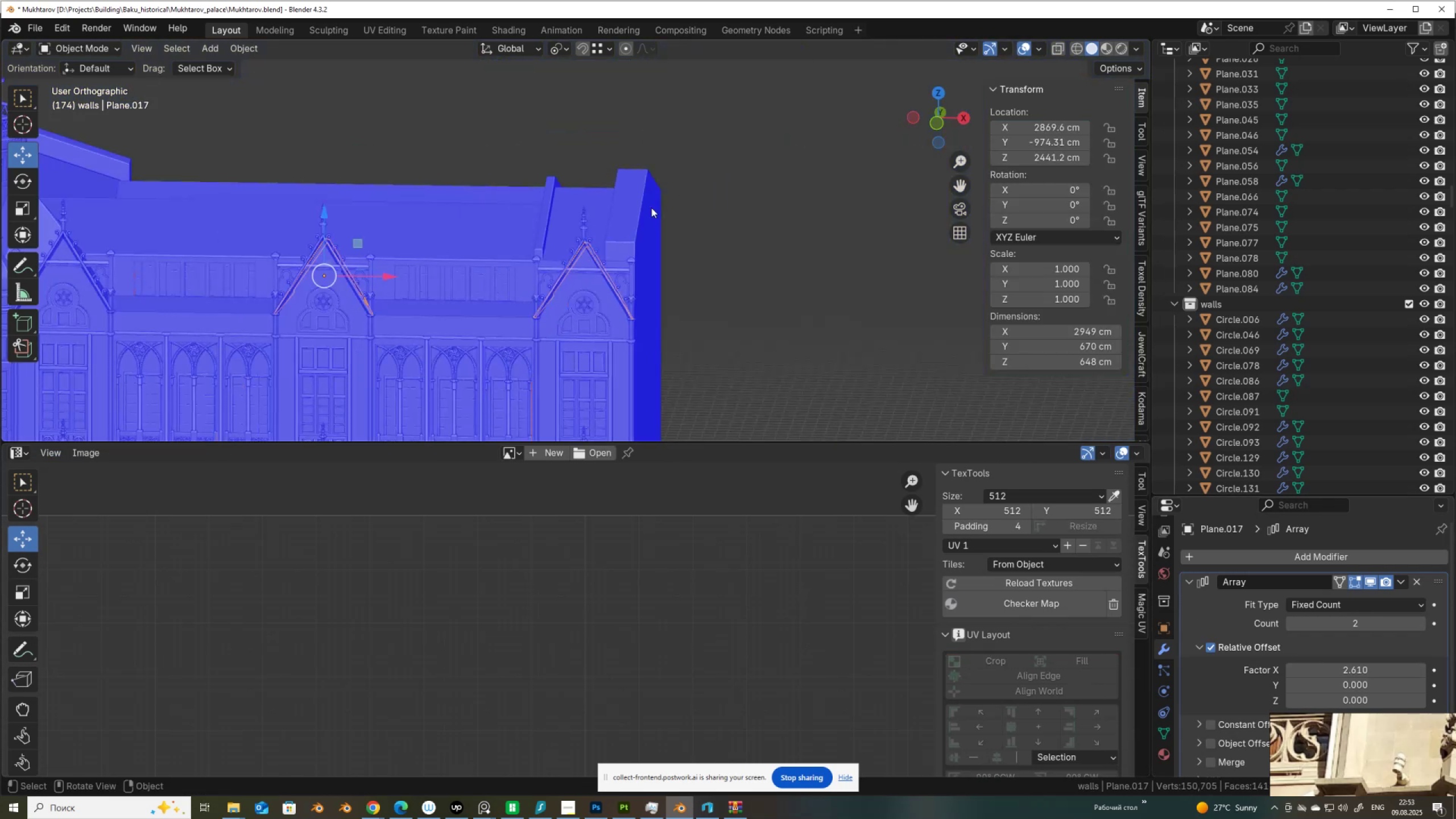 
hold_key(key=ShiftLeft, duration=0.54)
 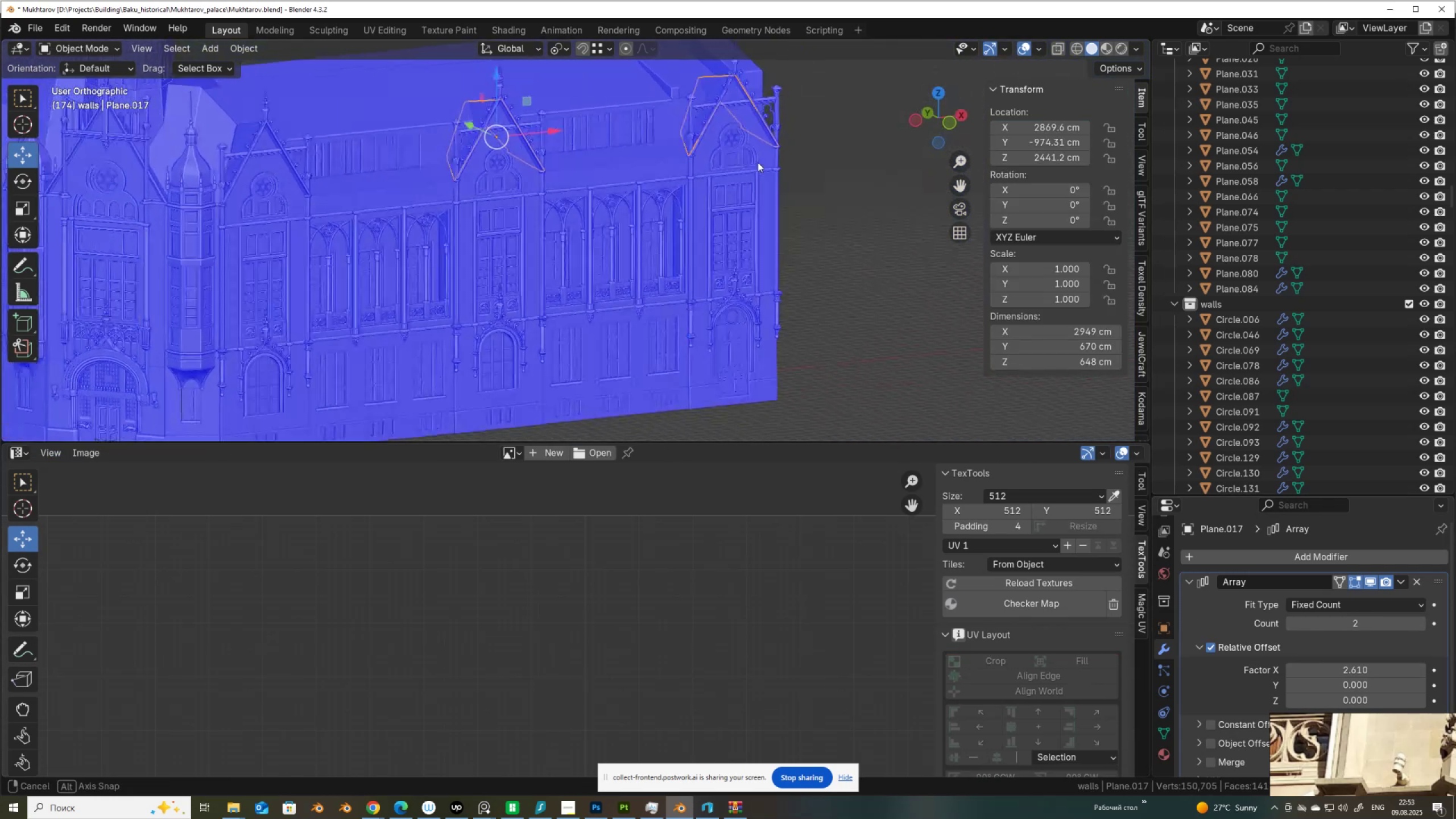 
scroll: coordinate [737, 290], scroll_direction: up, amount: 3.0
 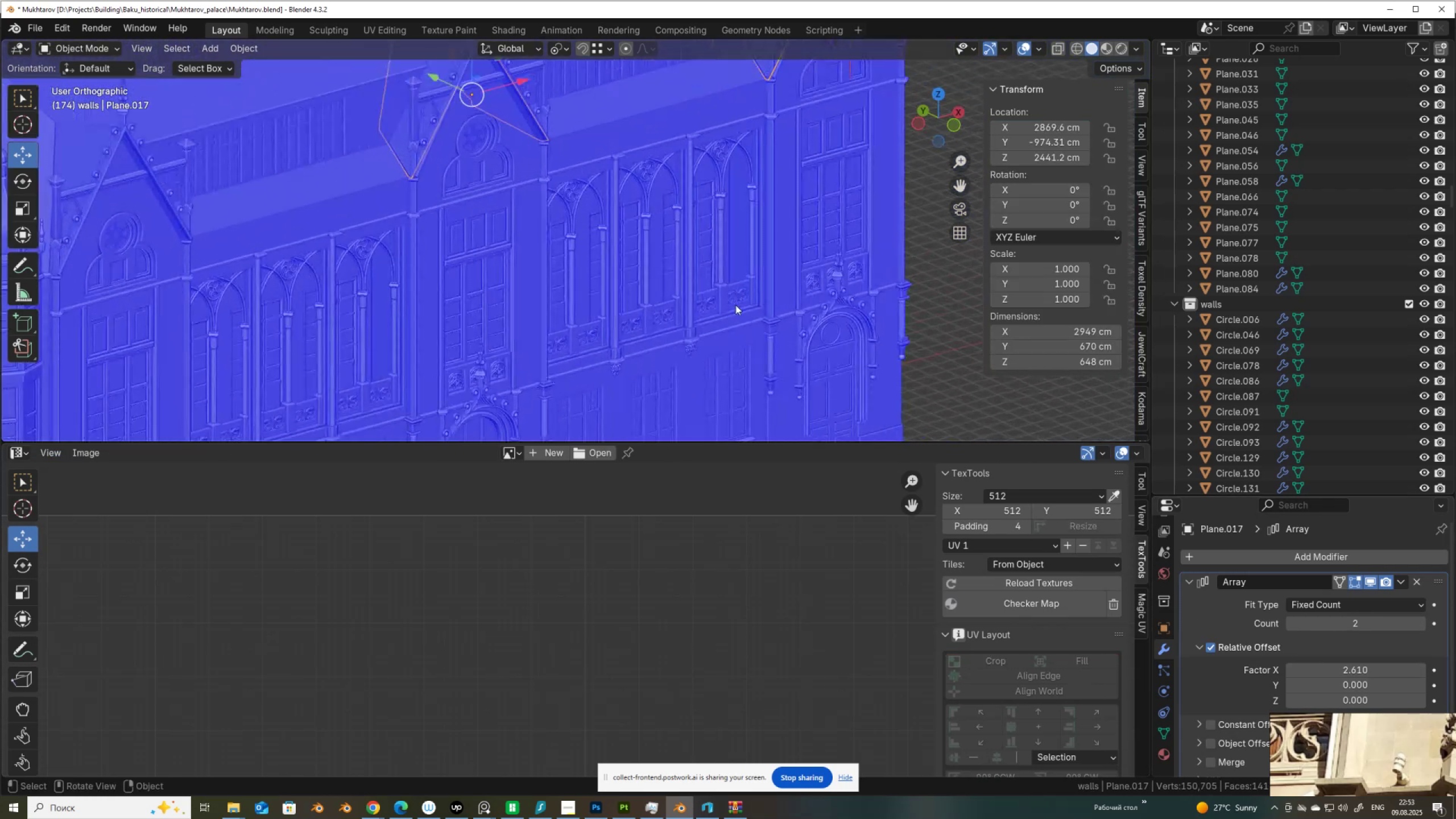 
hold_key(key=ShiftLeft, duration=0.42)
 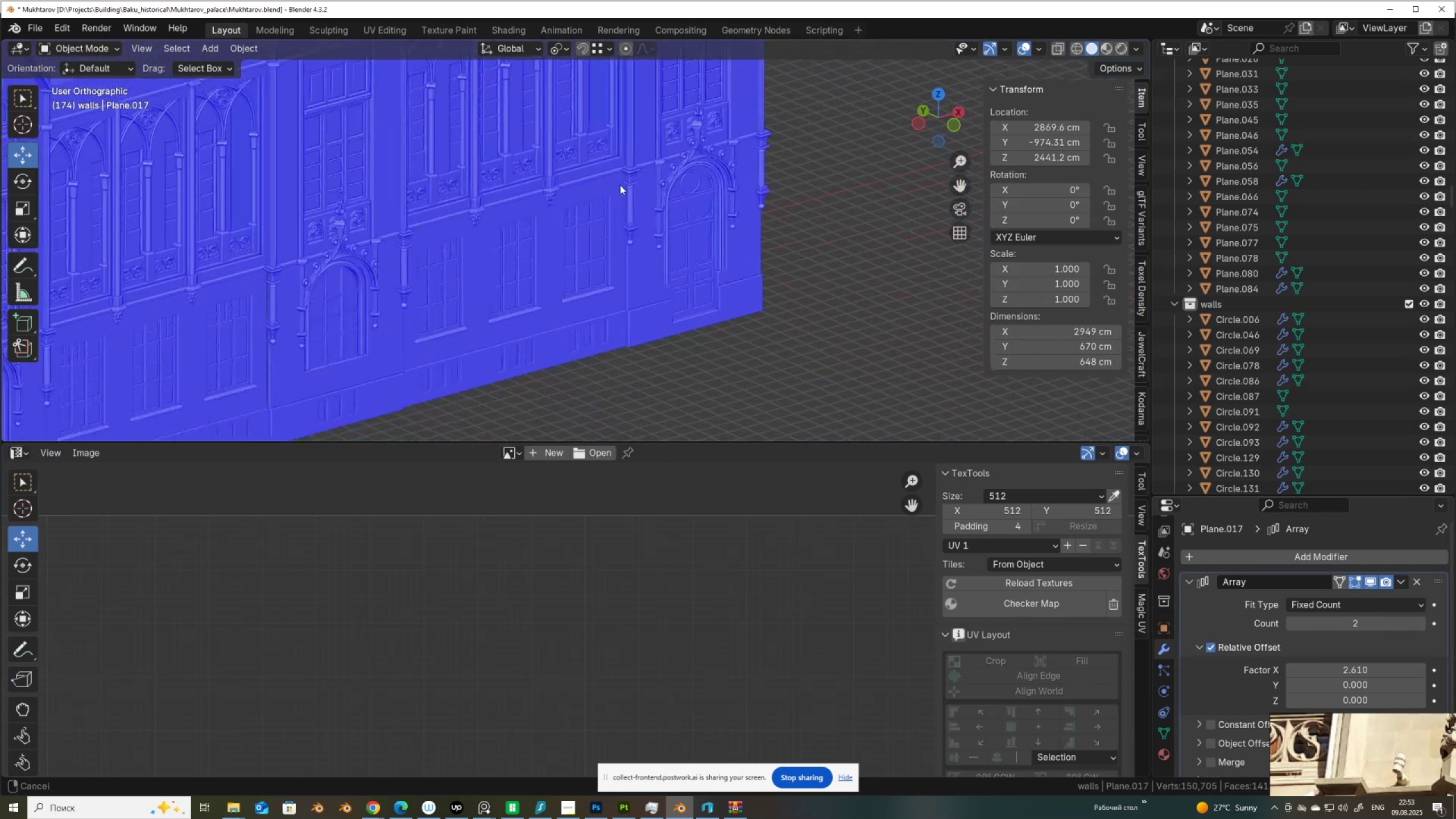 
scroll: coordinate [605, 268], scroll_direction: up, amount: 11.0
 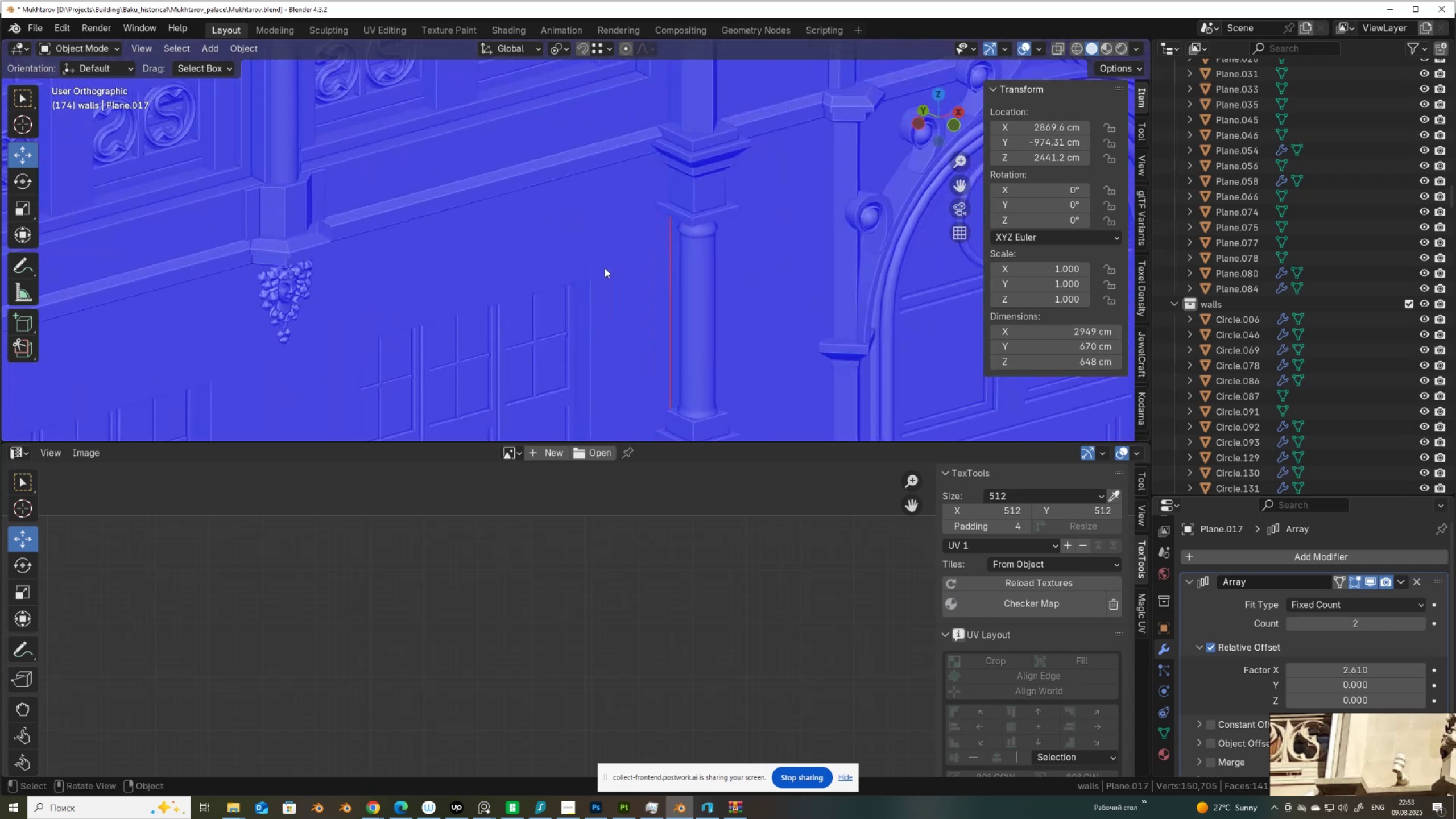 
scroll: coordinate [612, 268], scroll_direction: down, amount: 10.0
 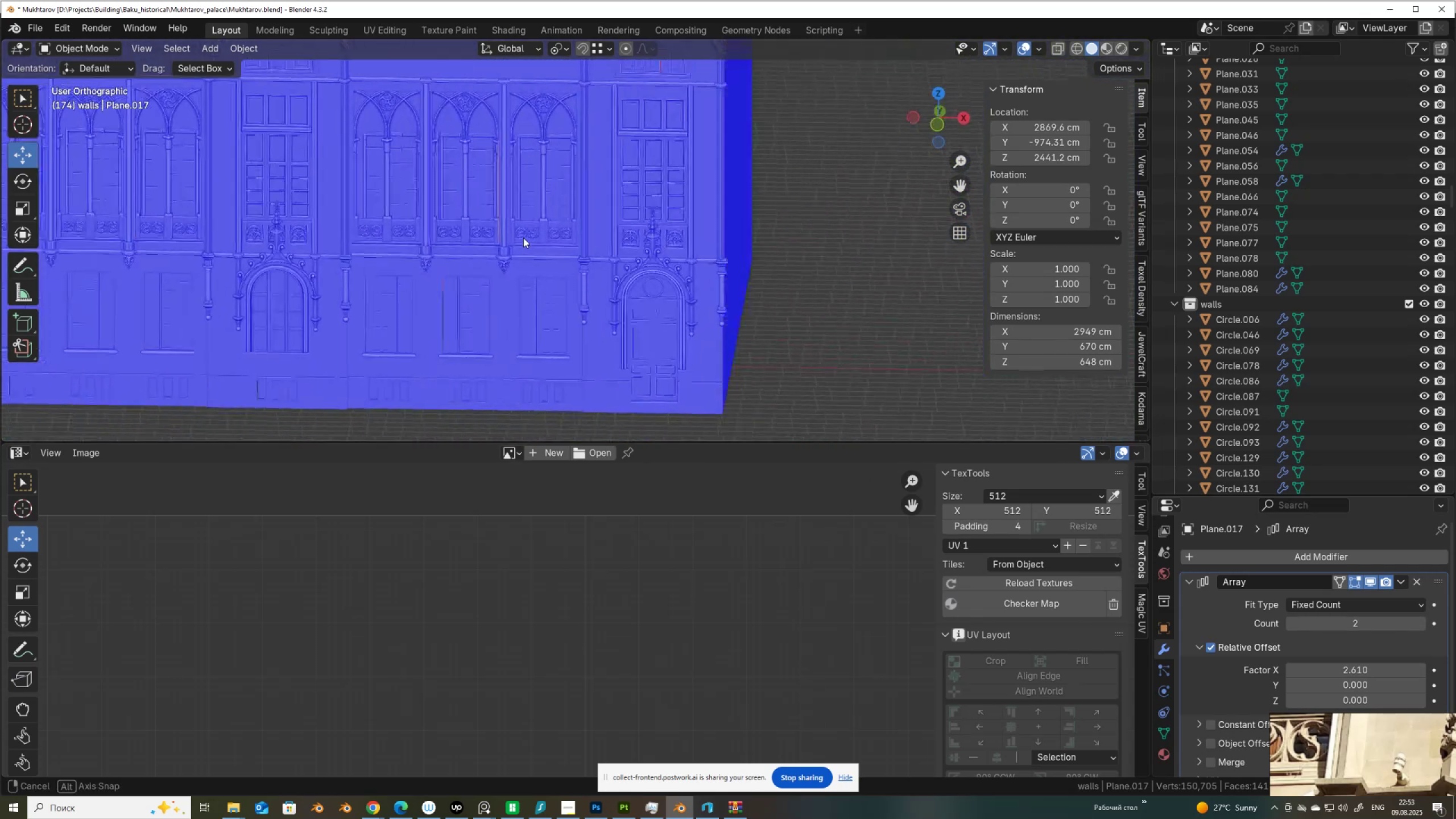 
hold_key(key=ShiftLeft, duration=0.54)
scroll: coordinate [579, 310], scroll_direction: up, amount: 13.0
 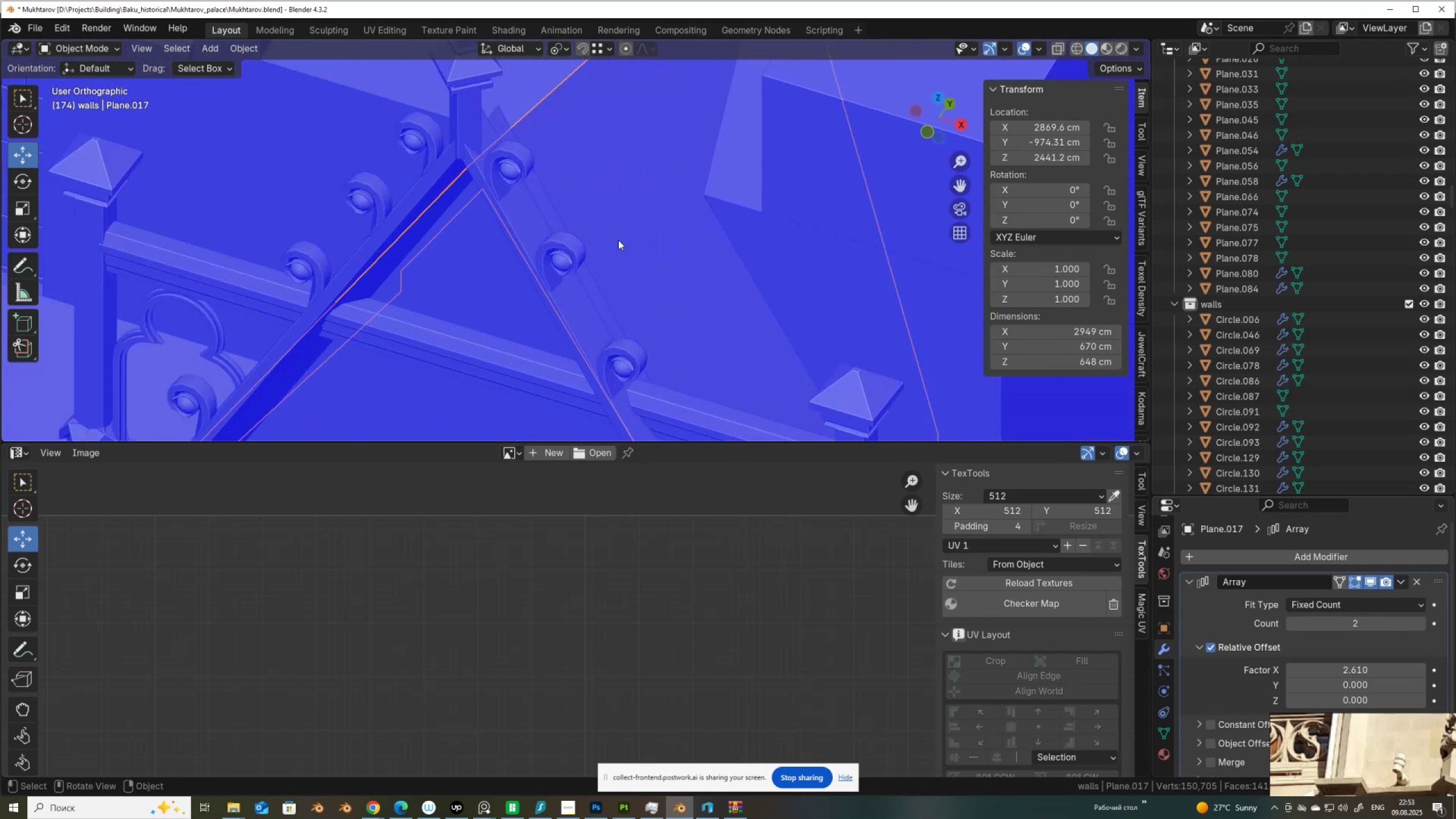 
scroll: coordinate [618, 240], scroll_direction: down, amount: 4.0
 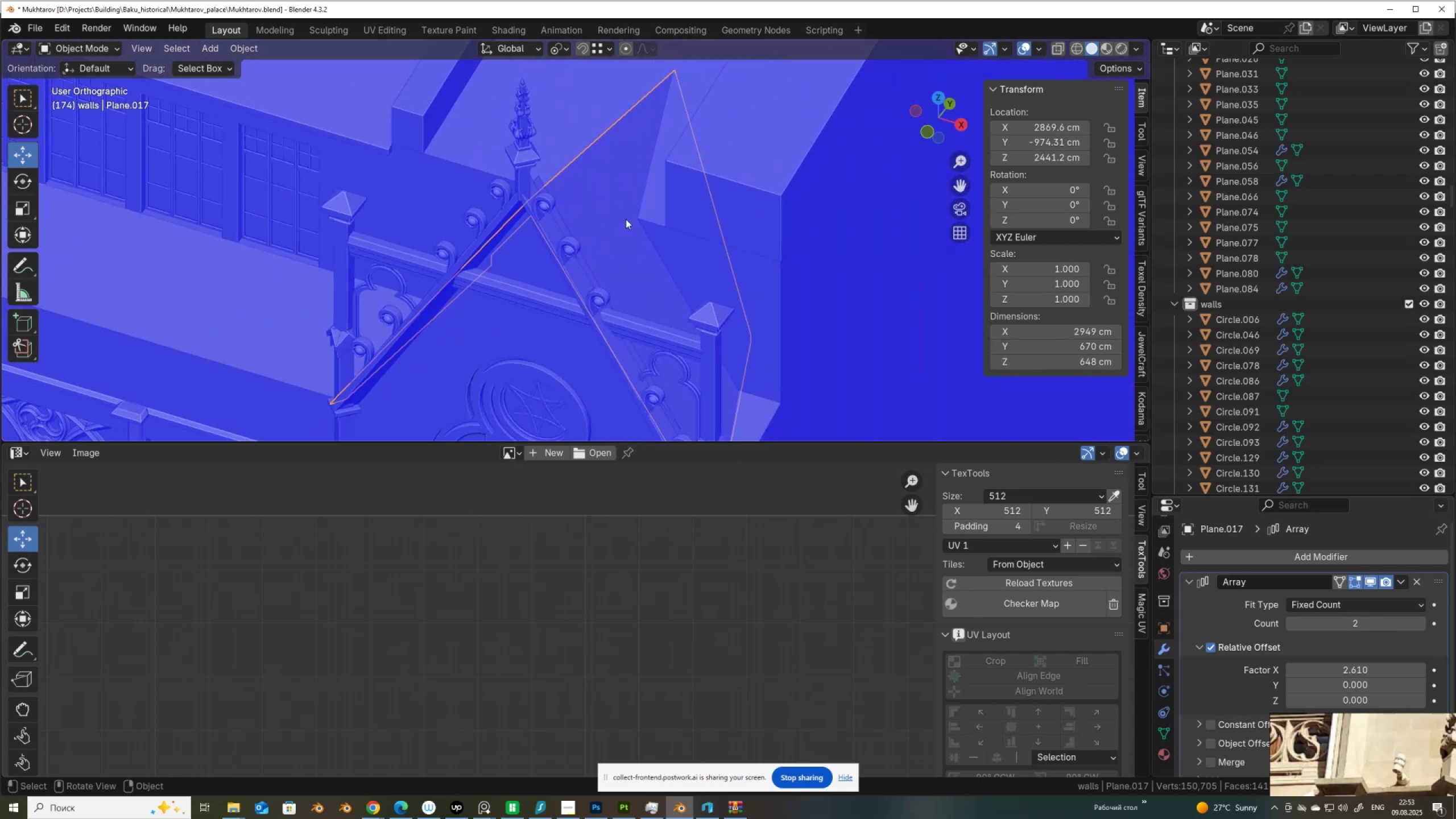 
left_click([626, 219])
 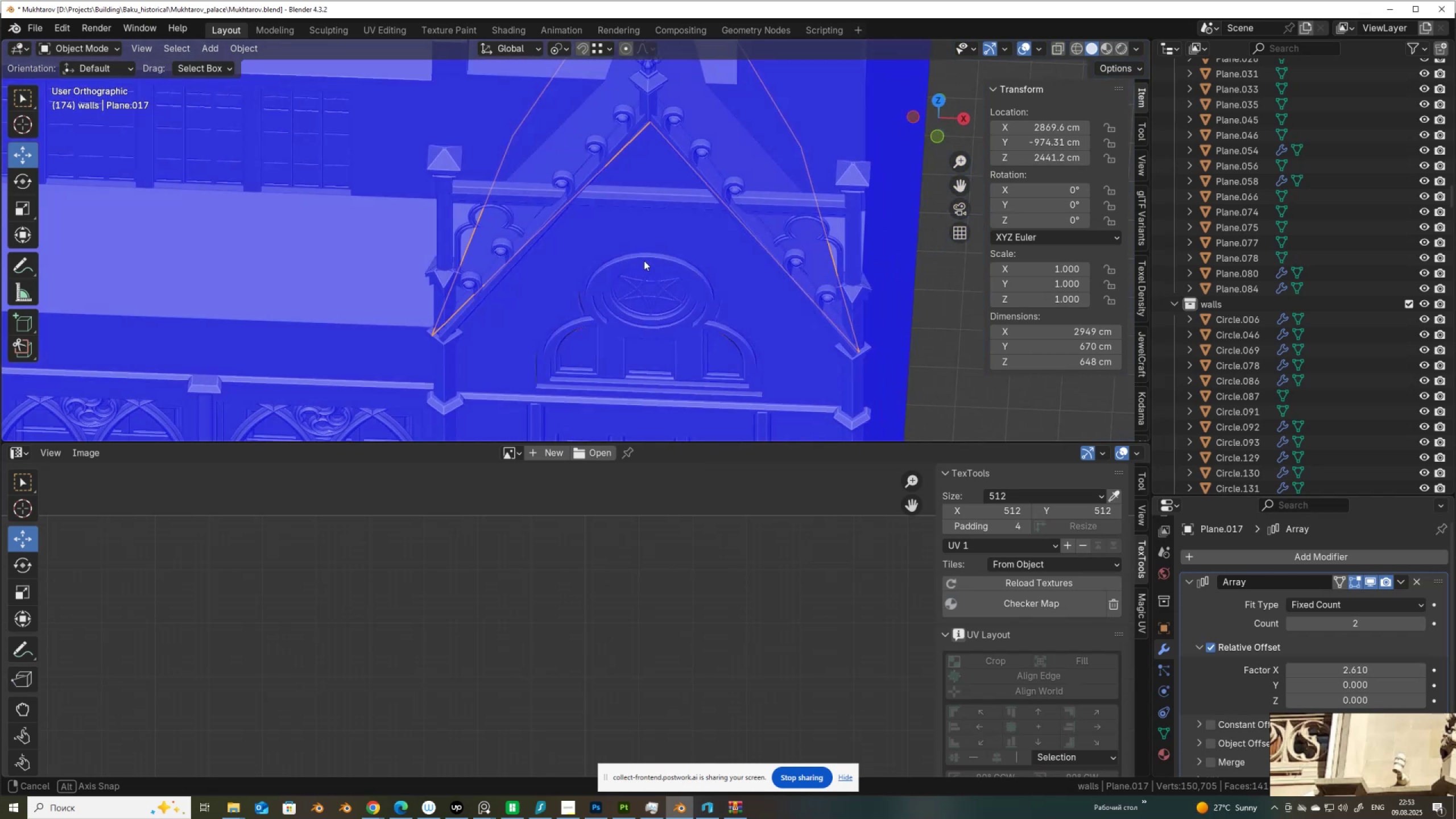 
scroll: coordinate [655, 189], scroll_direction: down, amount: 1.0
 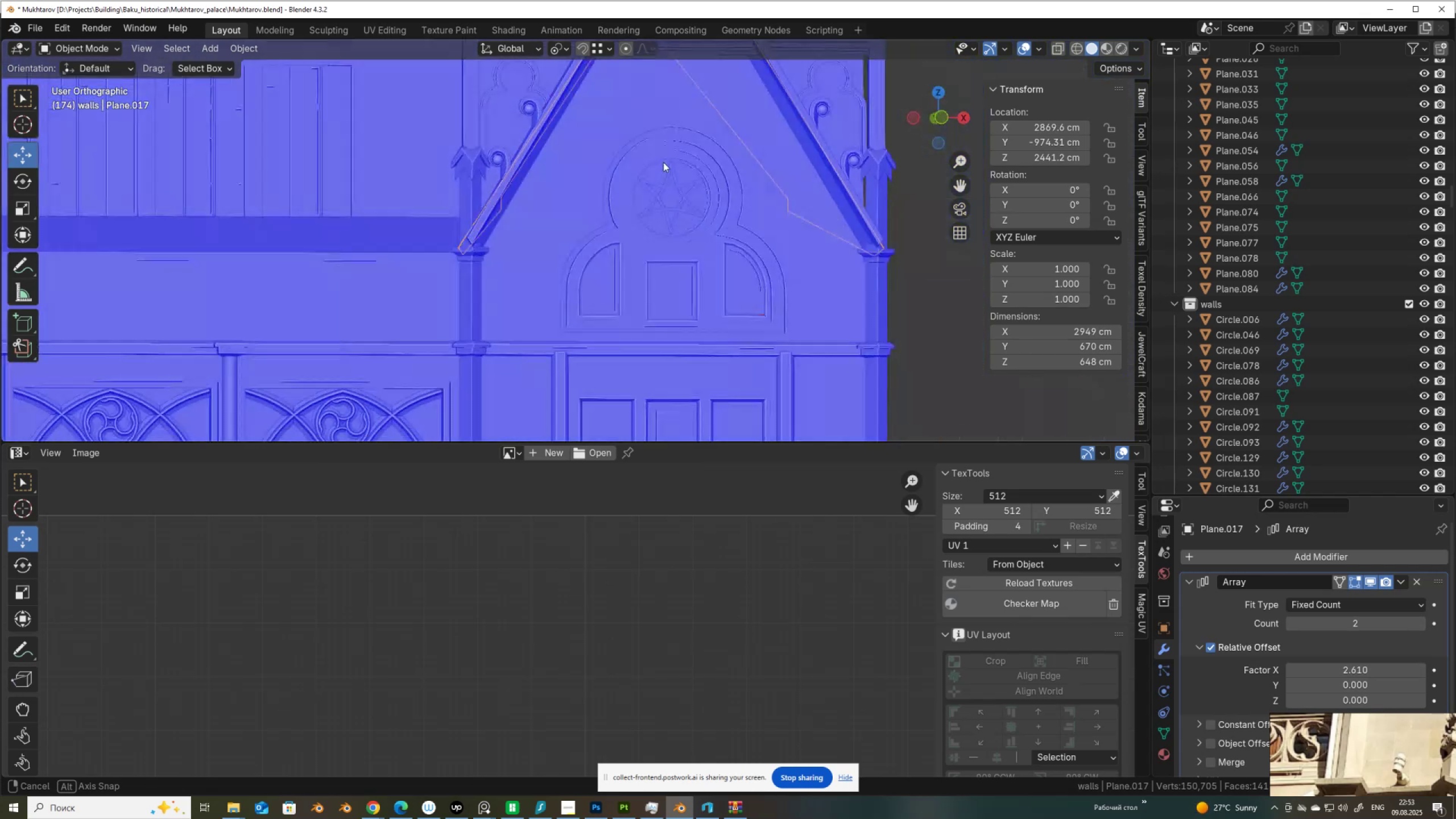 
hold_key(key=ShiftLeft, duration=0.76)
scroll: coordinate [702, 222], scroll_direction: up, amount: 8.0
 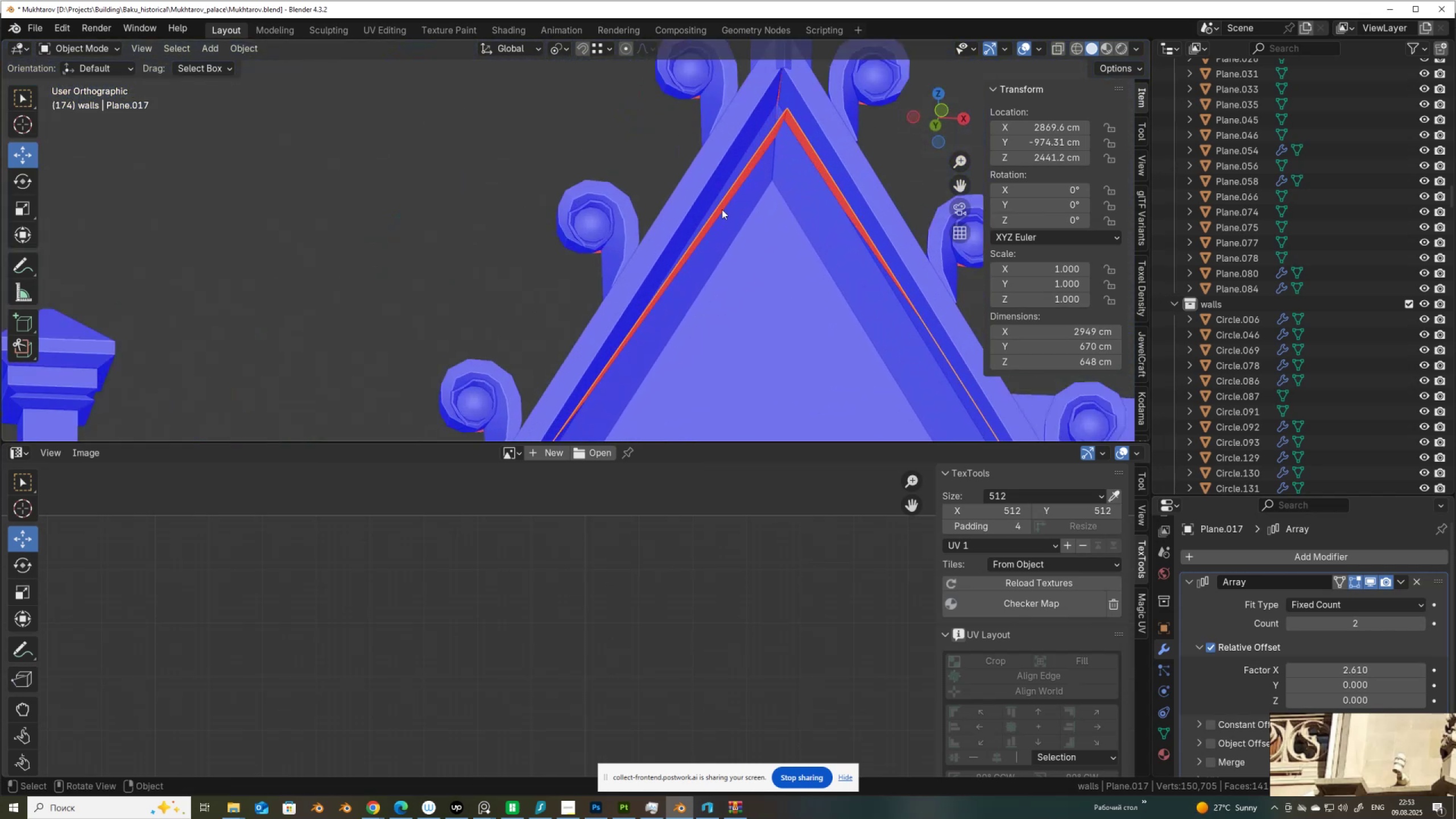 
scroll: coordinate [742, 212], scroll_direction: down, amount: 11.0
 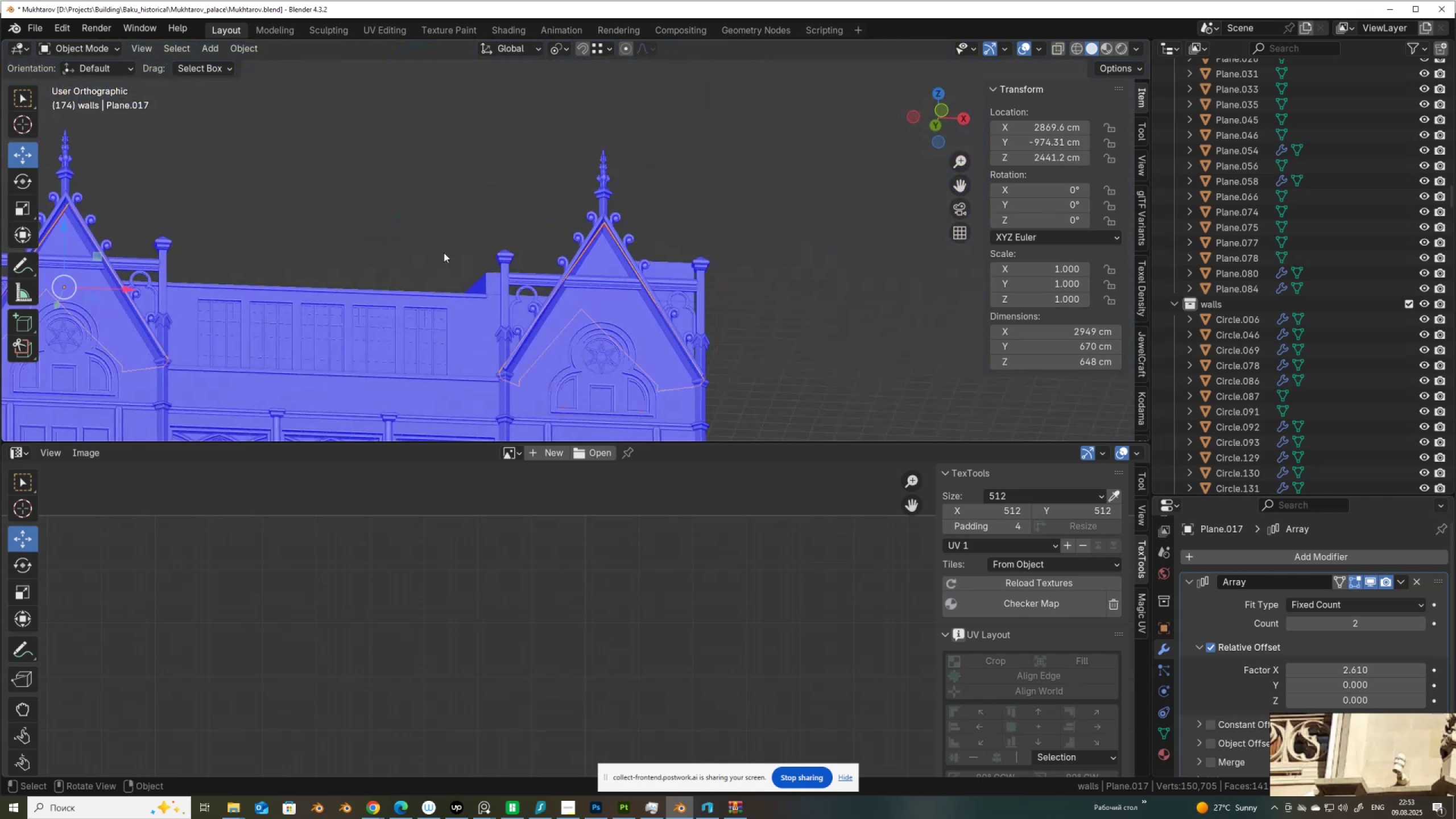 
hold_key(key=ShiftLeft, duration=0.62)
 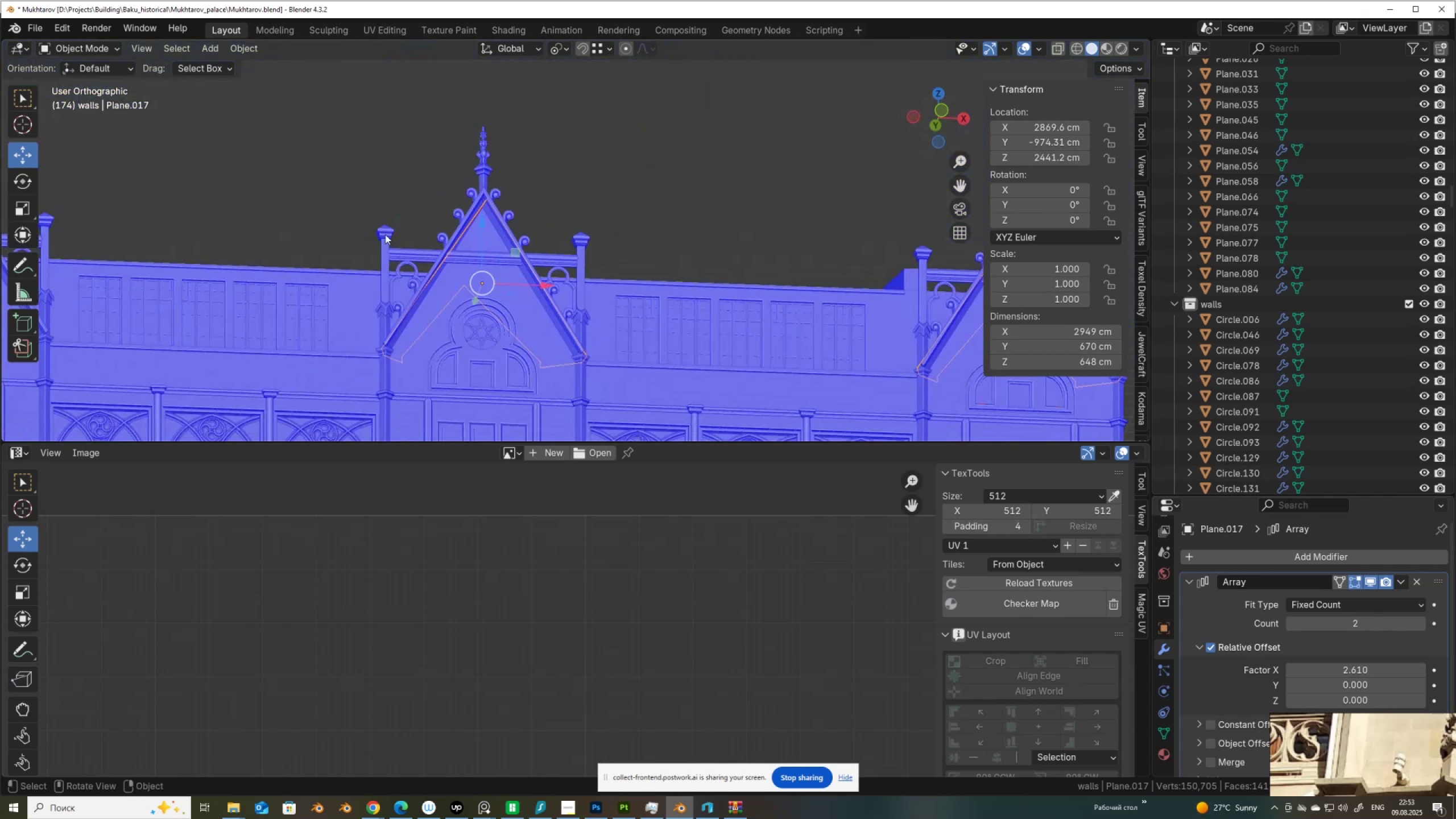 
scroll: coordinate [428, 180], scroll_direction: up, amount: 8.0
 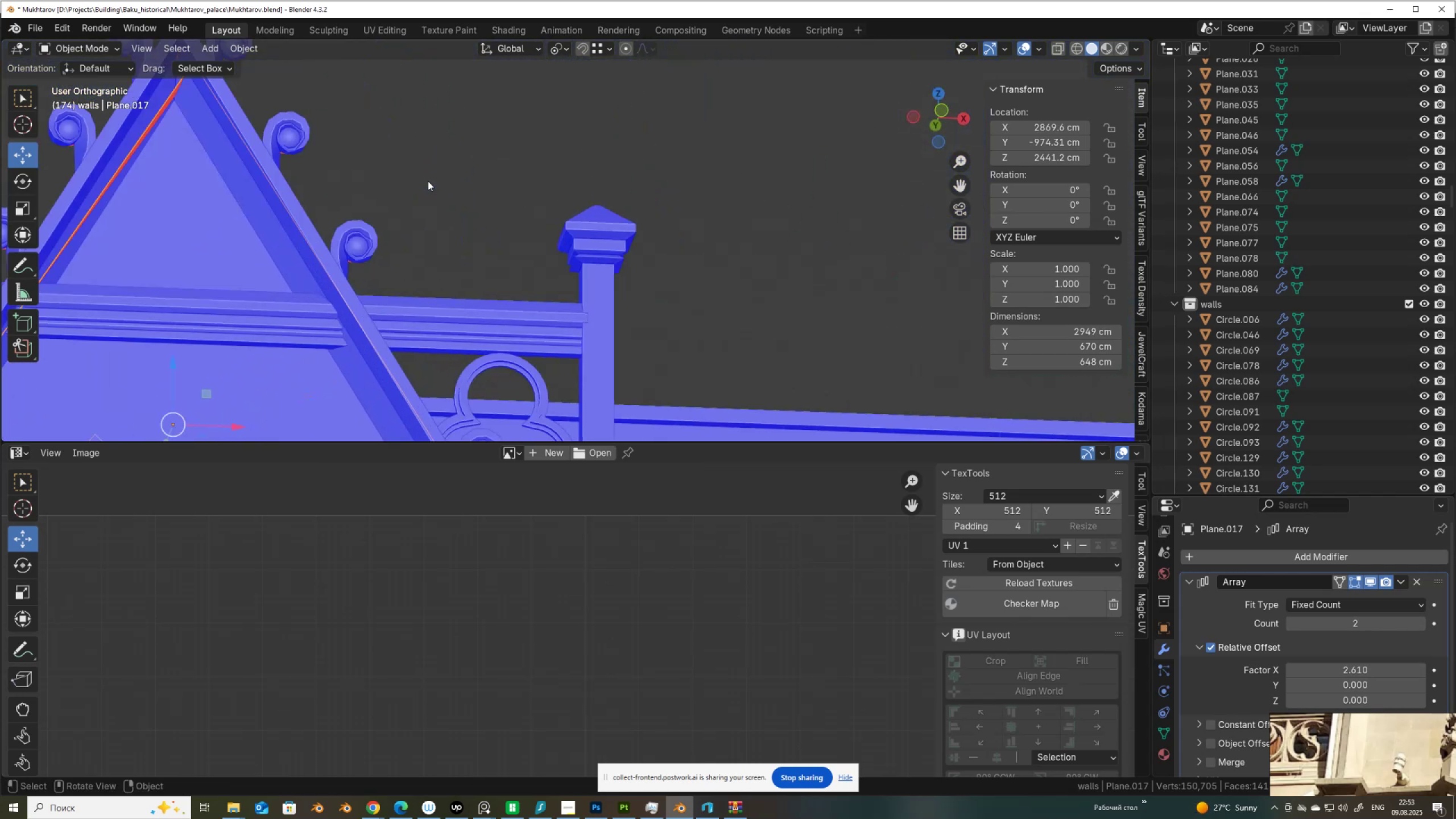 
hold_key(key=ShiftLeft, duration=0.45)
 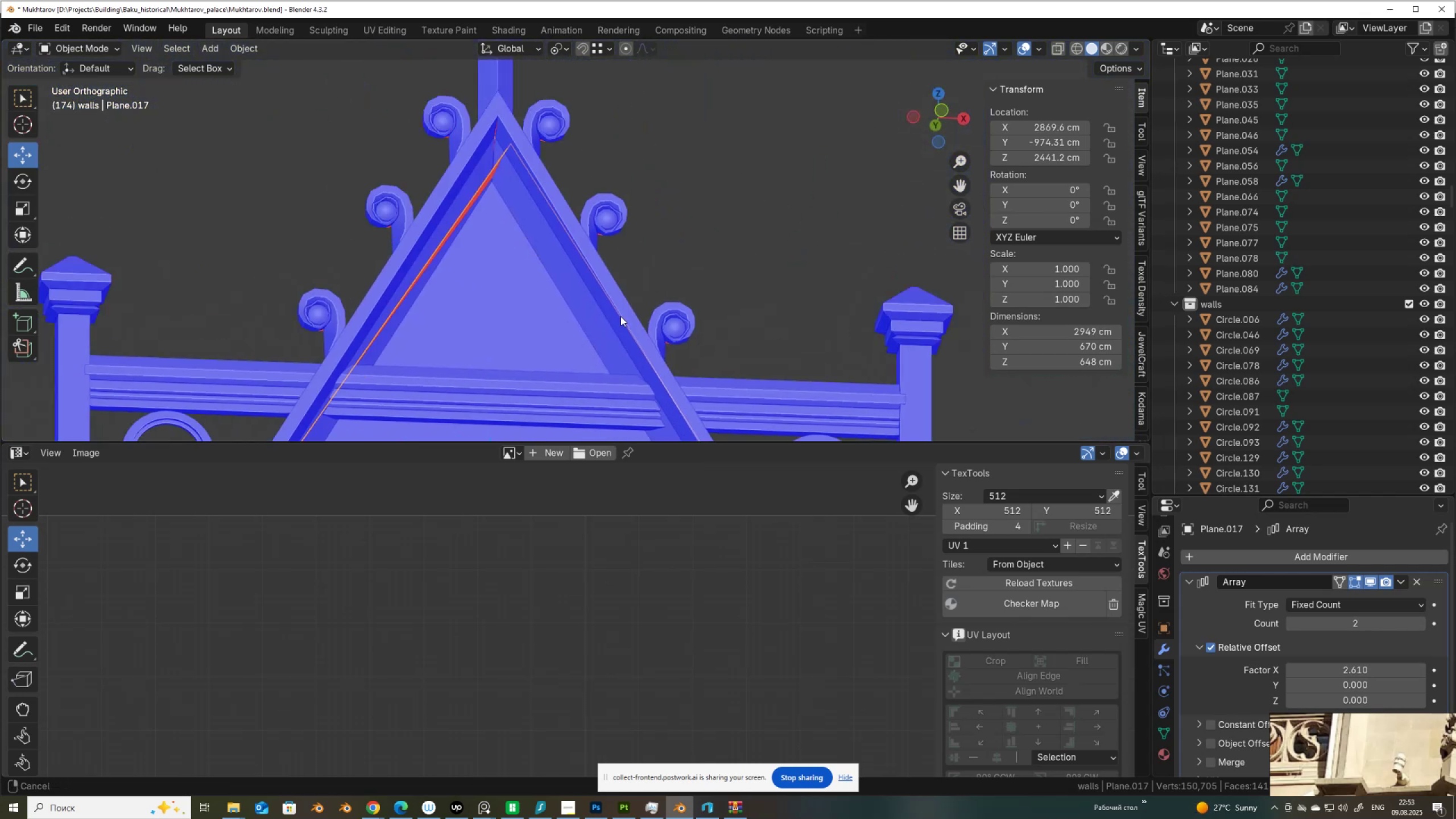 
scroll: coordinate [656, 322], scroll_direction: up, amount: 2.0
 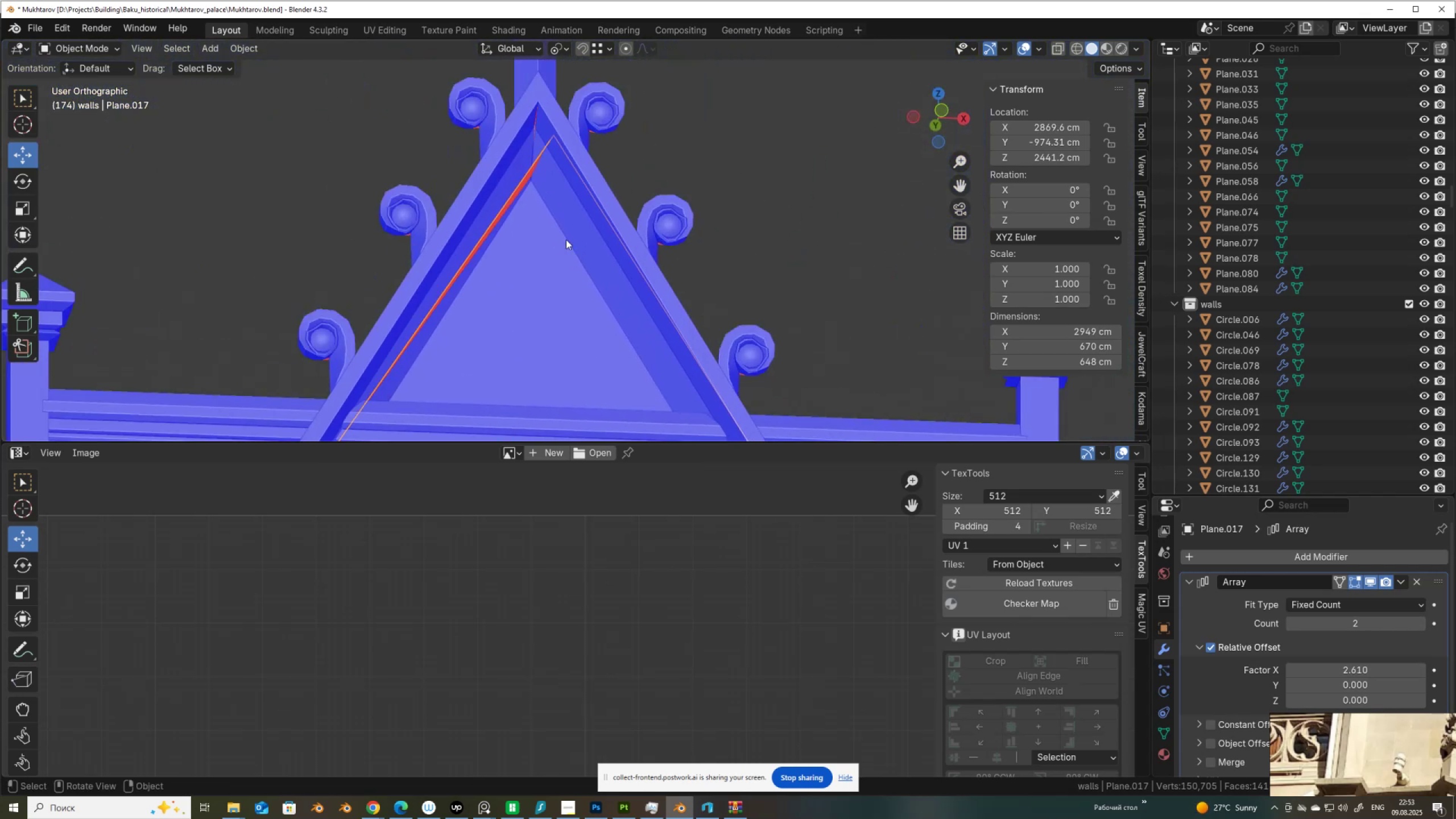 
left_click([565, 232])
 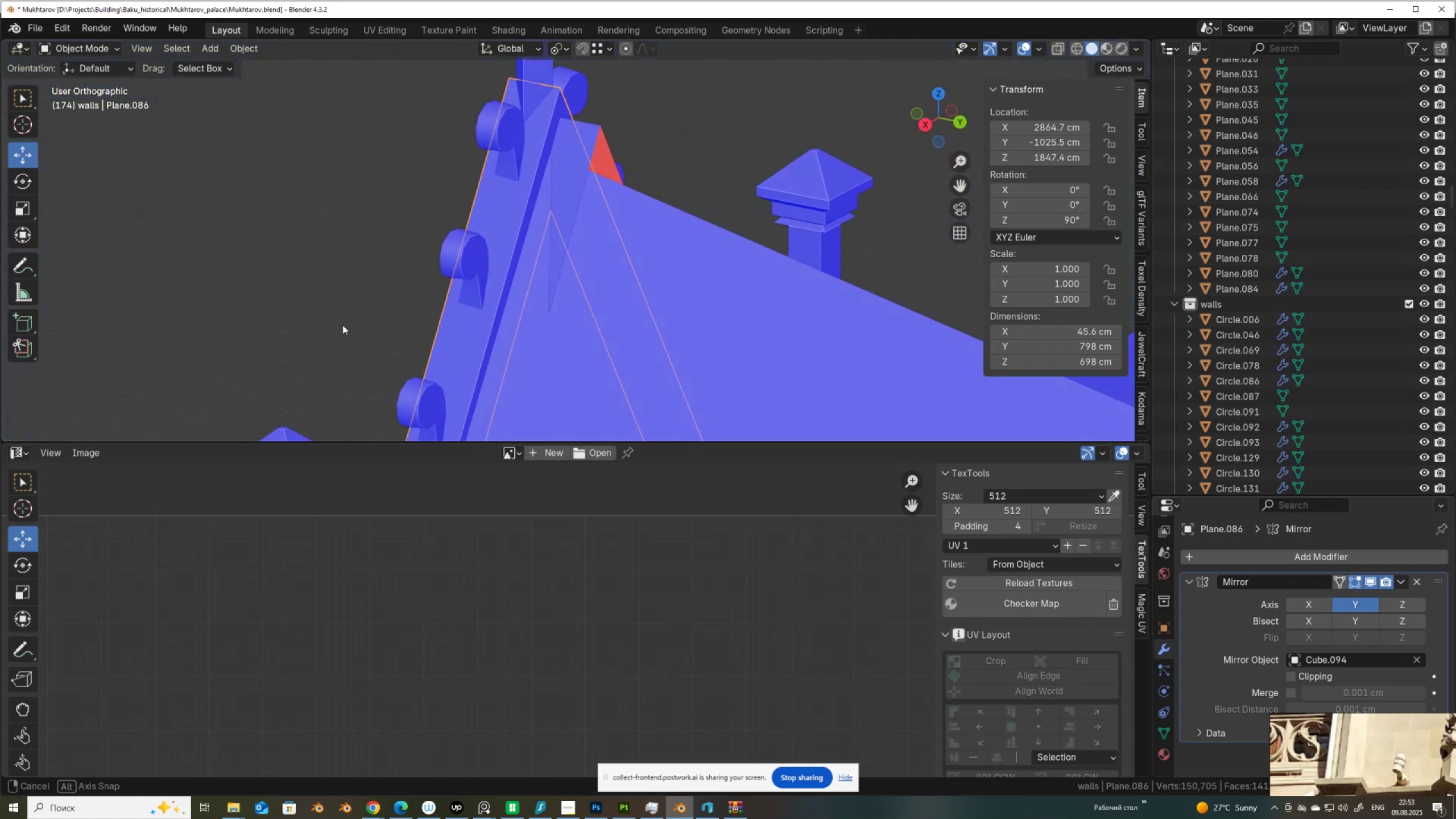 
scroll: coordinate [630, 240], scroll_direction: down, amount: 13.0
 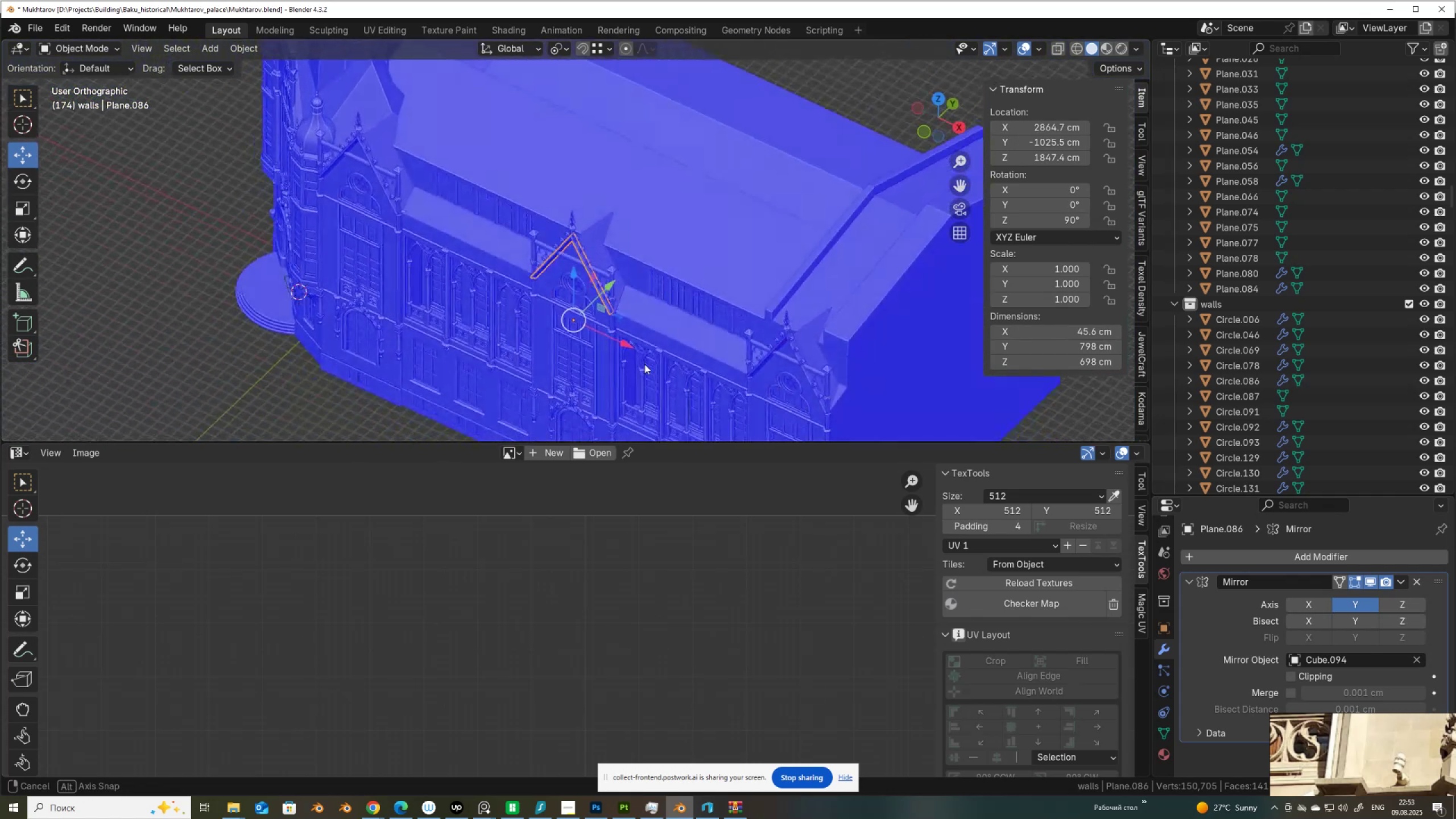 
hold_key(key=ShiftLeft, duration=0.47)
 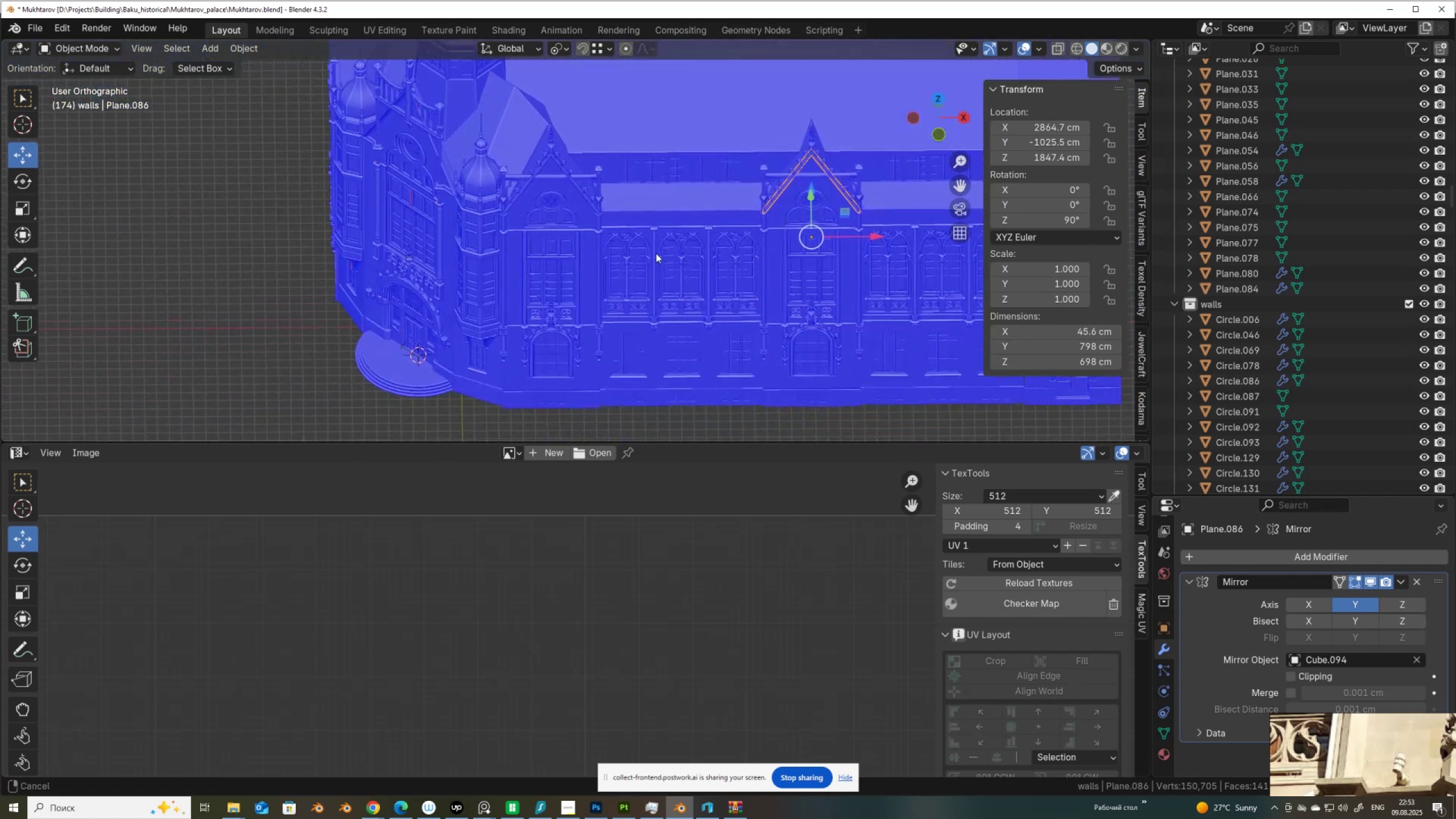 
scroll: coordinate [601, 275], scroll_direction: up, amount: 4.0
 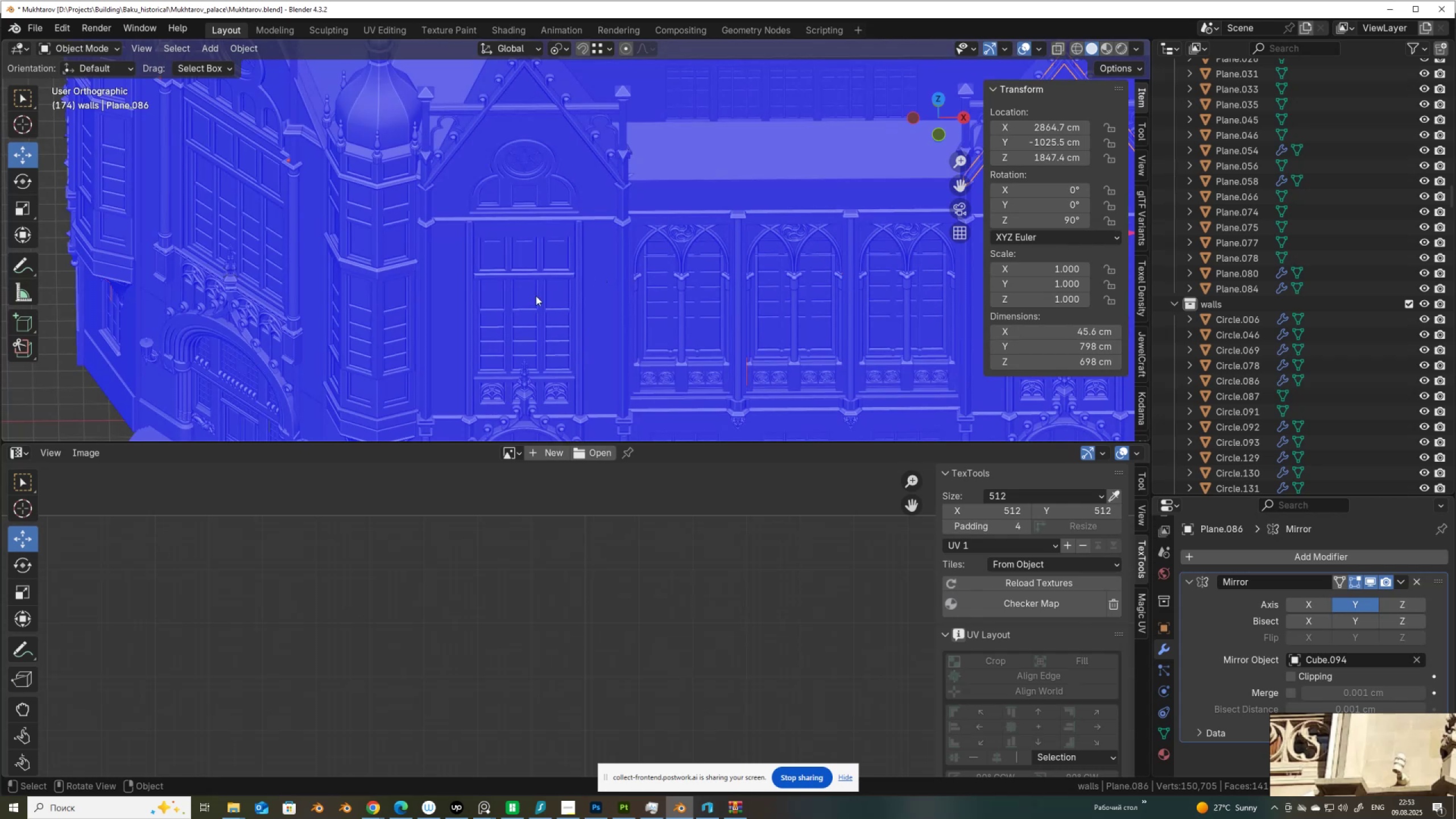 
hold_key(key=ShiftLeft, duration=1.06)
scroll: coordinate [442, 412], scroll_direction: up, amount: 3.0
 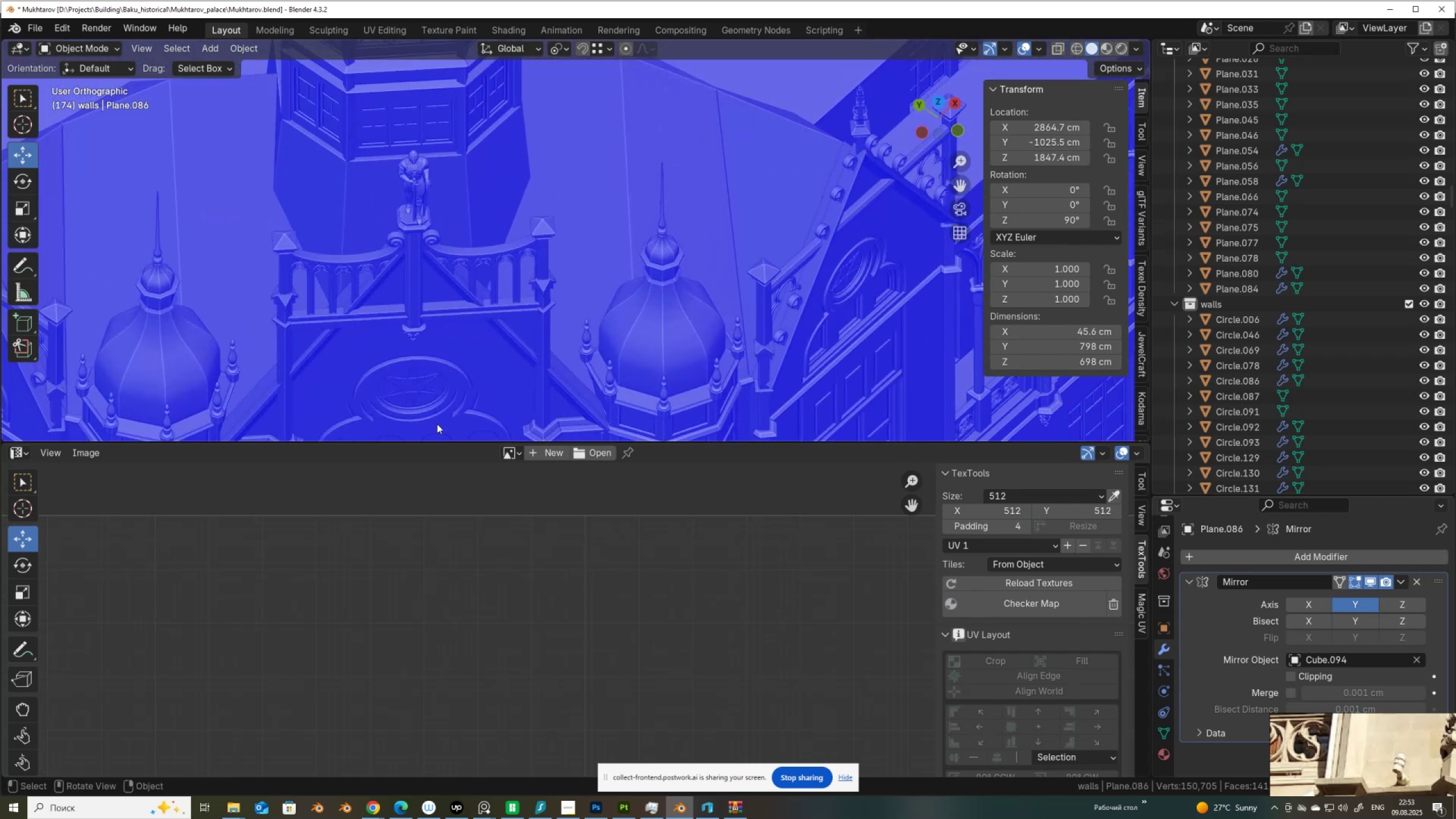 
hold_key(key=ShiftLeft, duration=0.42)
 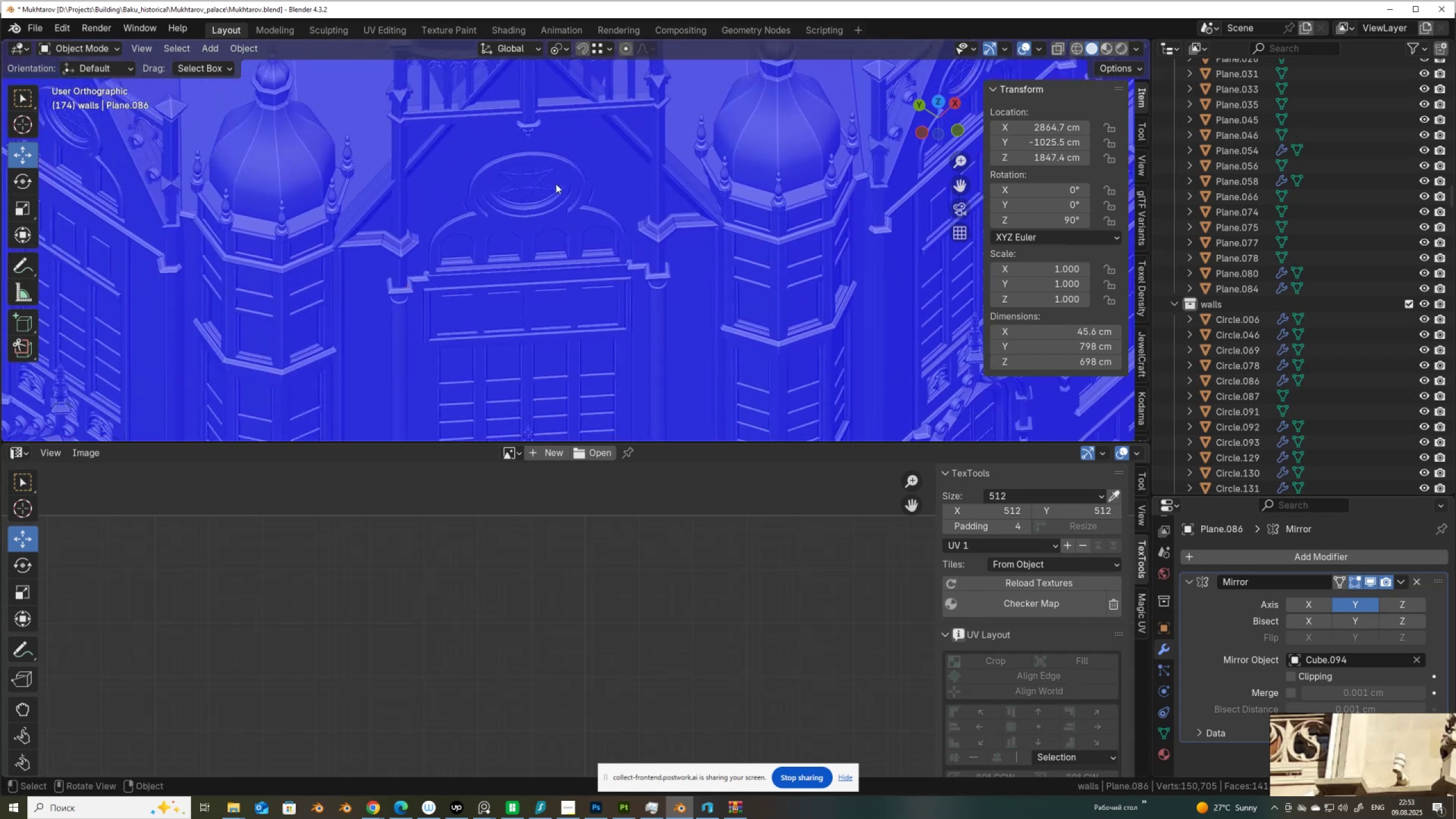 
scroll: coordinate [453, 320], scroll_direction: up, amount: 3.0
 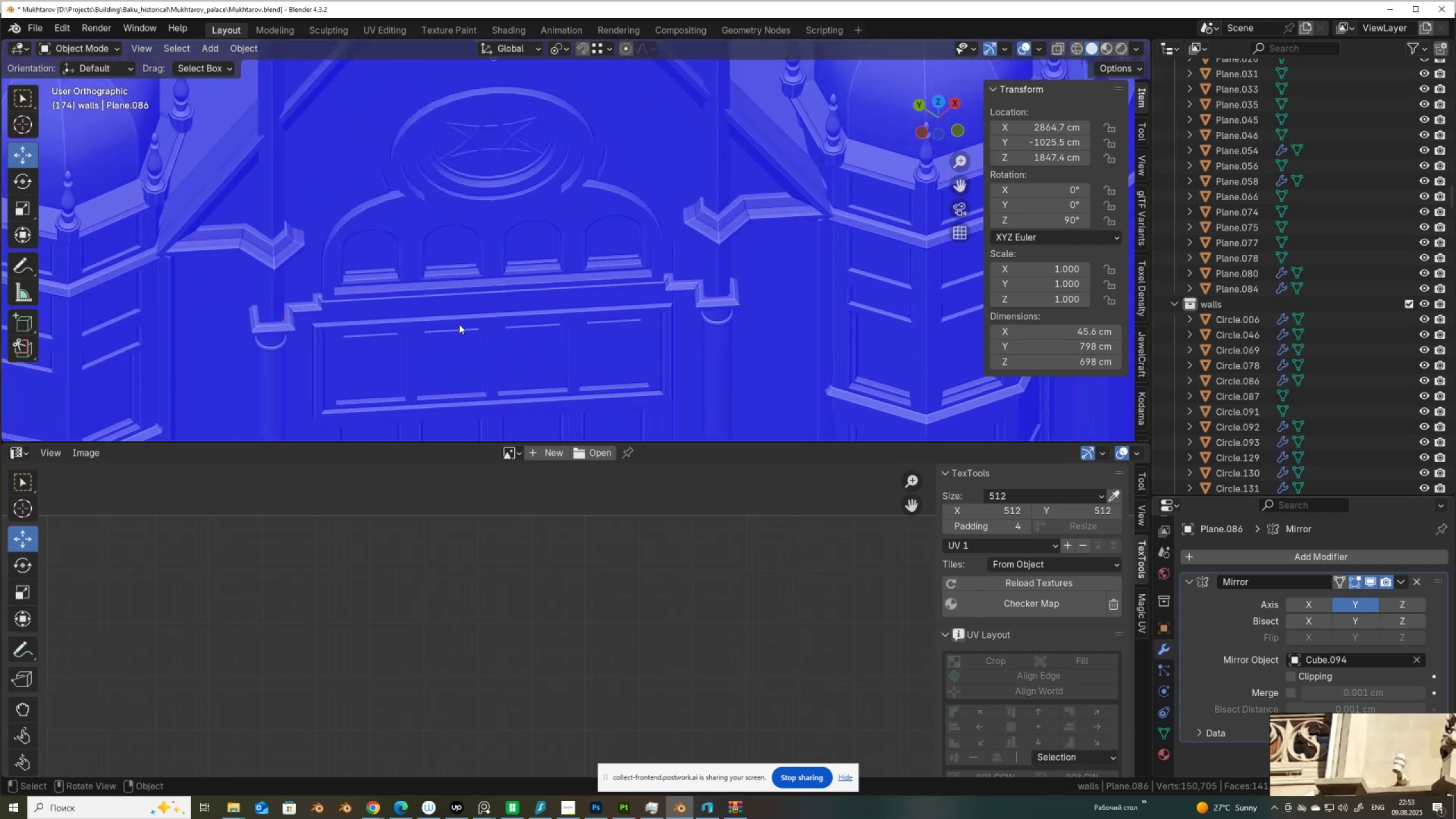 
scroll: coordinate [557, 274], scroll_direction: down, amount: 10.0
 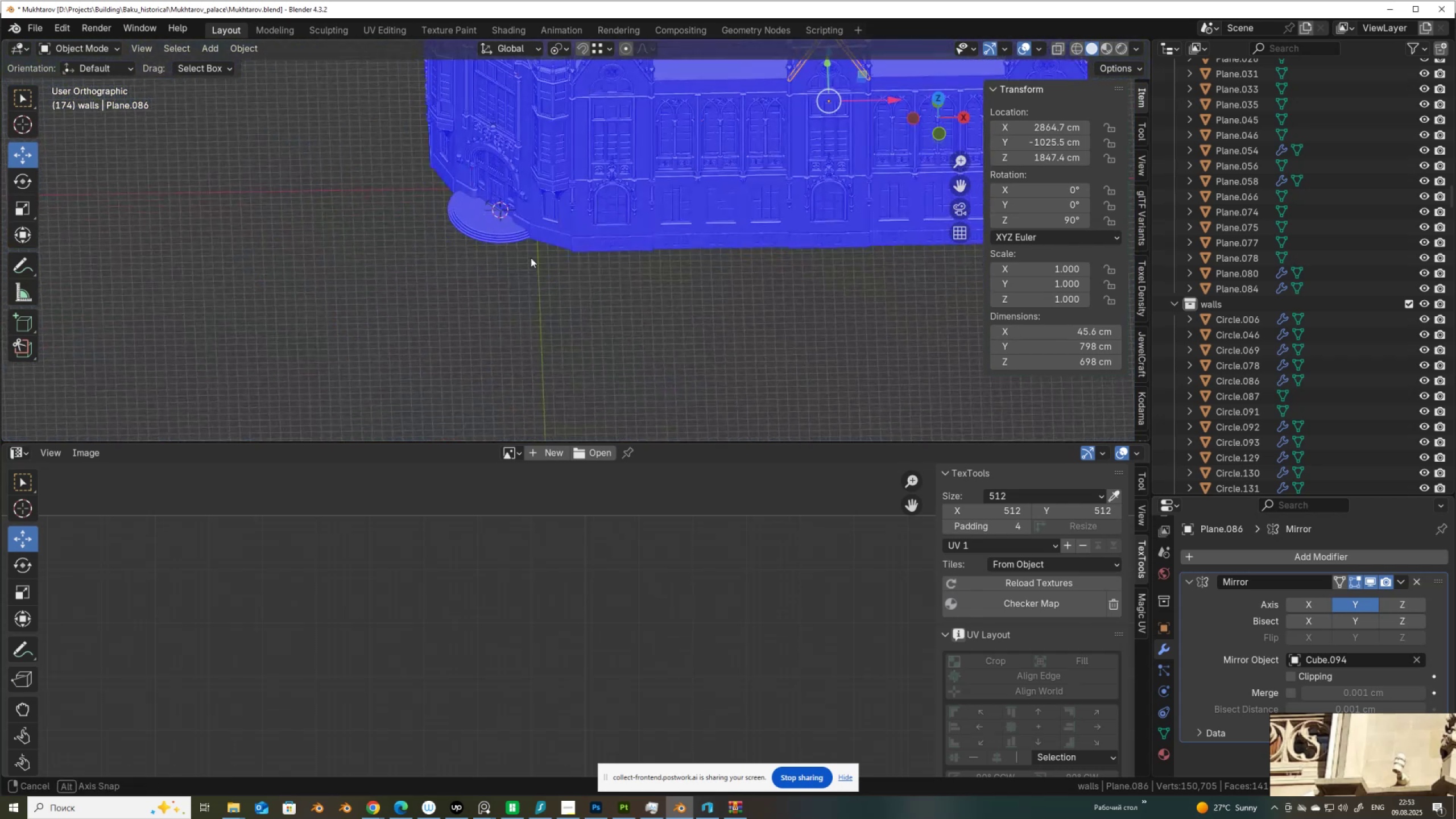 
hold_key(key=ShiftLeft, duration=0.46)
 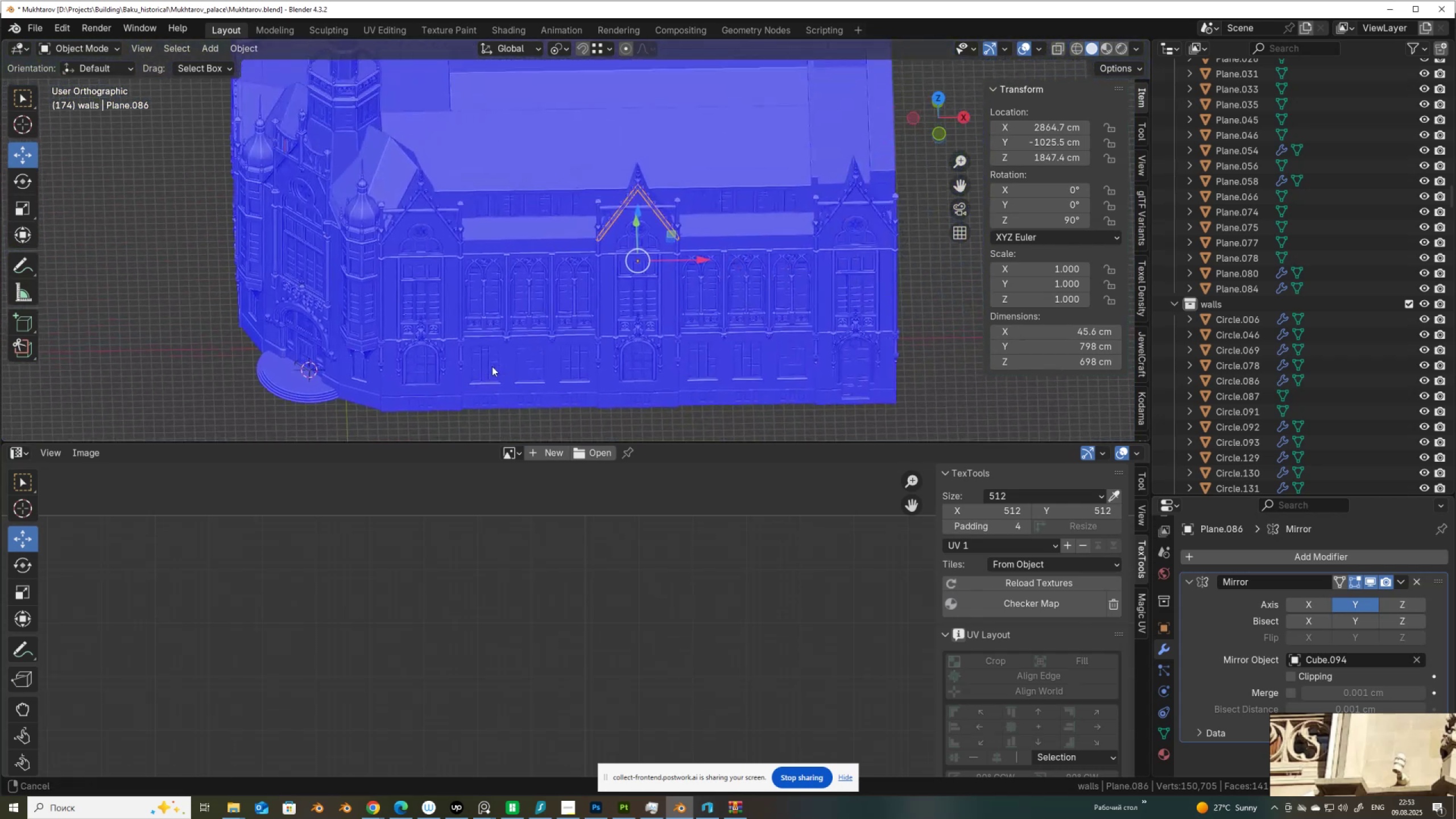 
scroll: coordinate [759, 227], scroll_direction: up, amount: 7.0
 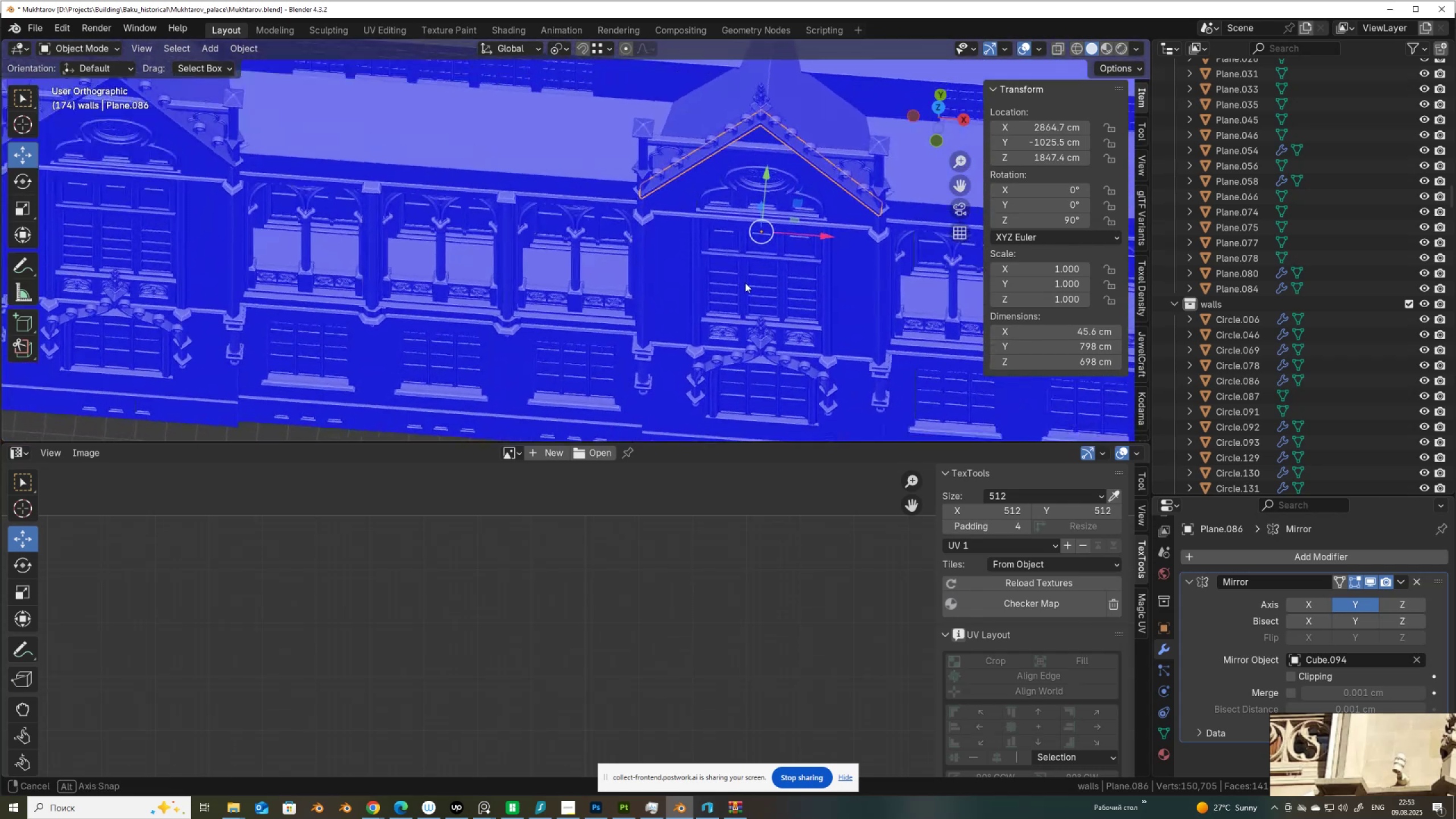 
left_click([678, 118])
 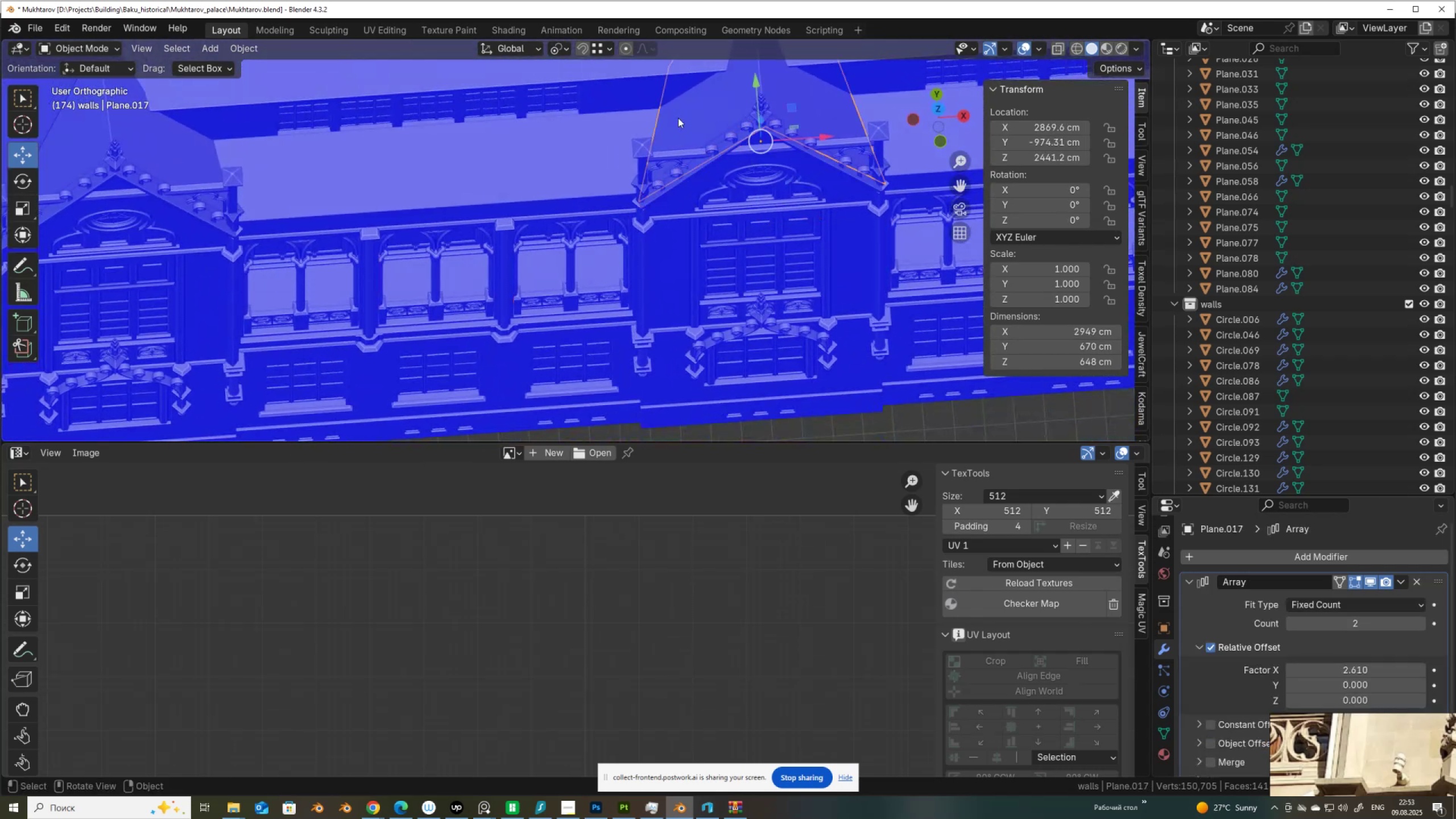 
hold_key(key=ShiftLeft, duration=0.44)
 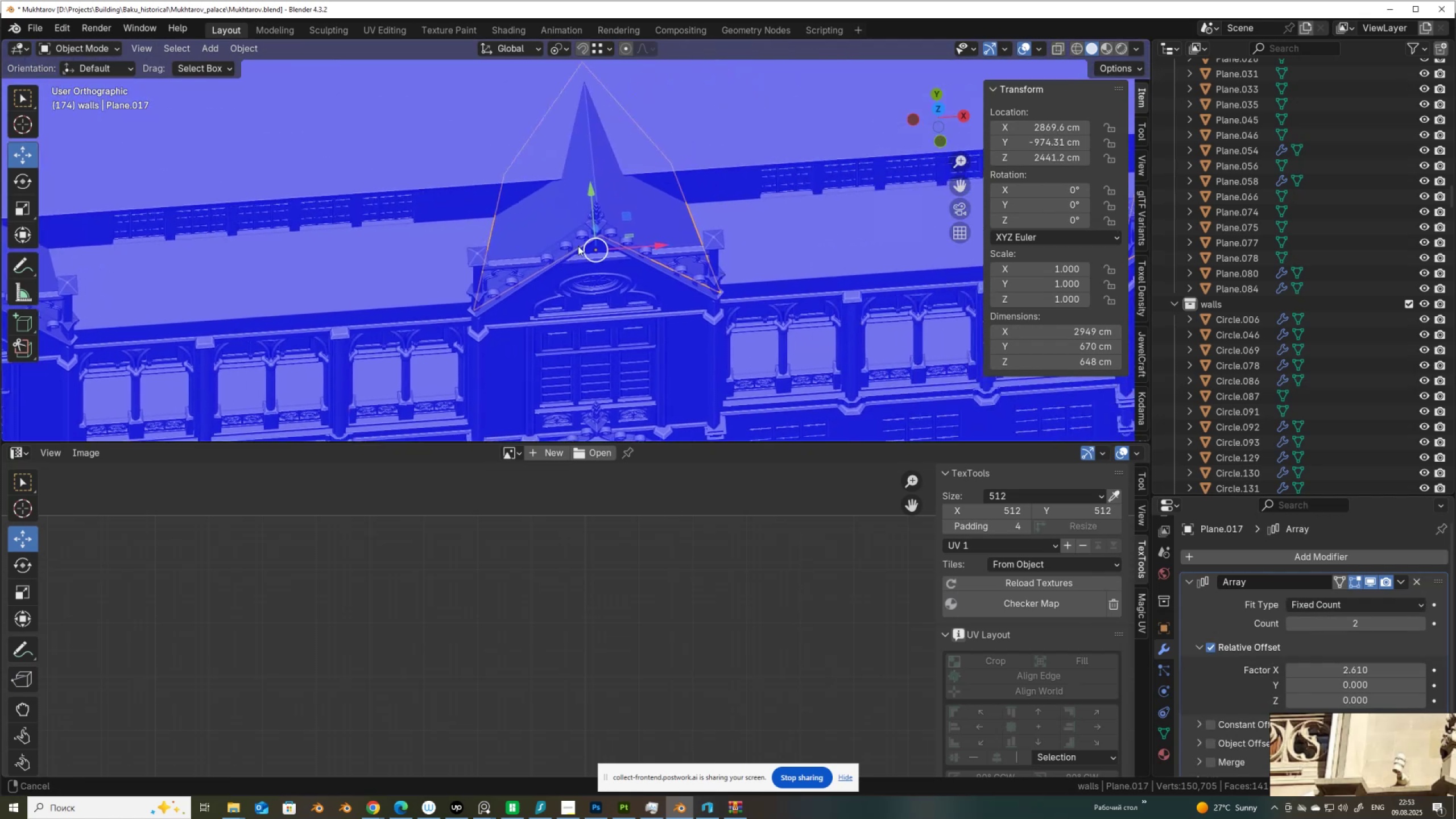 
scroll: coordinate [578, 246], scroll_direction: up, amount: 3.0
 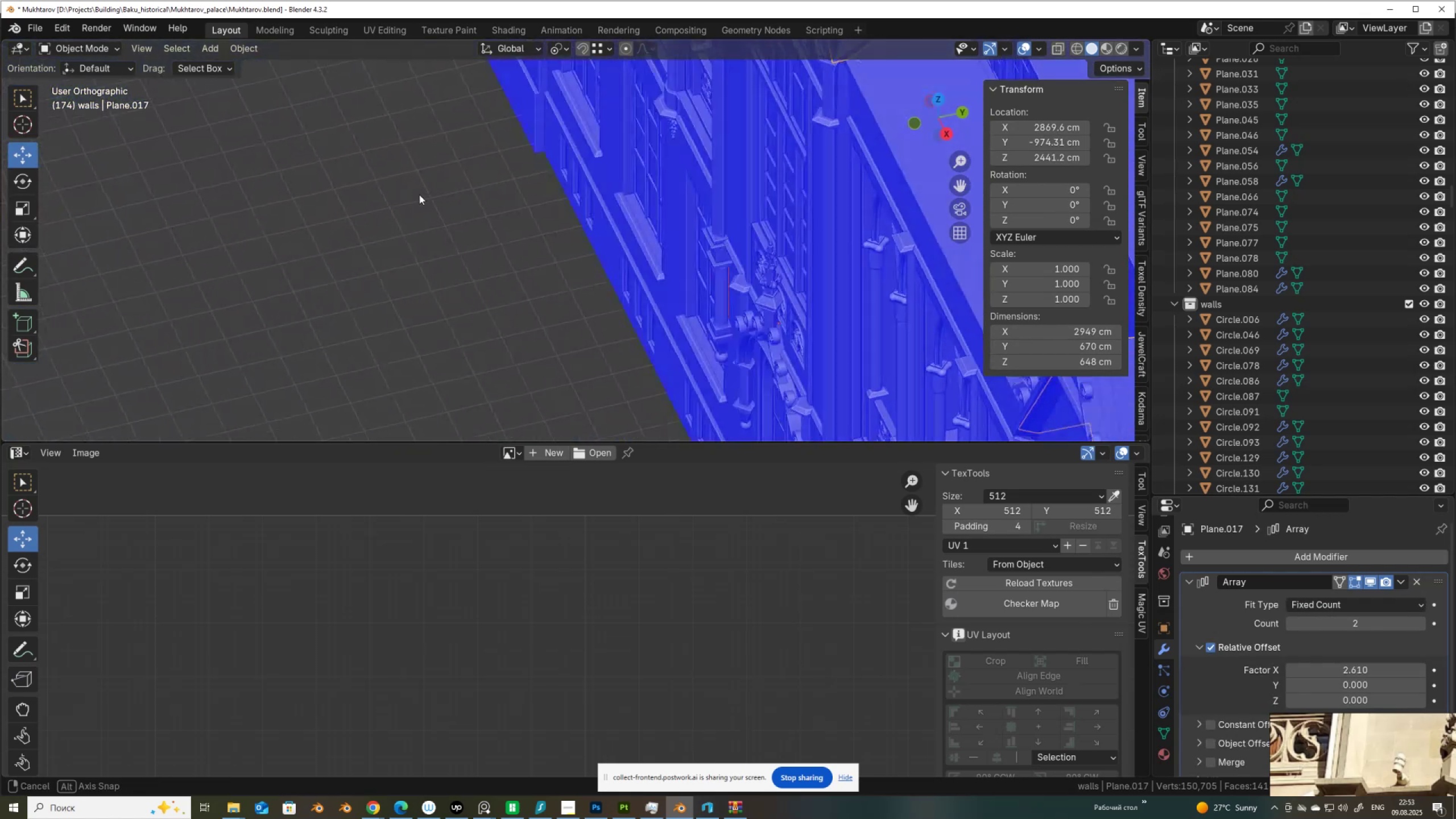 
hold_key(key=ShiftLeft, duration=1.06)
 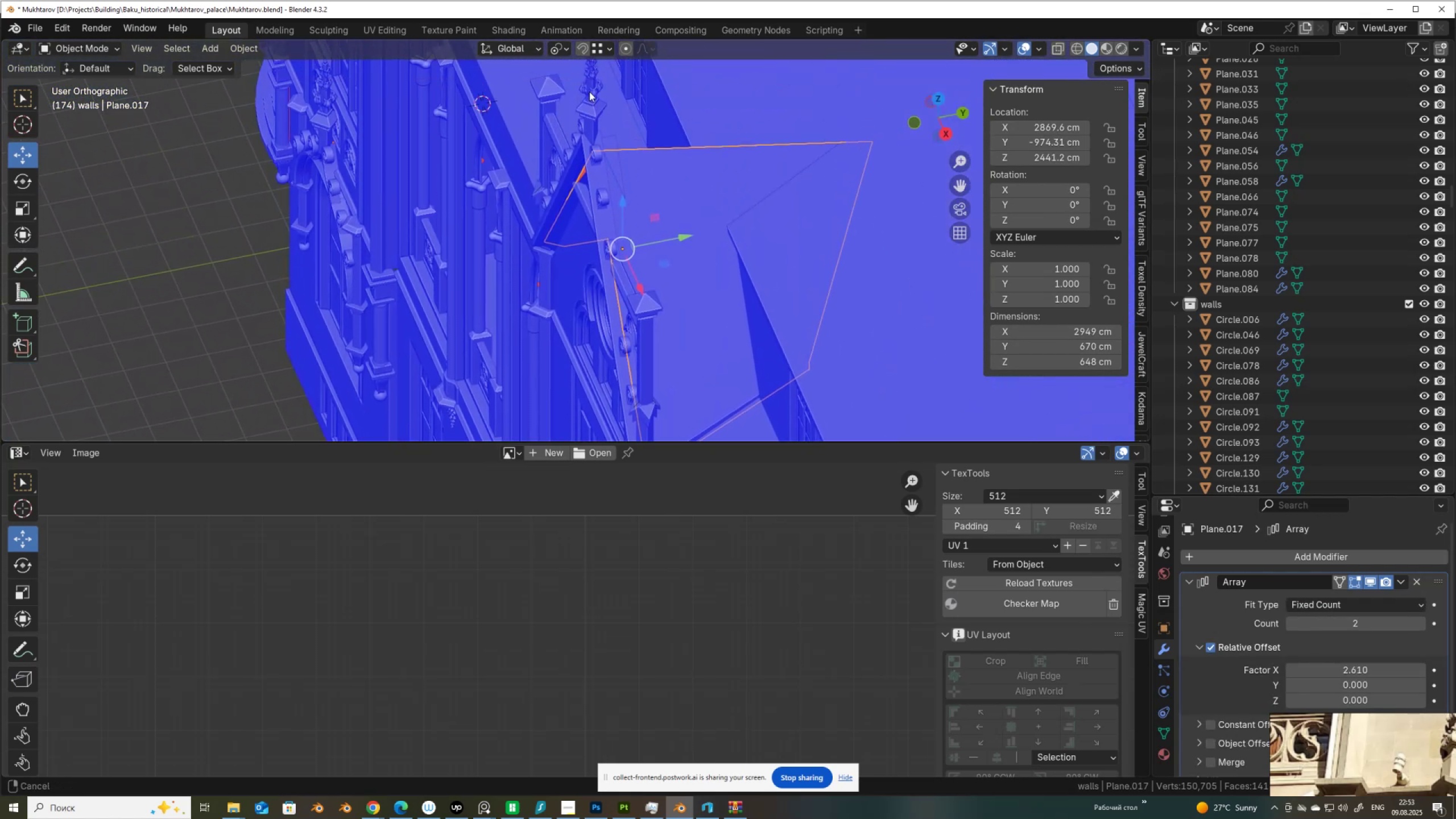 
scroll: coordinate [645, 127], scroll_direction: up, amount: 3.0
 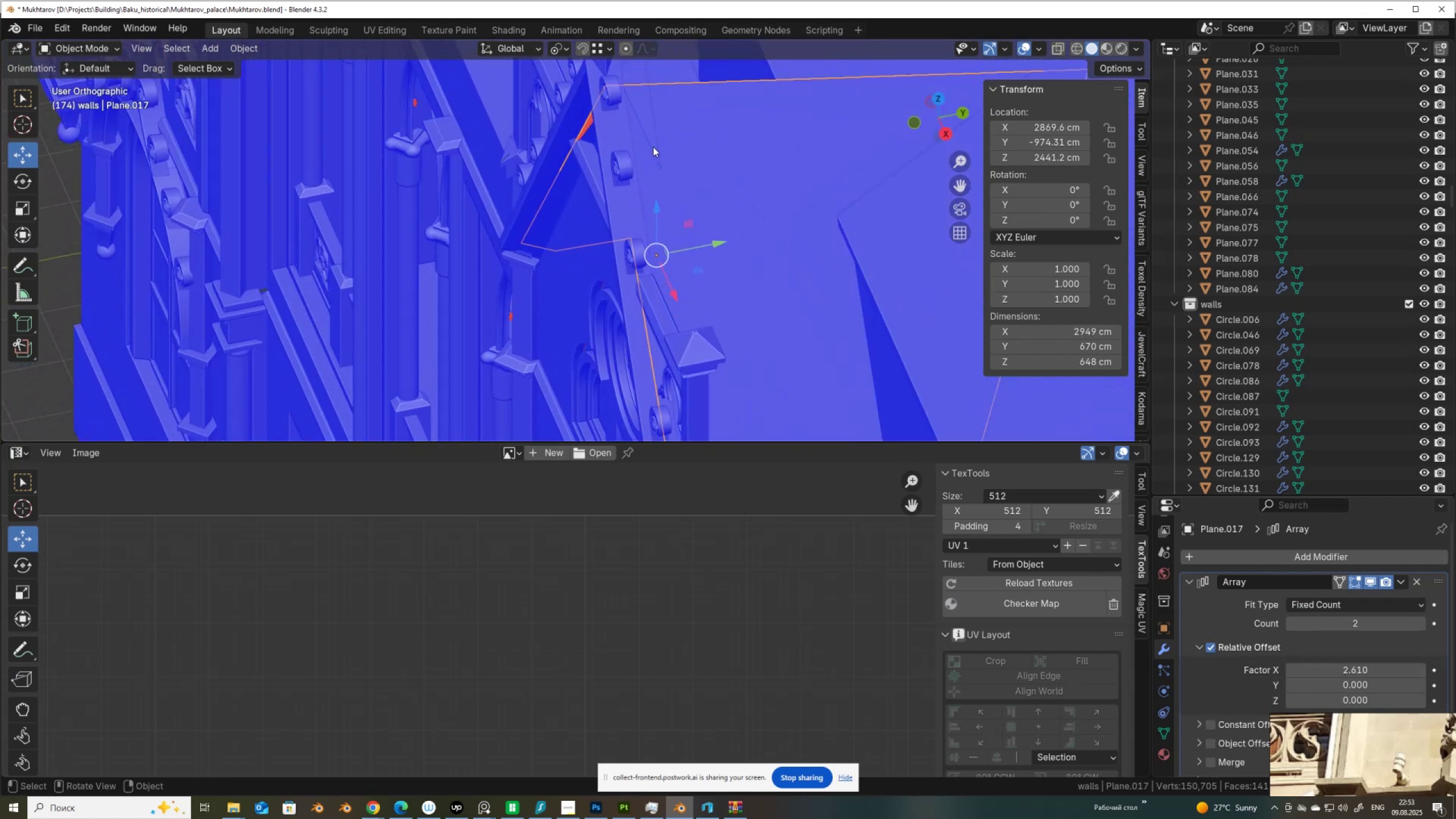 
key(Tab)
 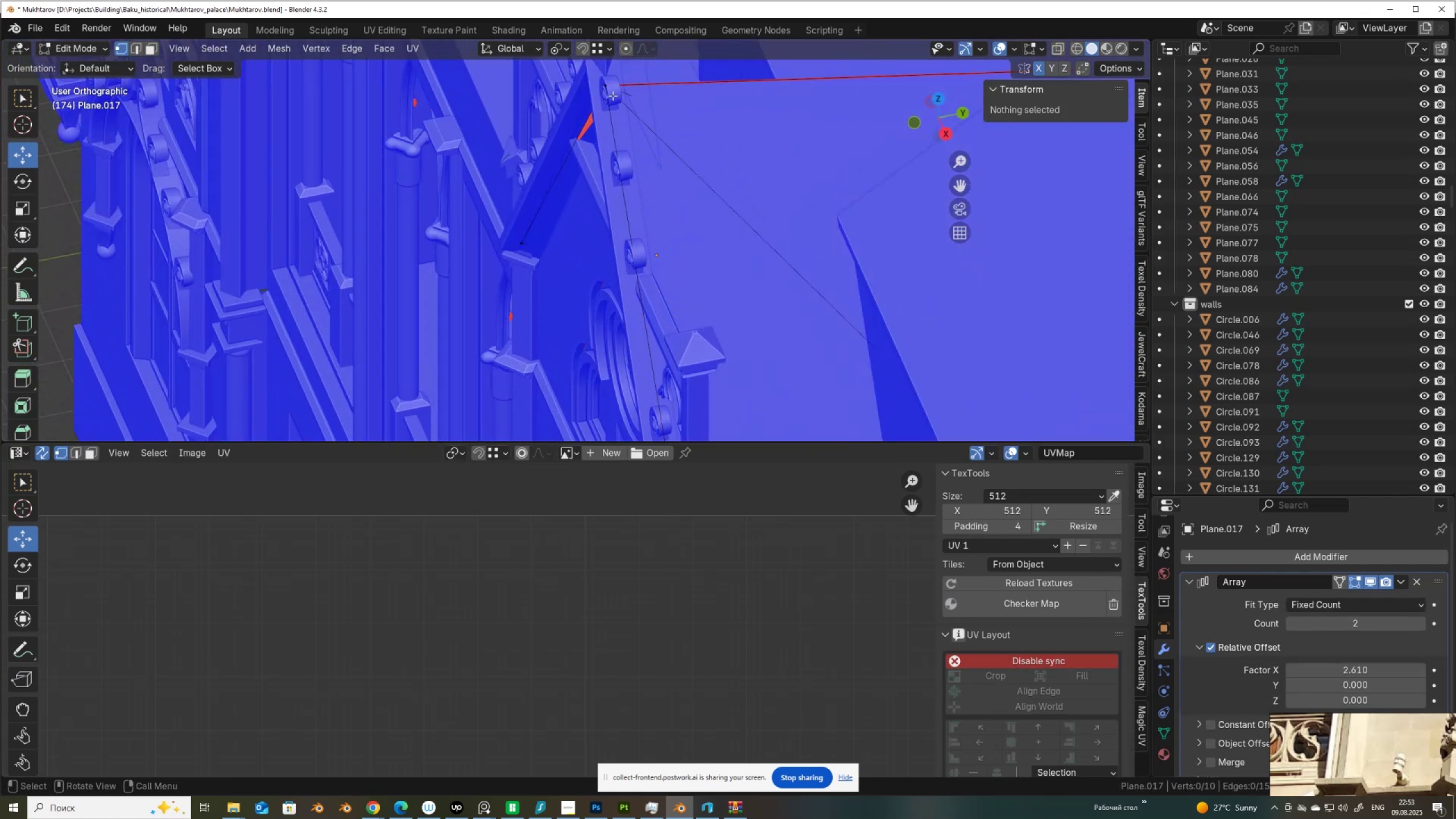 
left_click([605, 86])
 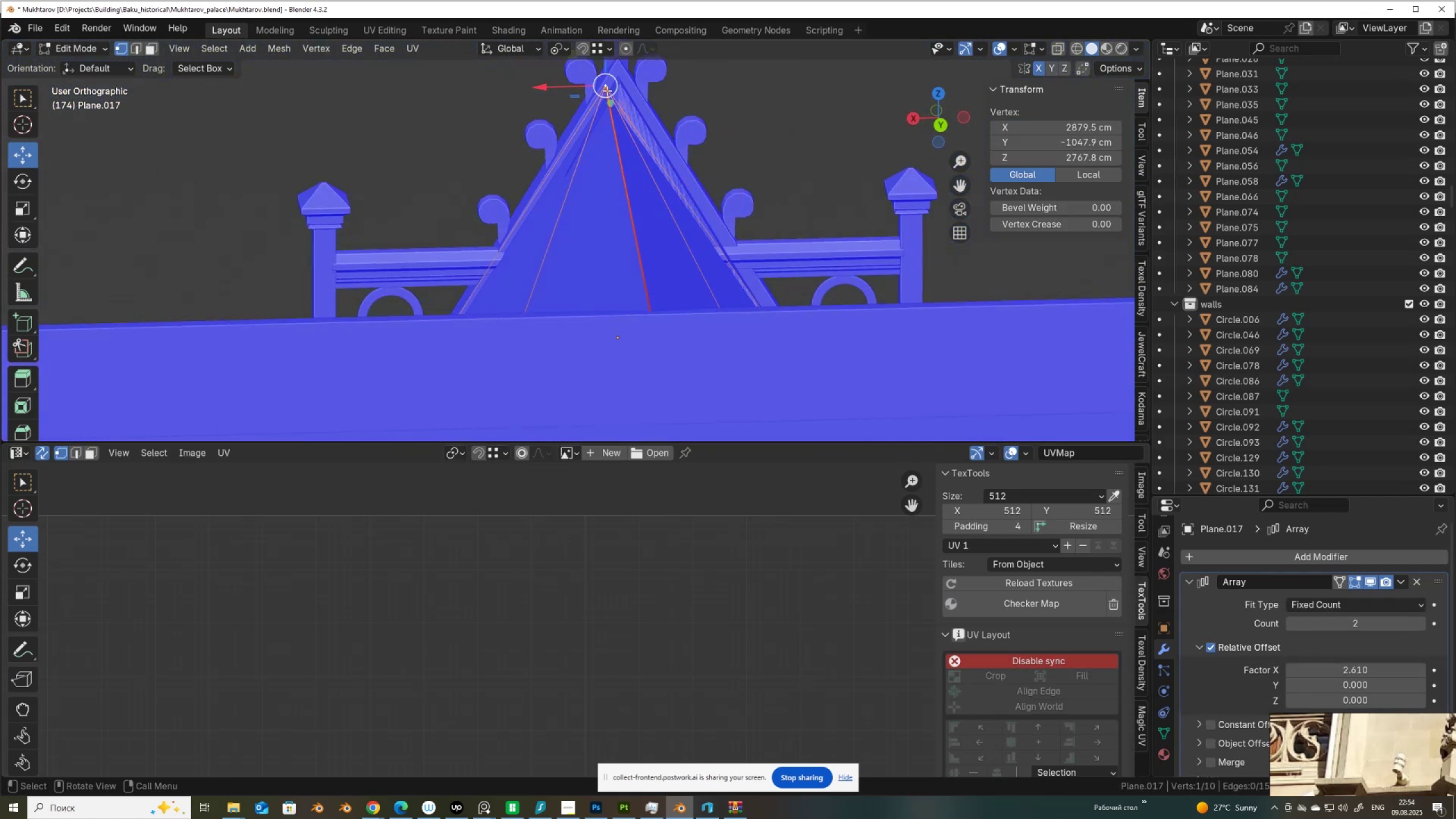 
hold_key(key=ShiftLeft, duration=0.54)
 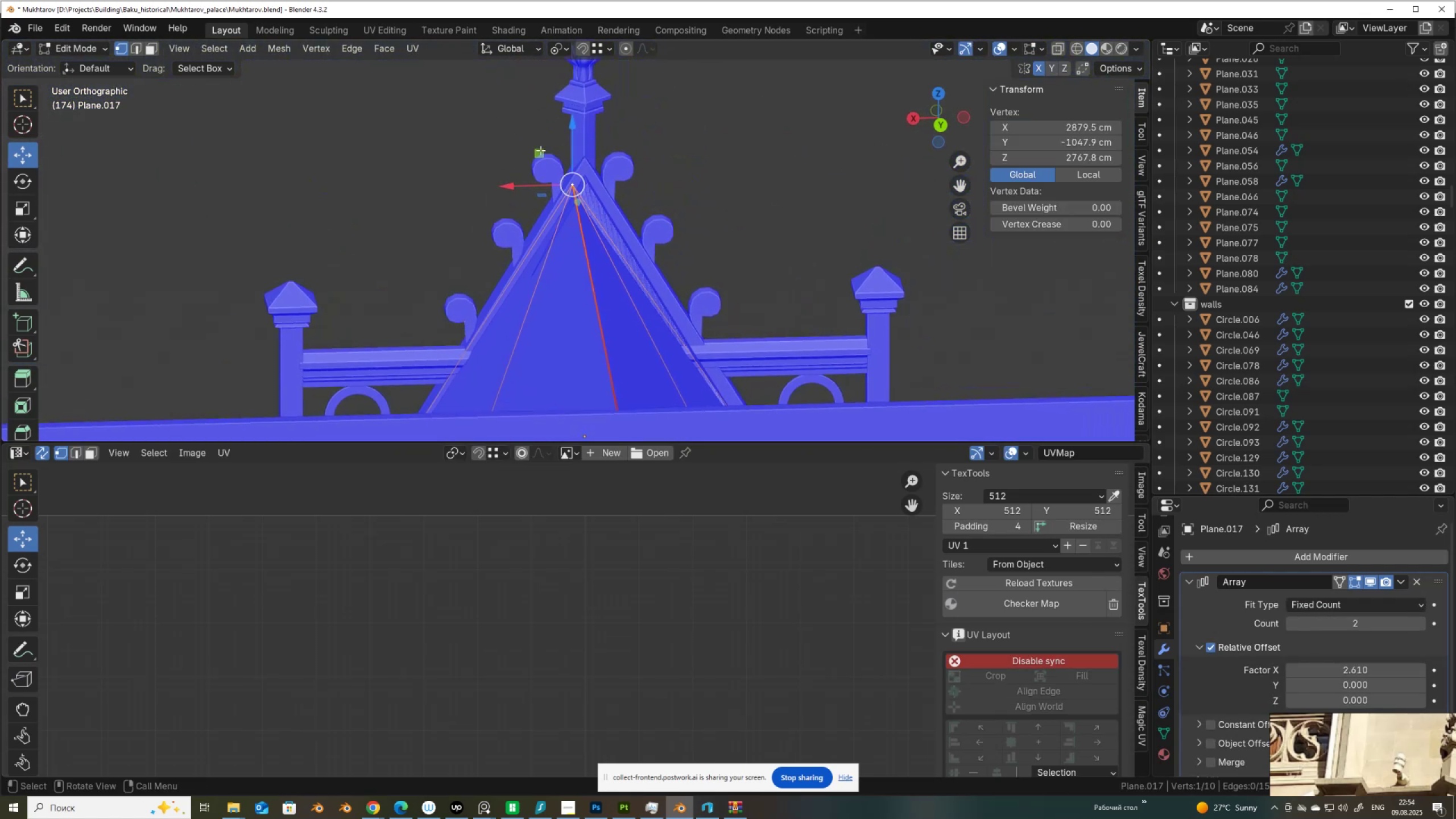 
left_click_drag(start_coordinate=[539, 150], to_coordinate=[581, 163])
 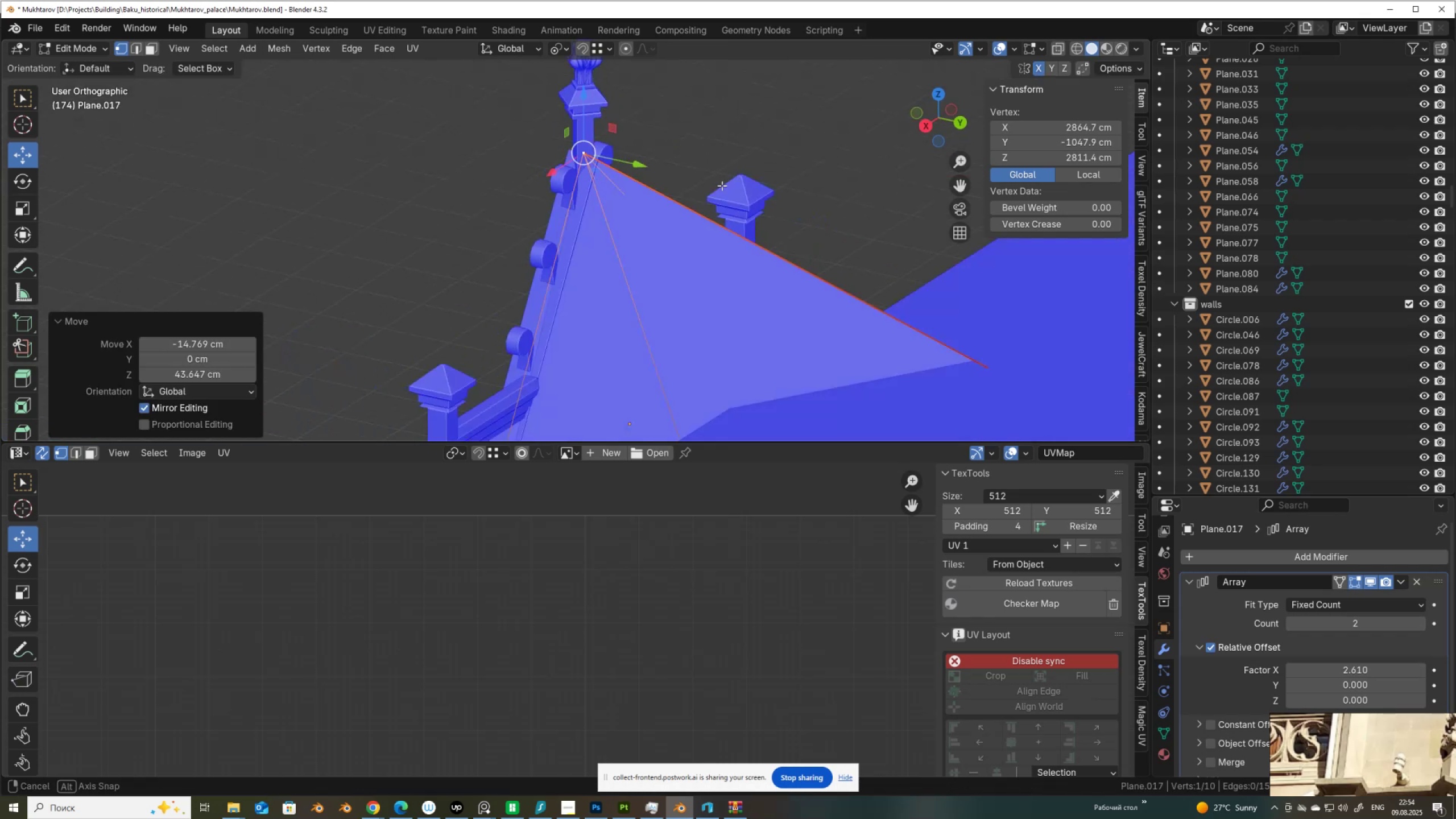 
hold_key(key=ControlLeft, duration=0.58)
 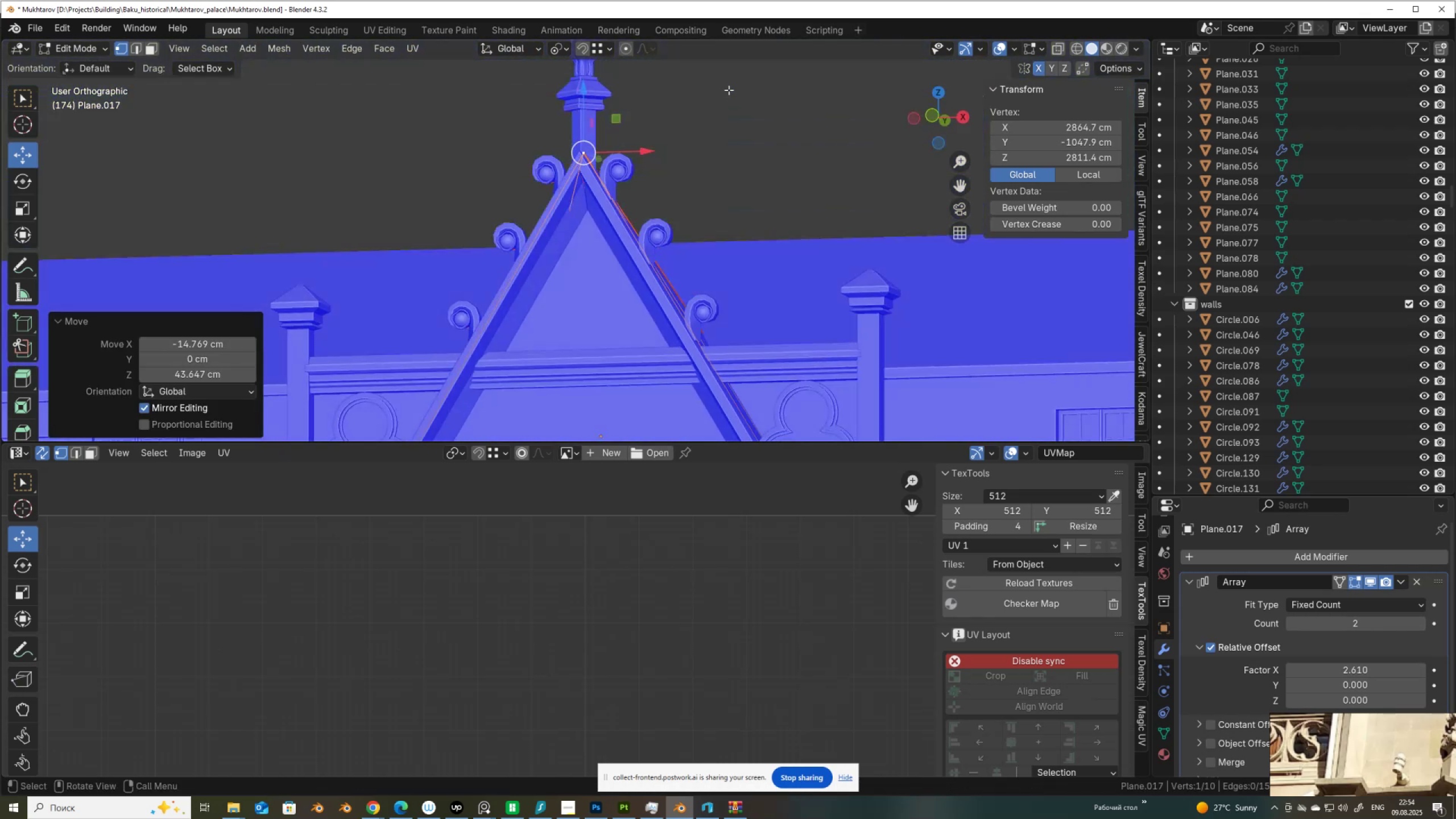 
wait(7.64)
 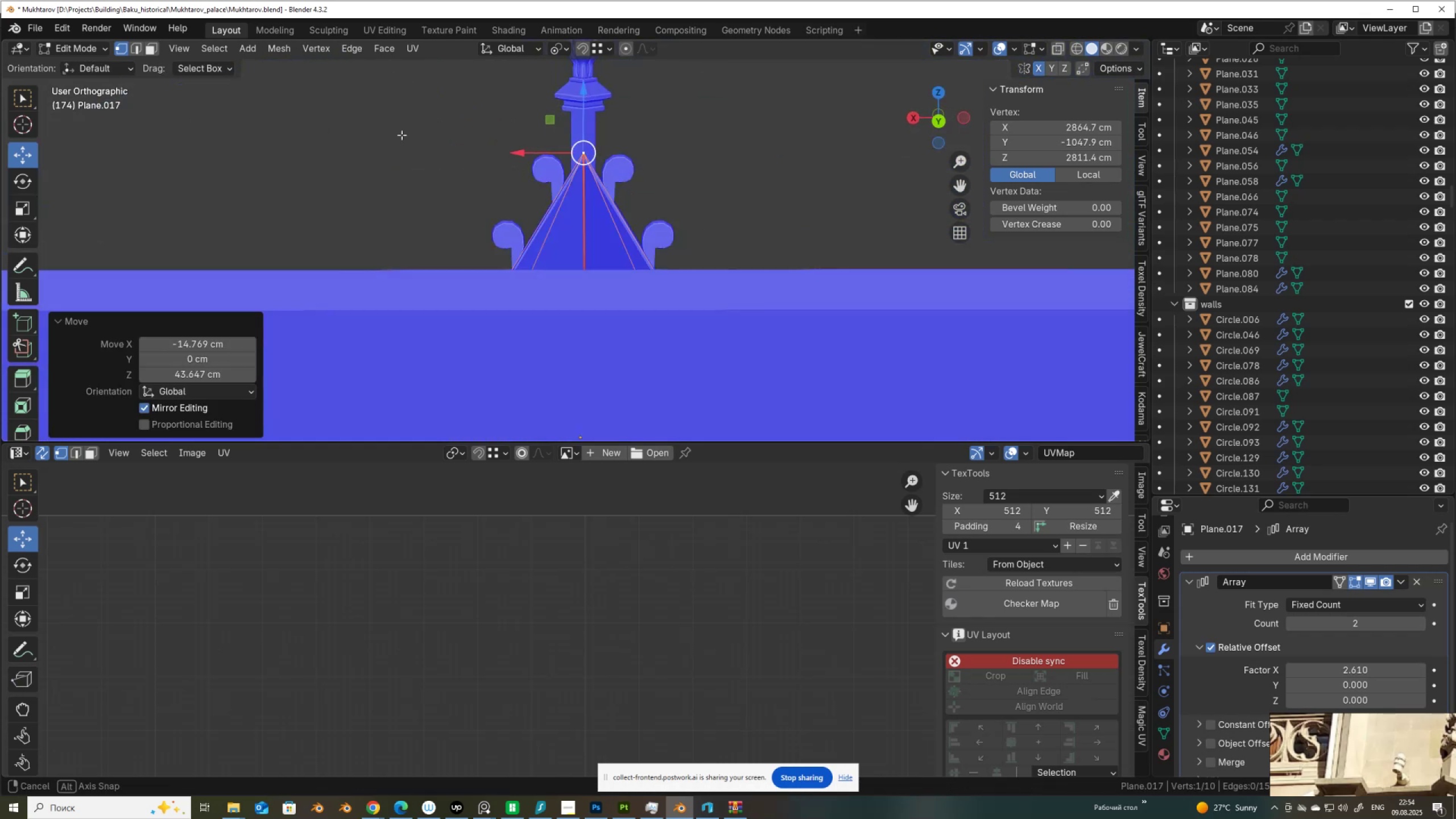 
key(Tab)
 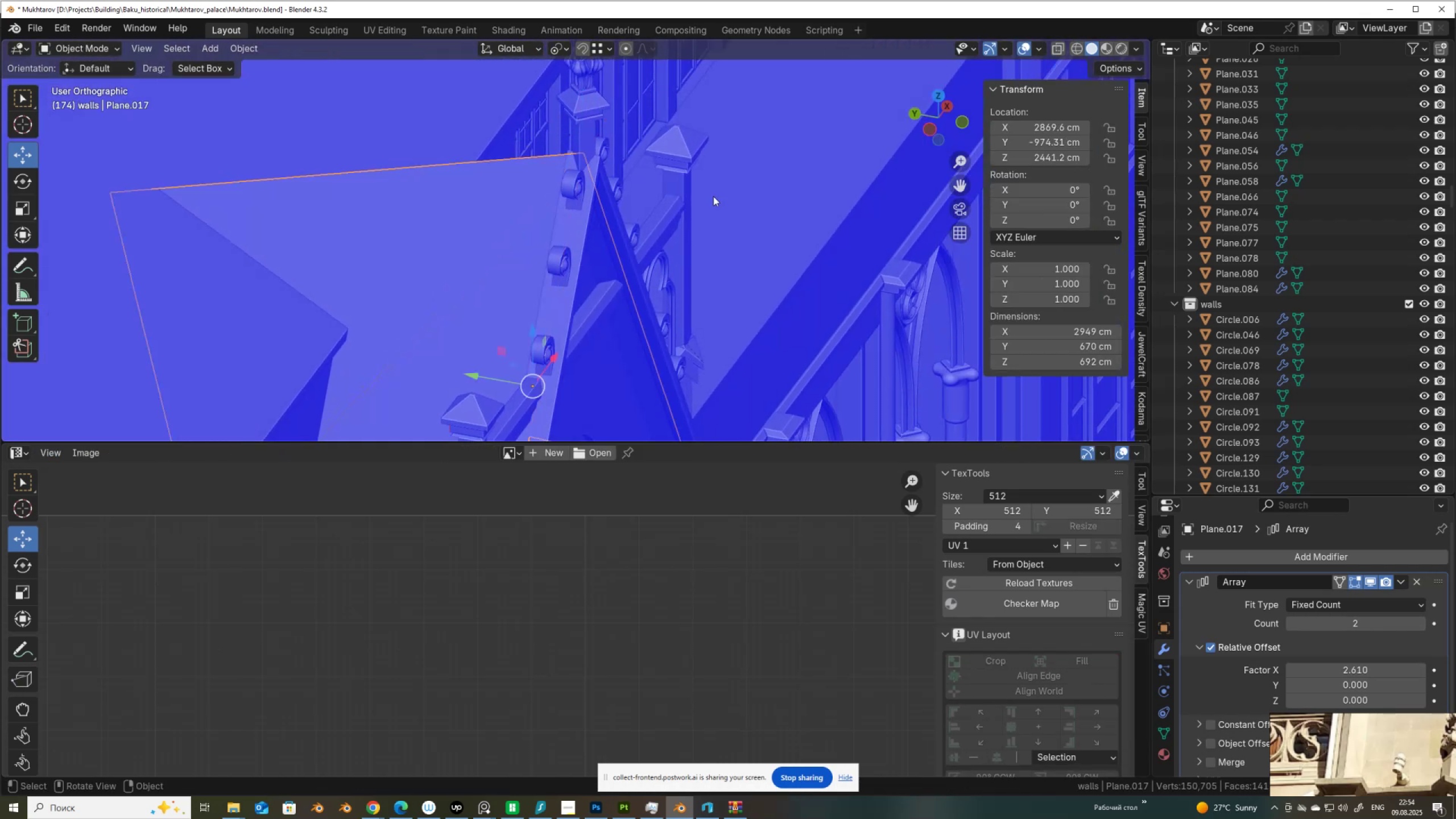 
scroll: coordinate [671, 154], scroll_direction: down, amount: 8.0
 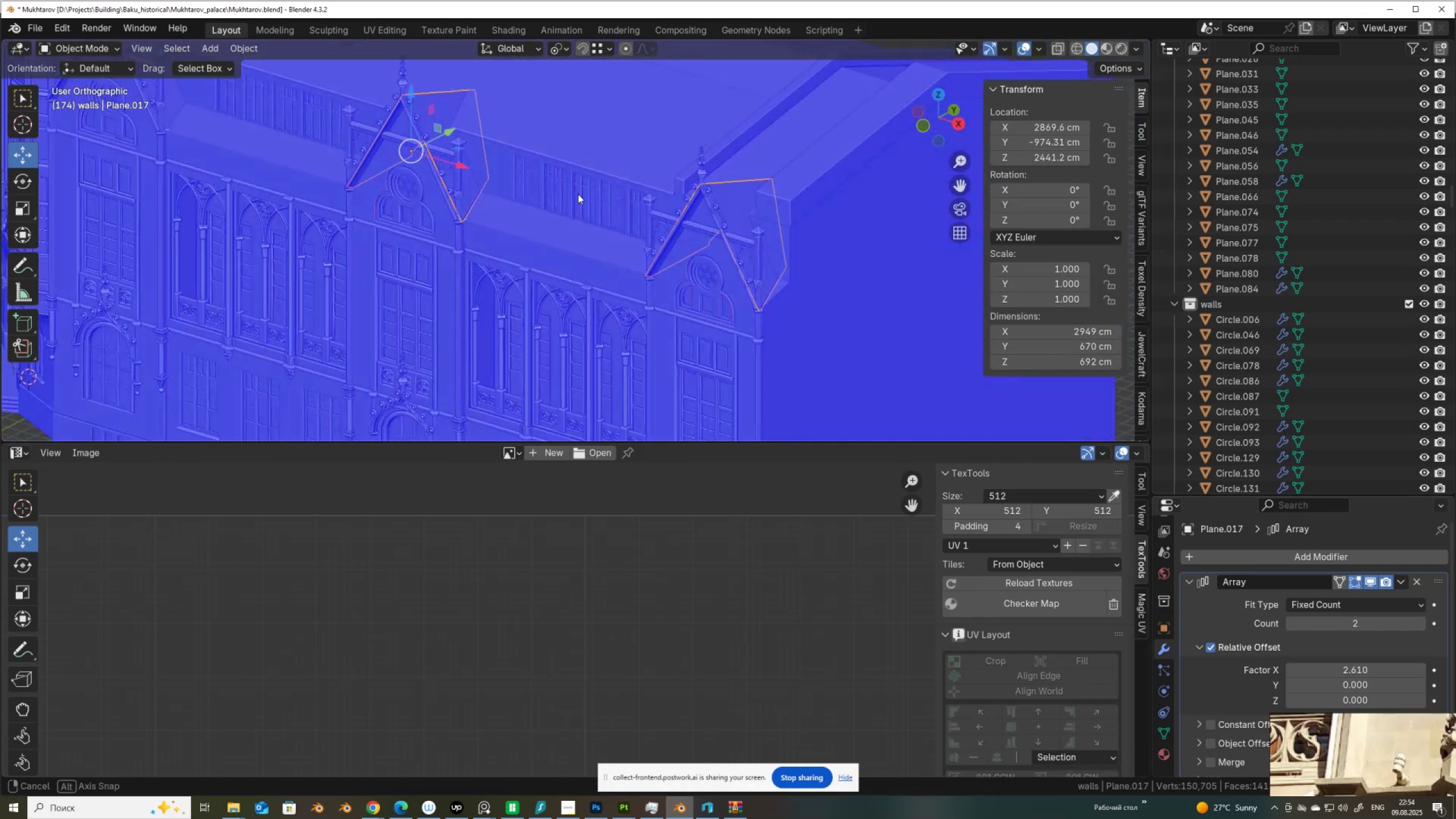 
scroll: coordinate [744, 240], scroll_direction: up, amount: 4.0
 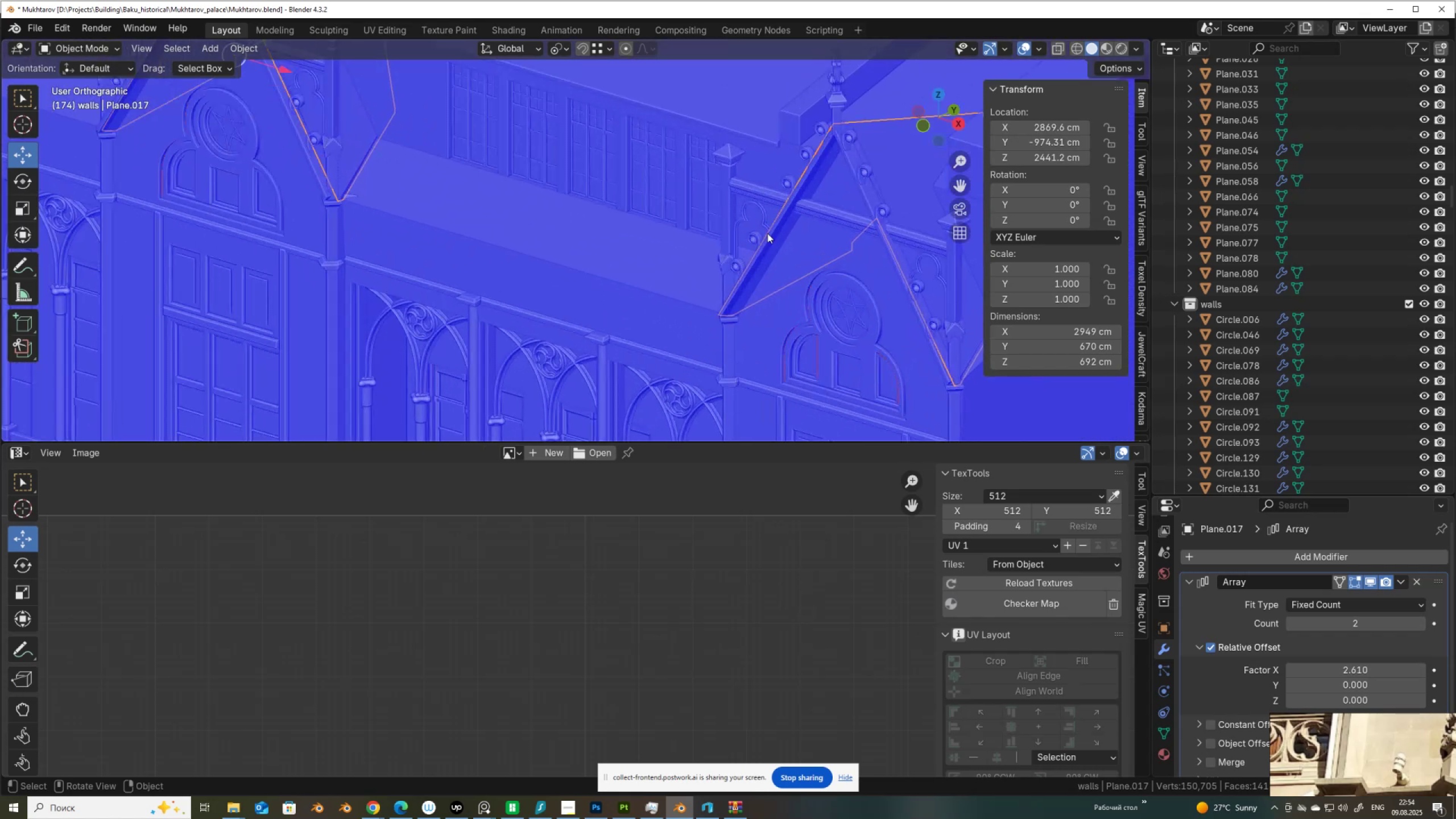 
hold_key(key=ShiftLeft, duration=0.42)
 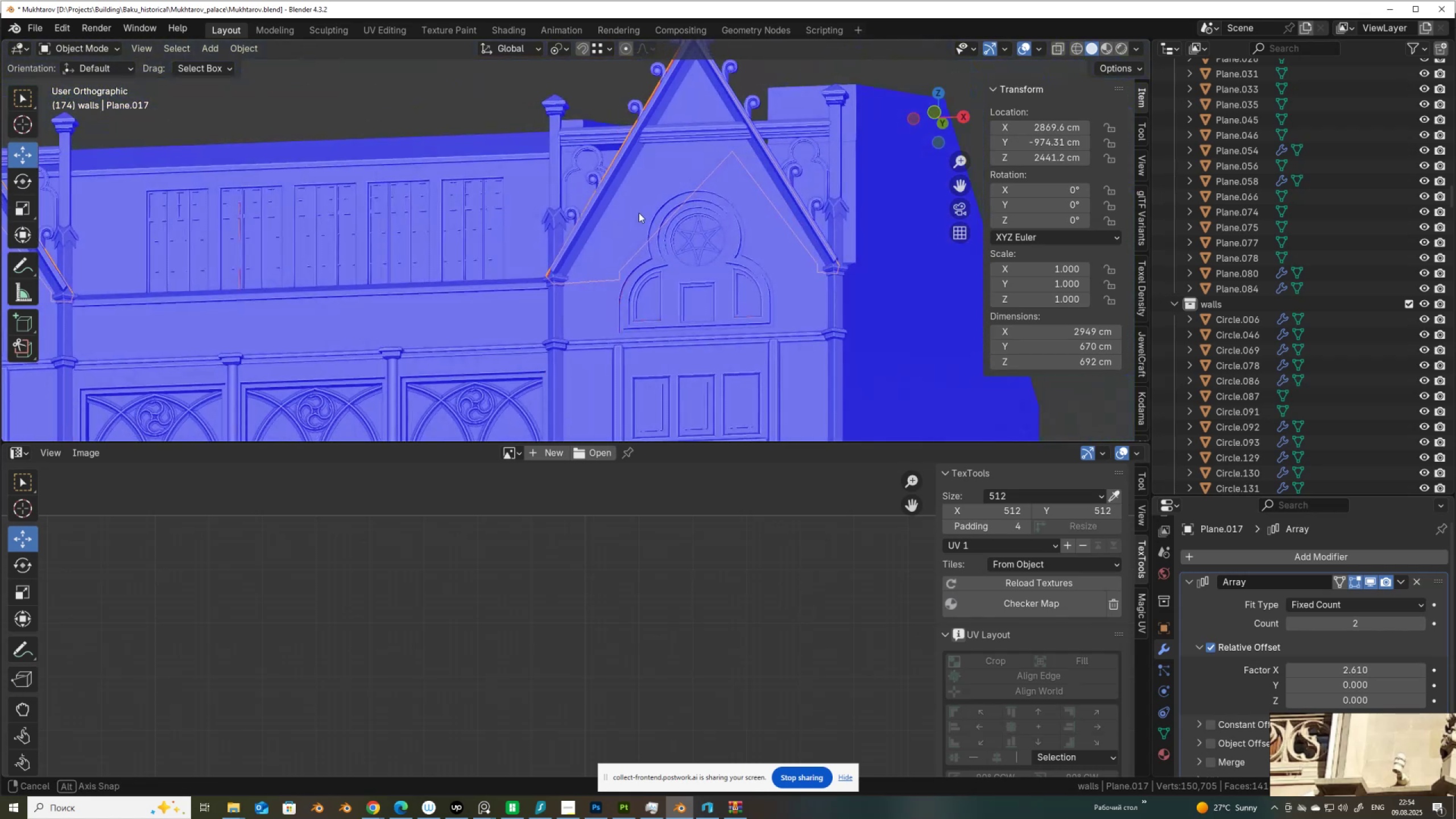 
scroll: coordinate [621, 251], scroll_direction: down, amount: 11.0
 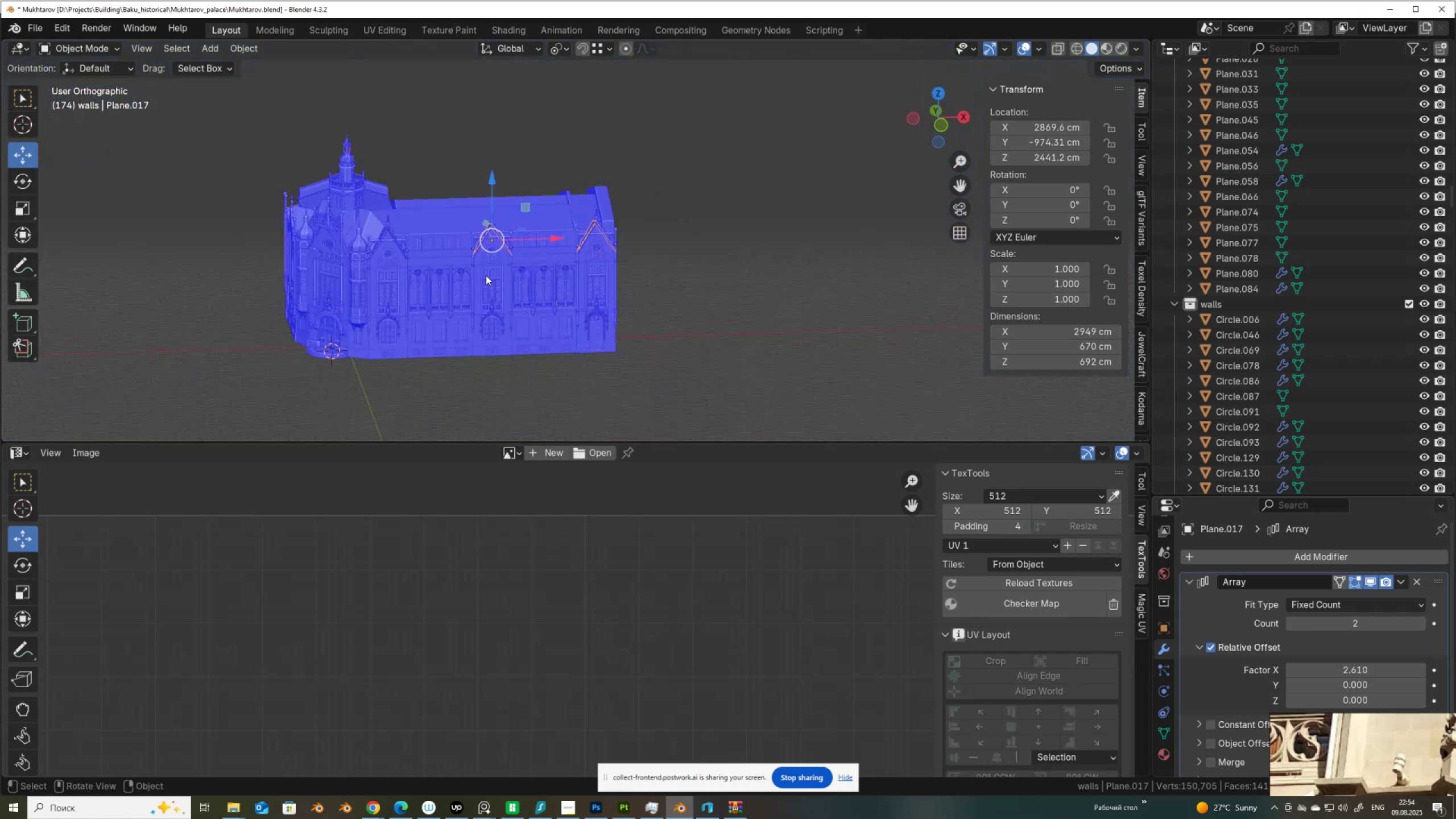 
key(Shift+ShiftLeft)
 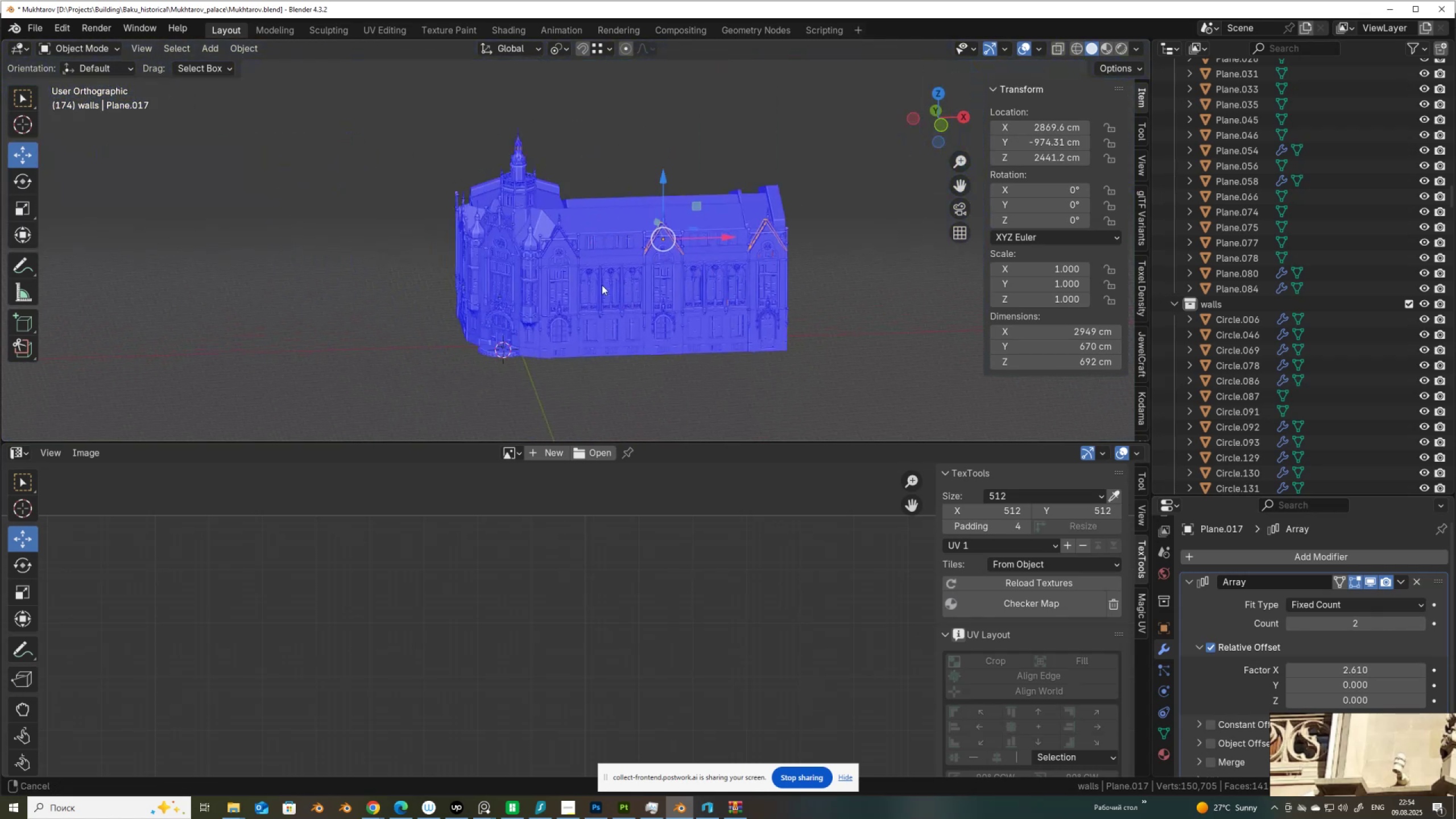 
scroll: coordinate [602, 285], scroll_direction: up, amount: 3.0
 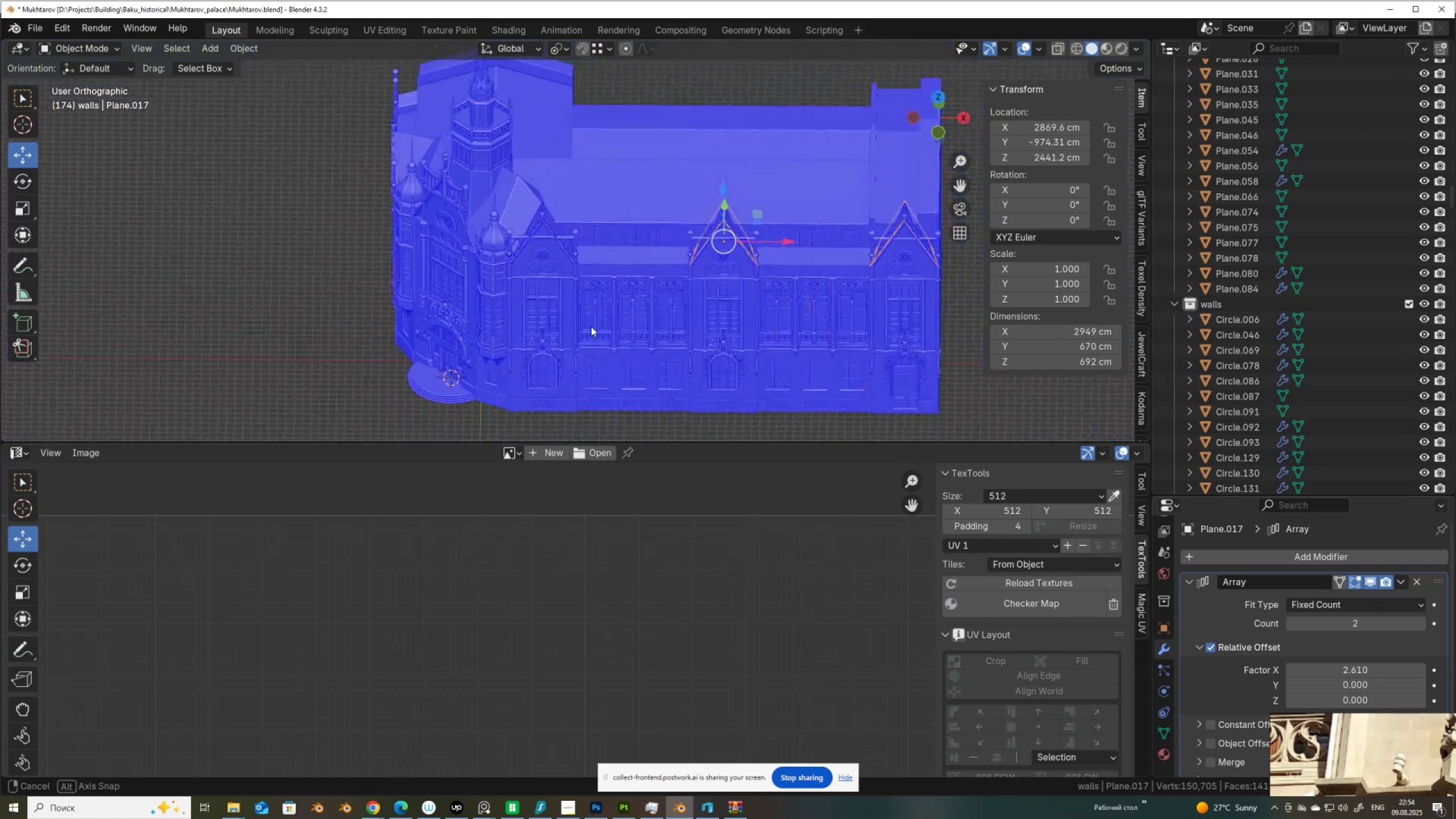 
key(Q)
 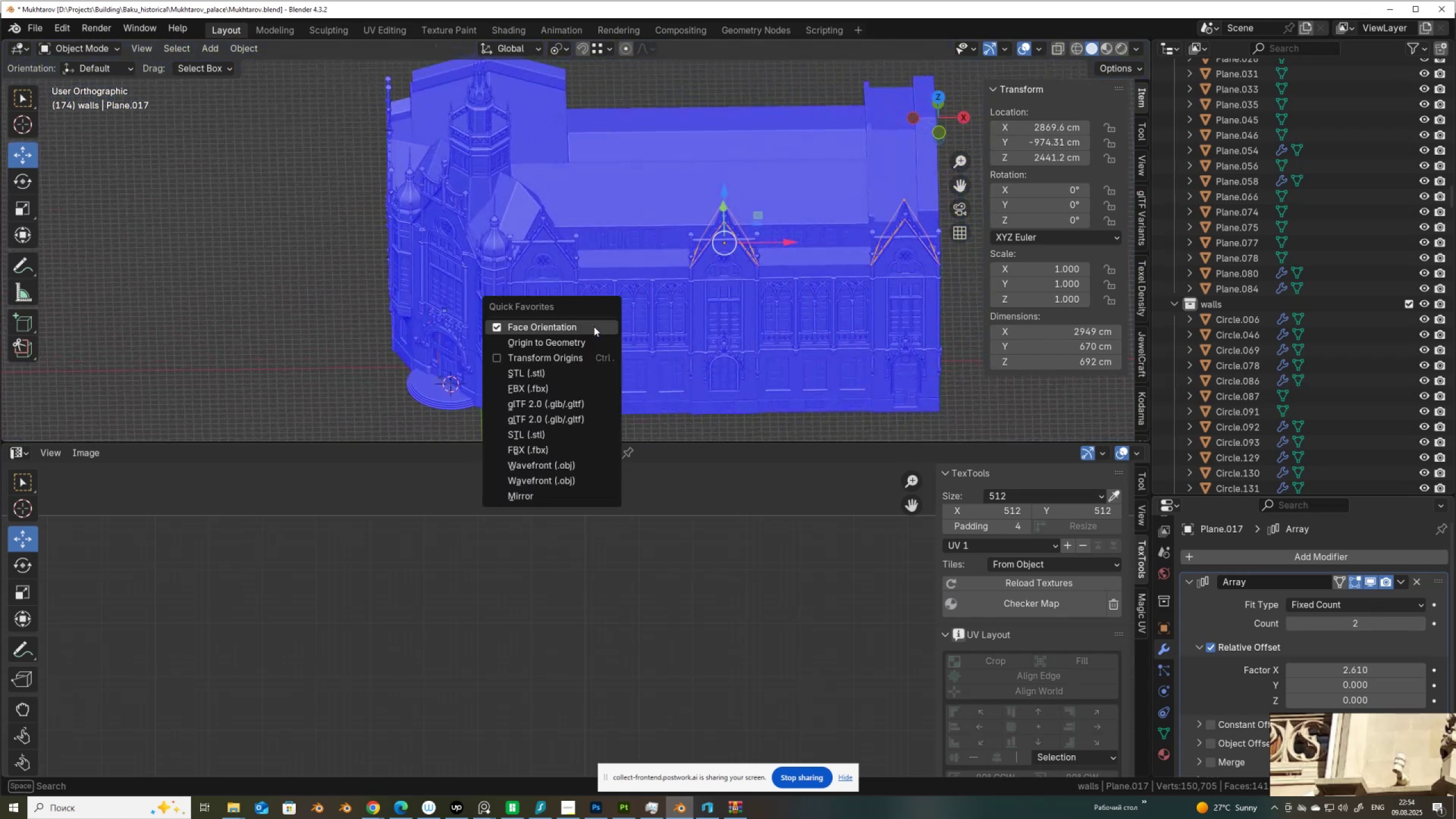 
left_click([594, 326])
 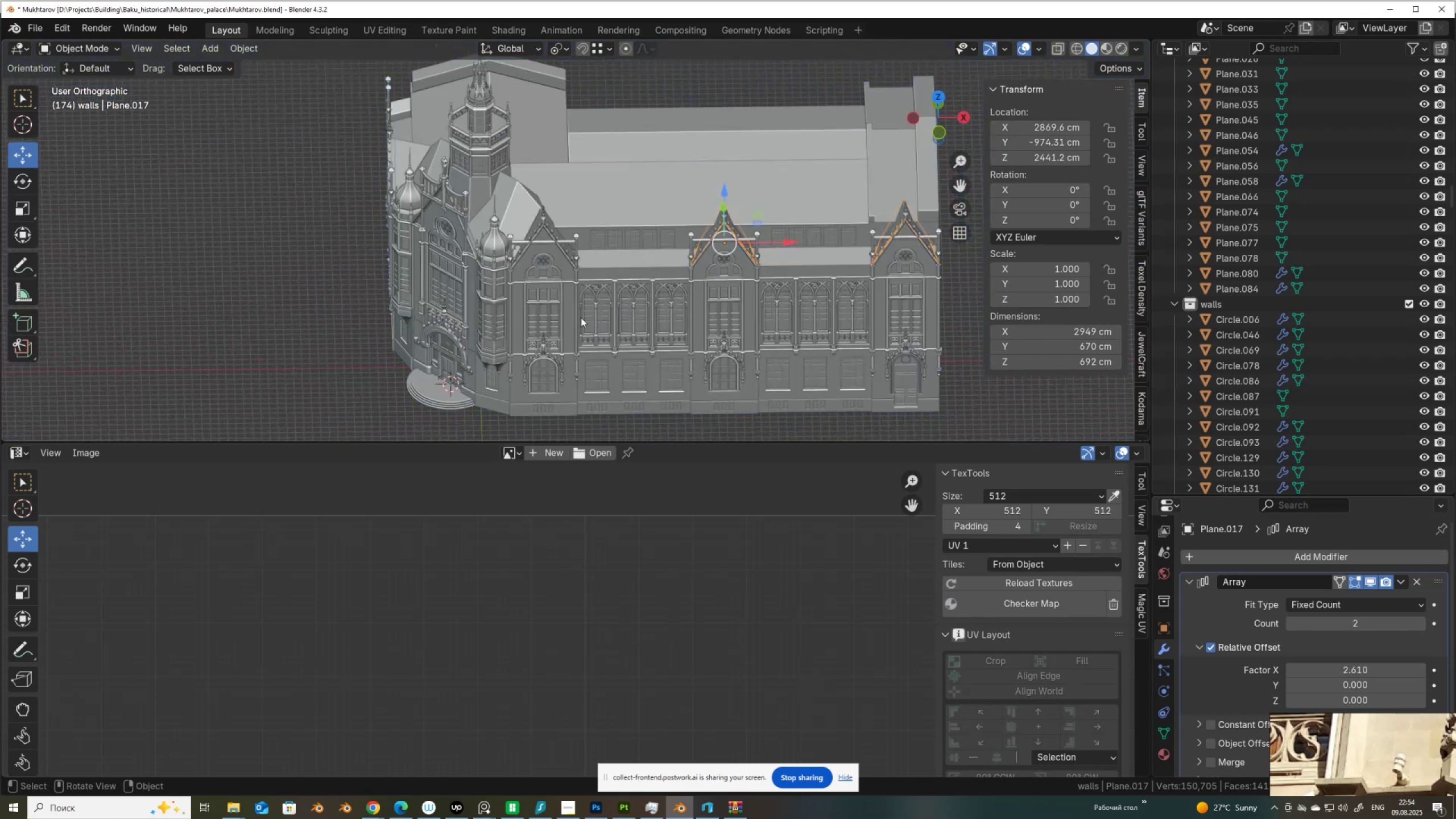 
scroll: coordinate [546, 305], scroll_direction: down, amount: 4.0
 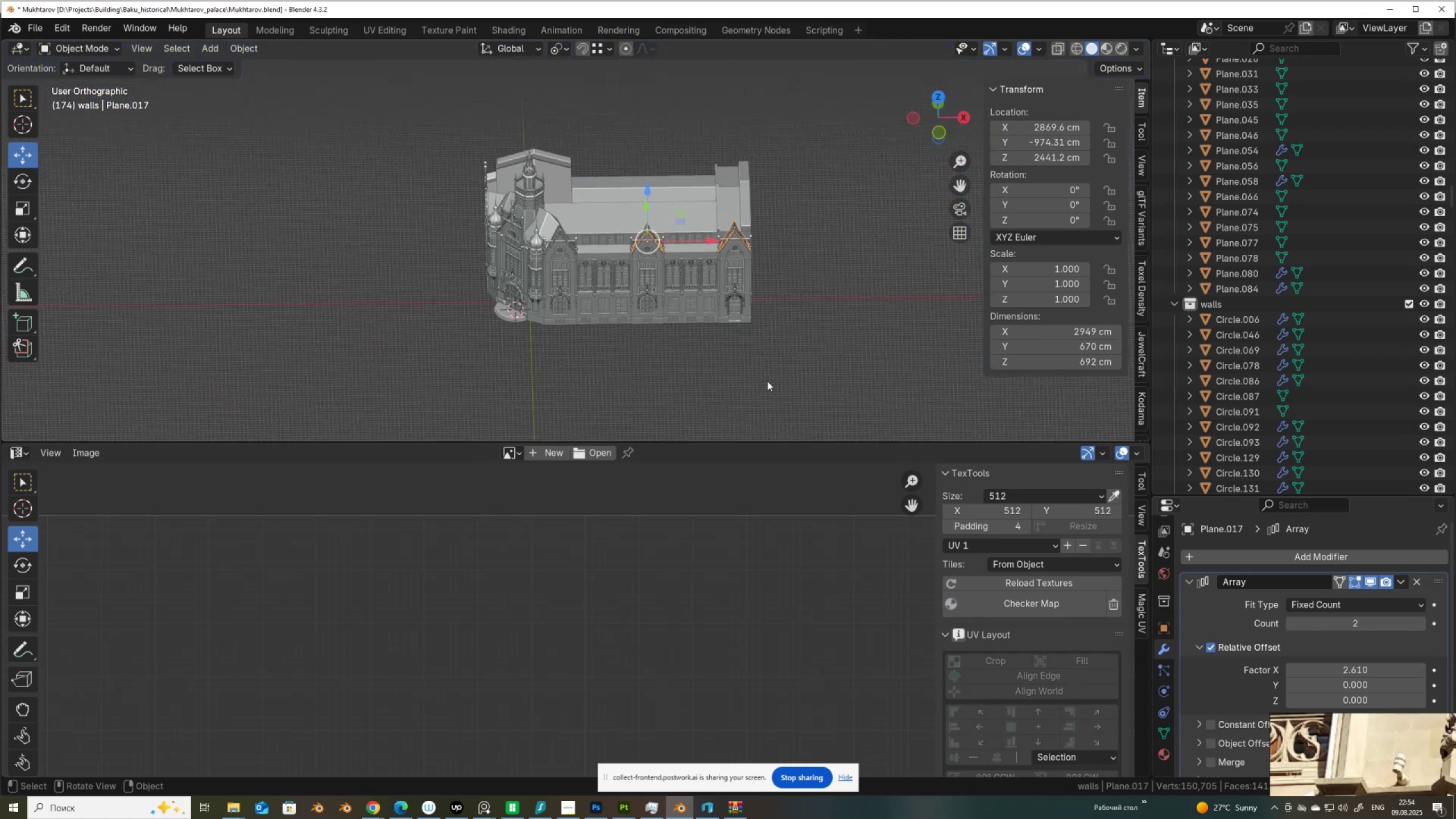 
left_click_drag(start_coordinate=[813, 383], to_coordinate=[416, 121])
 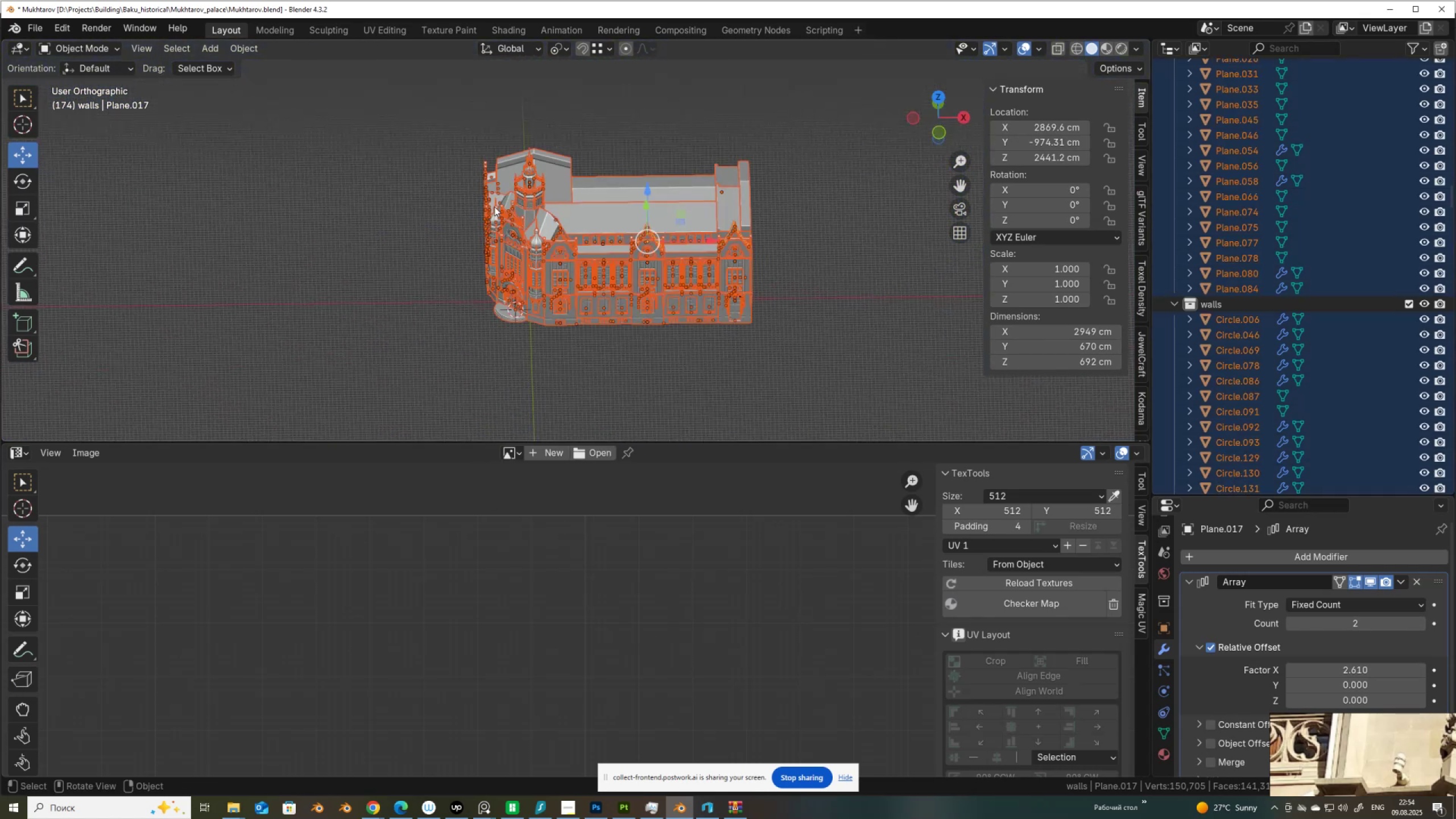 
key(Q)
 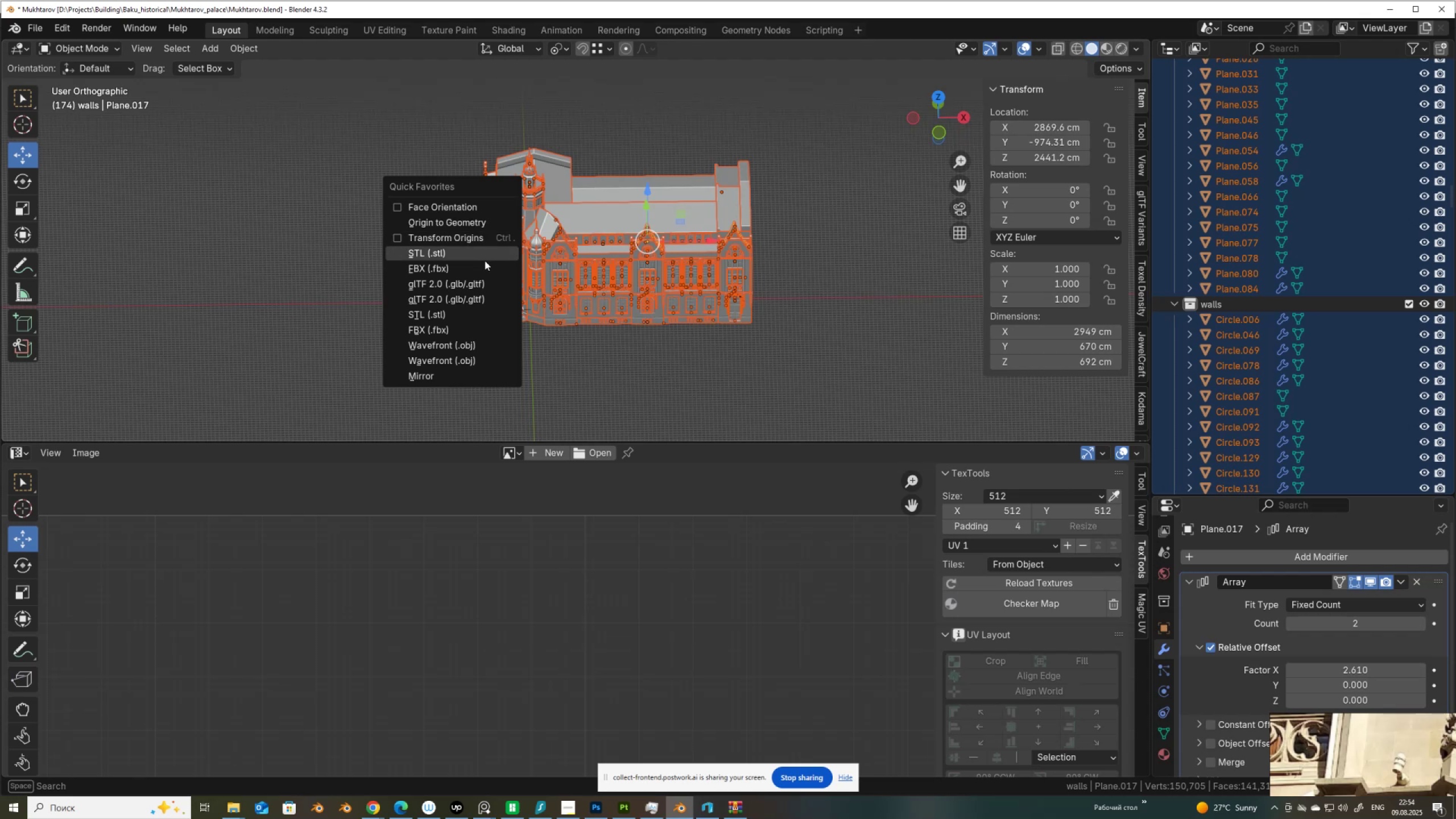 
left_click([485, 263])
 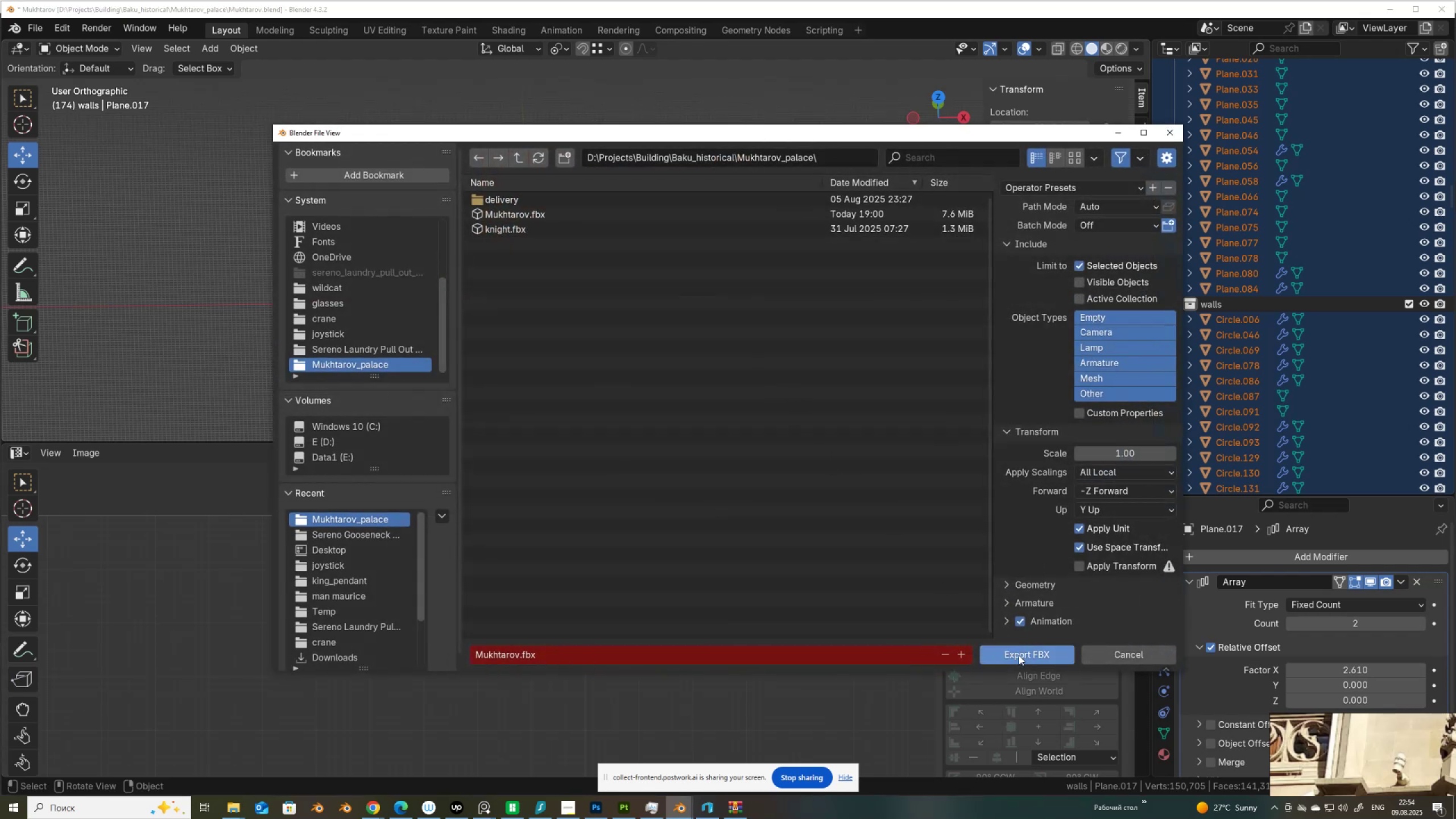 
left_click([1021, 652])
 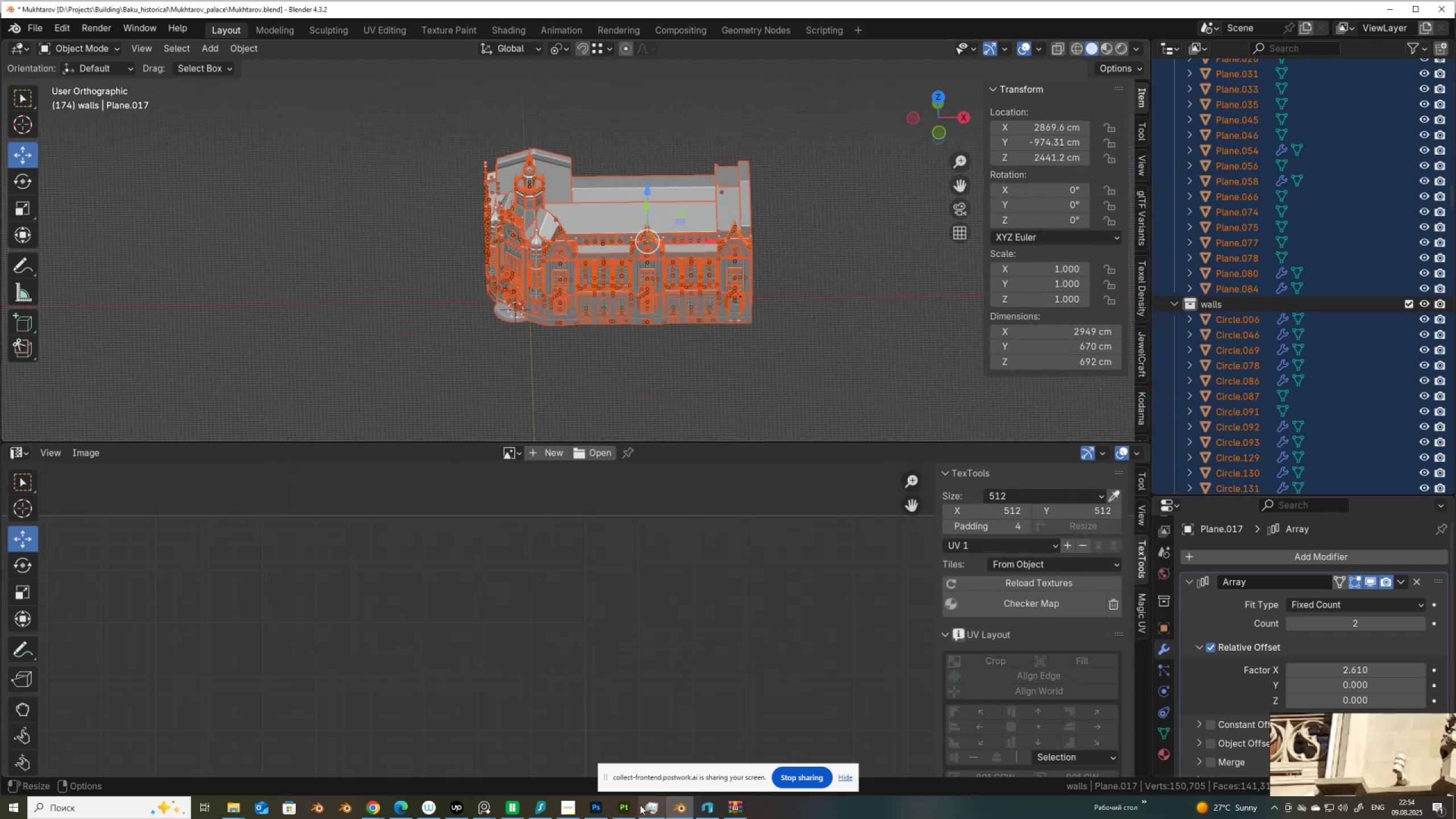 
left_click([630, 806])
 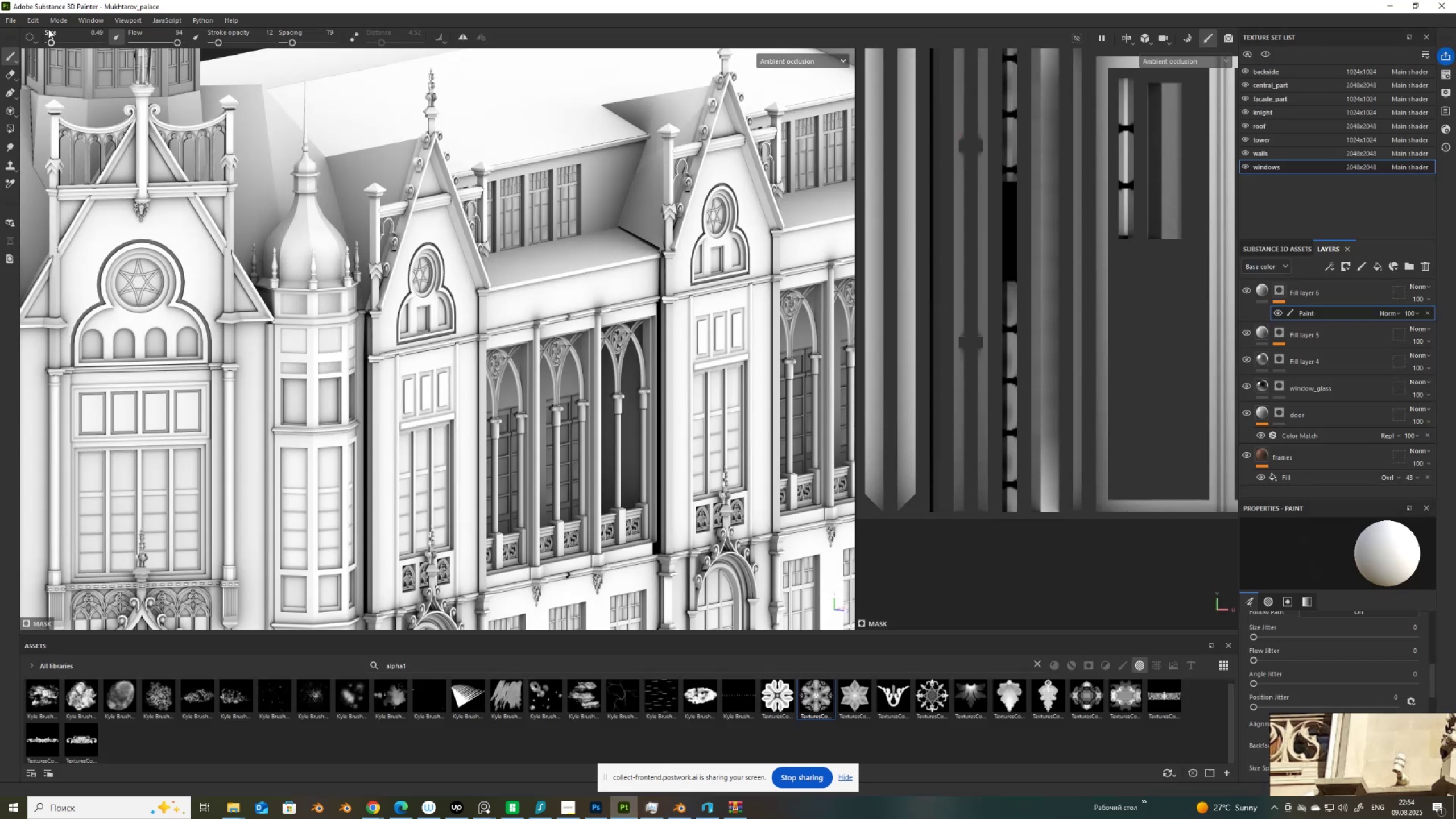 
left_click([38, 19])
 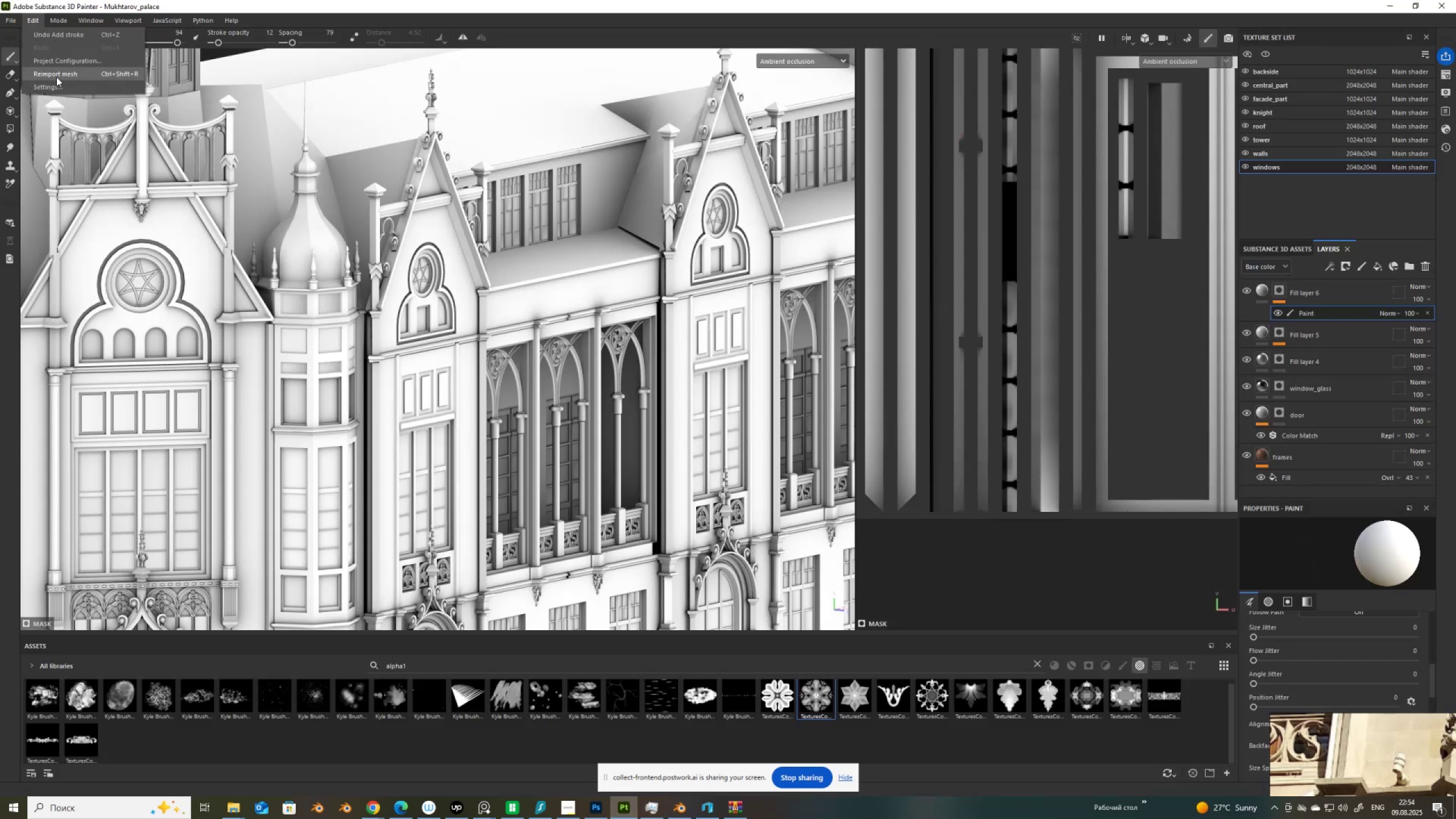 
left_click([56, 77])
 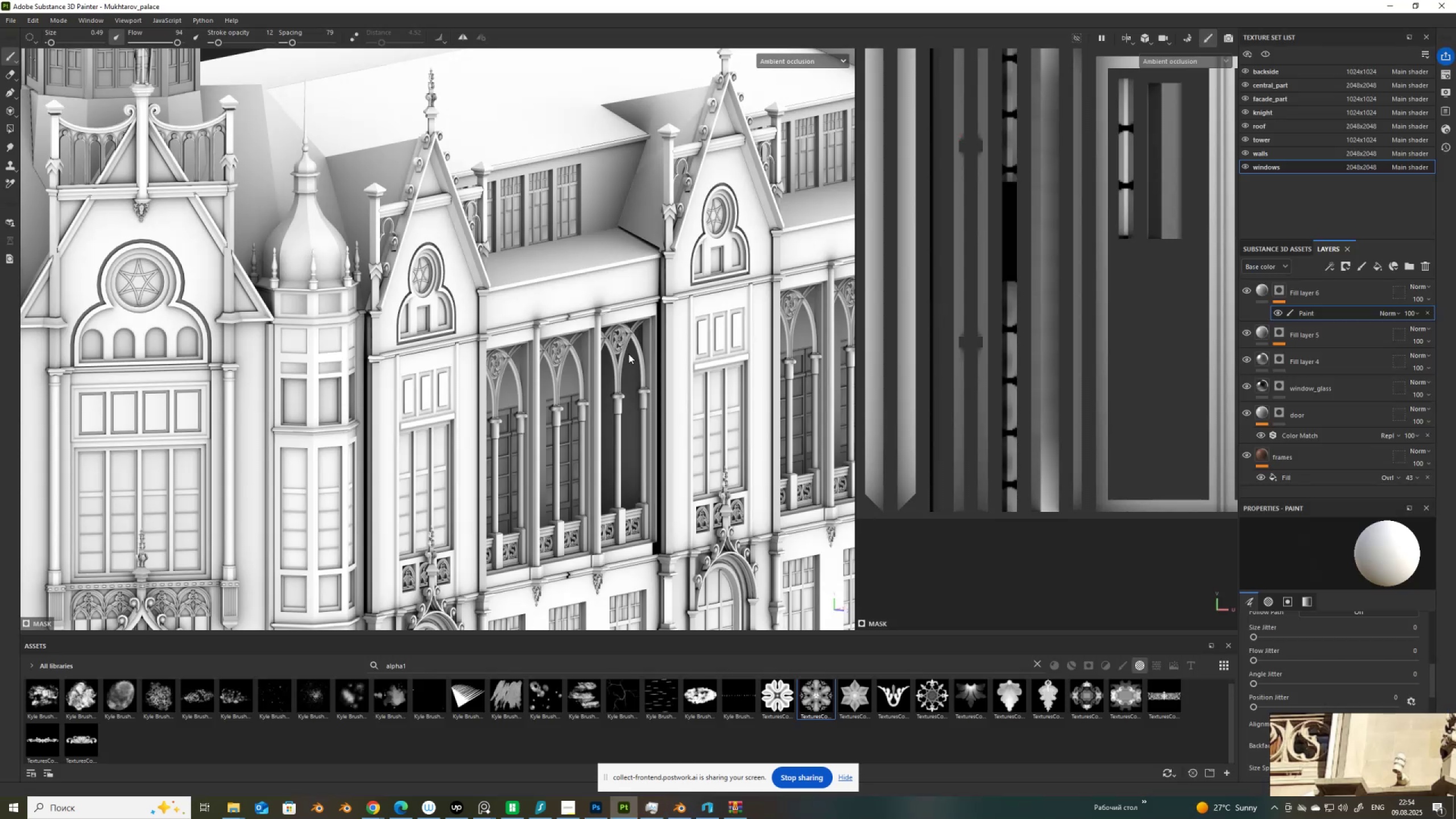 
scroll: coordinate [628, 353], scroll_direction: down, amount: 3.0
 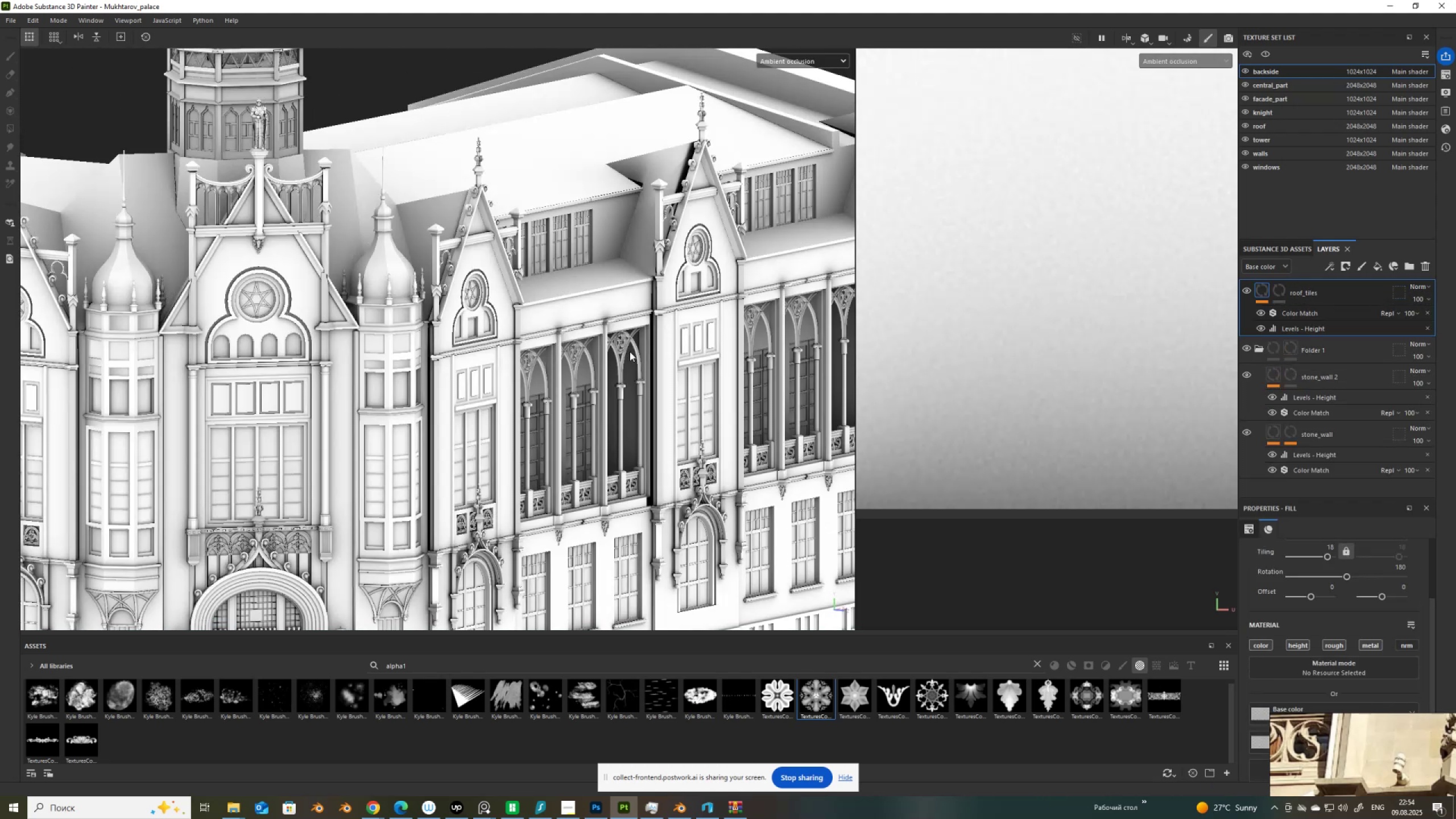 
key(Control+S)
 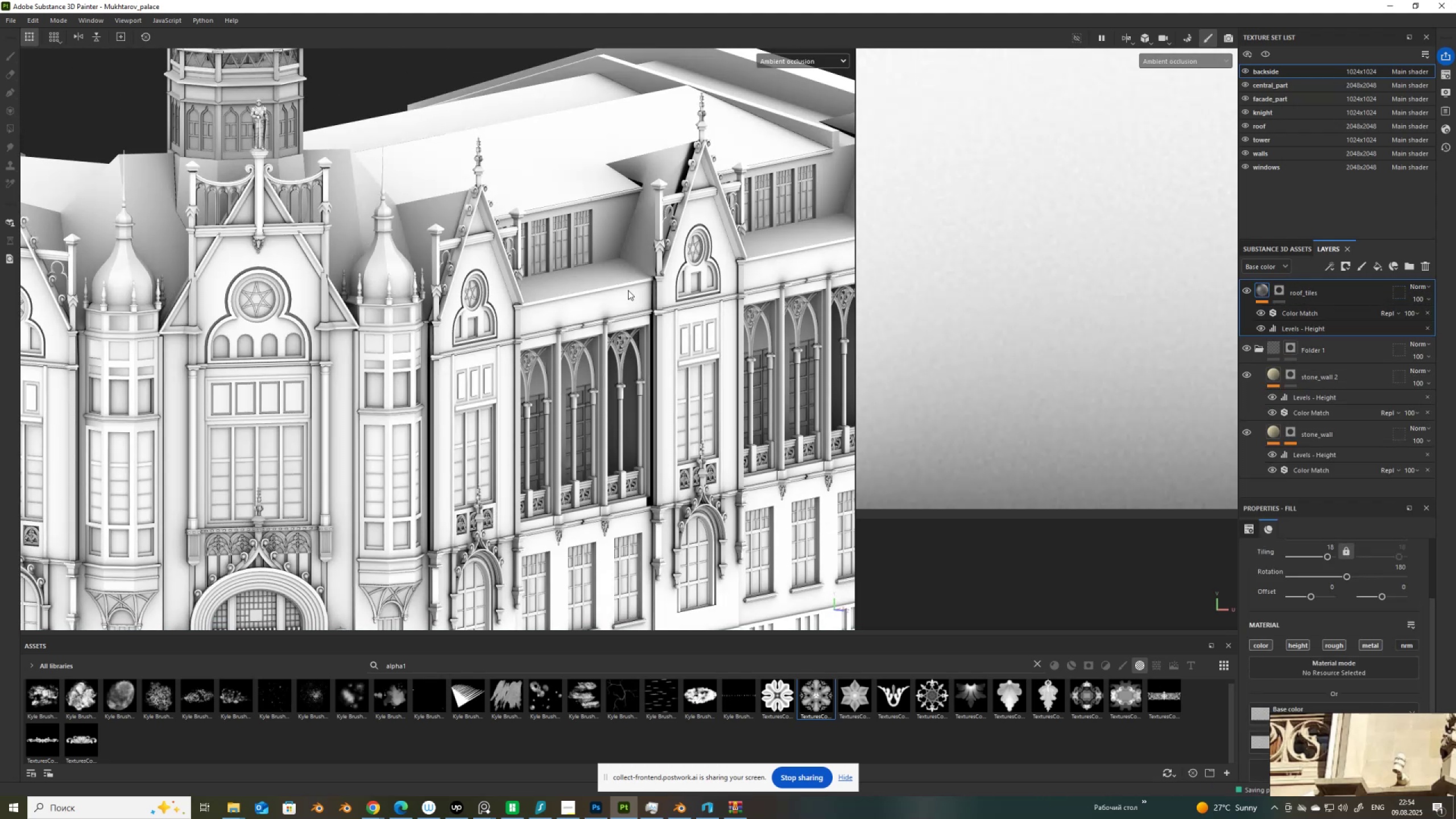 
scroll: coordinate [559, 339], scroll_direction: up, amount: 7.0
 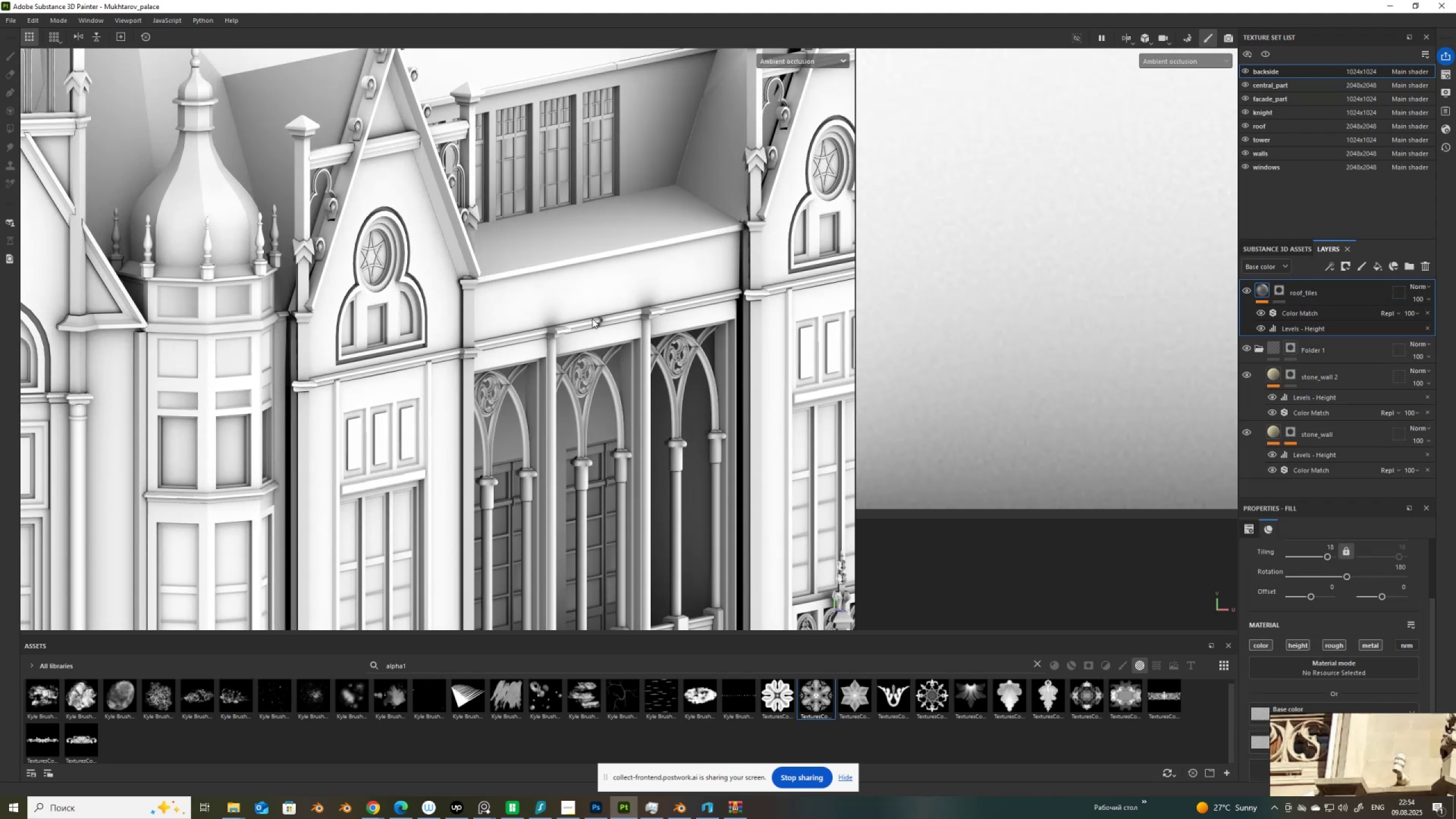 
hold_key(key=ControlLeft, duration=2.46)
 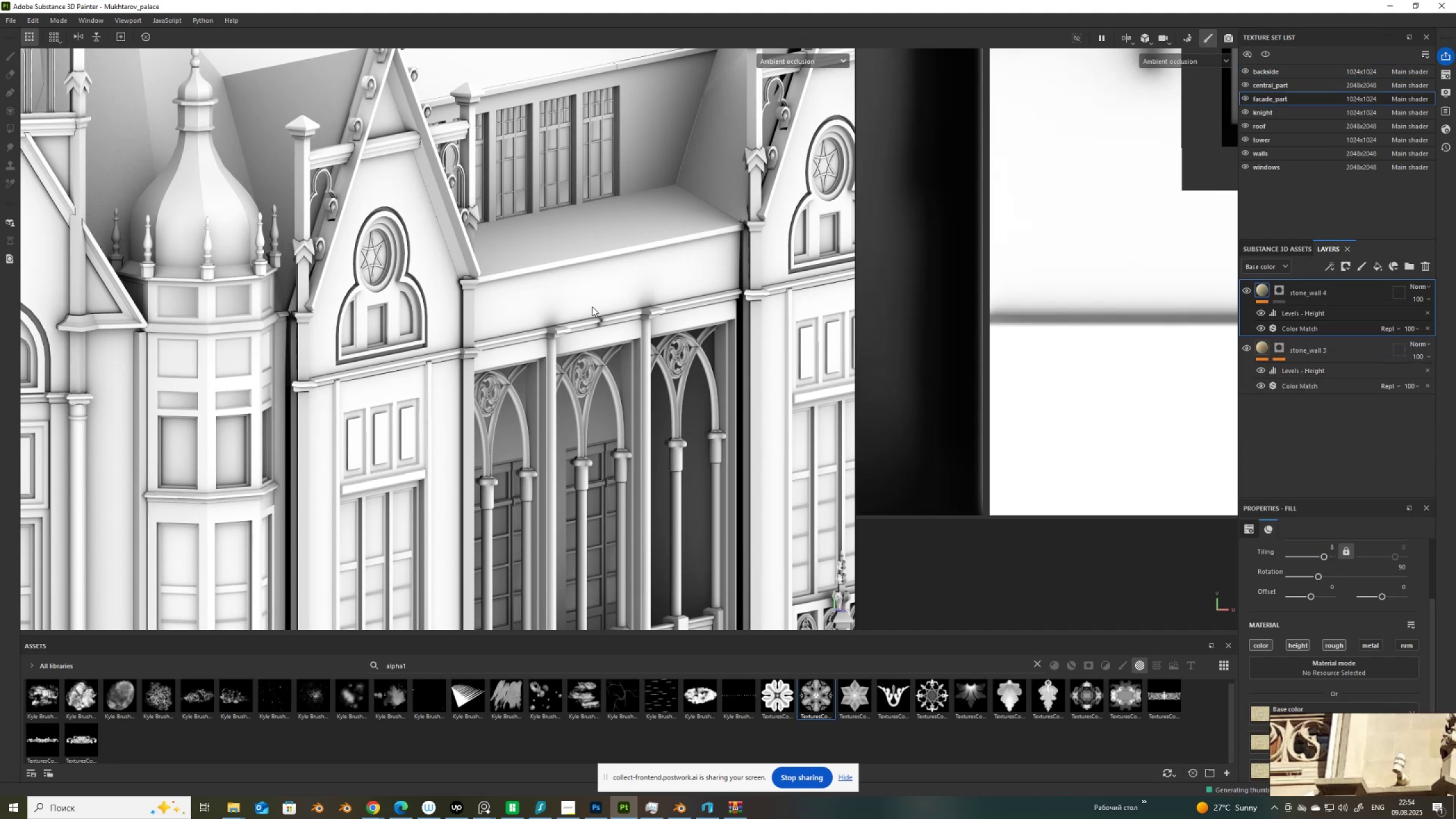 
hold_key(key=AltLeft, duration=1.5)
 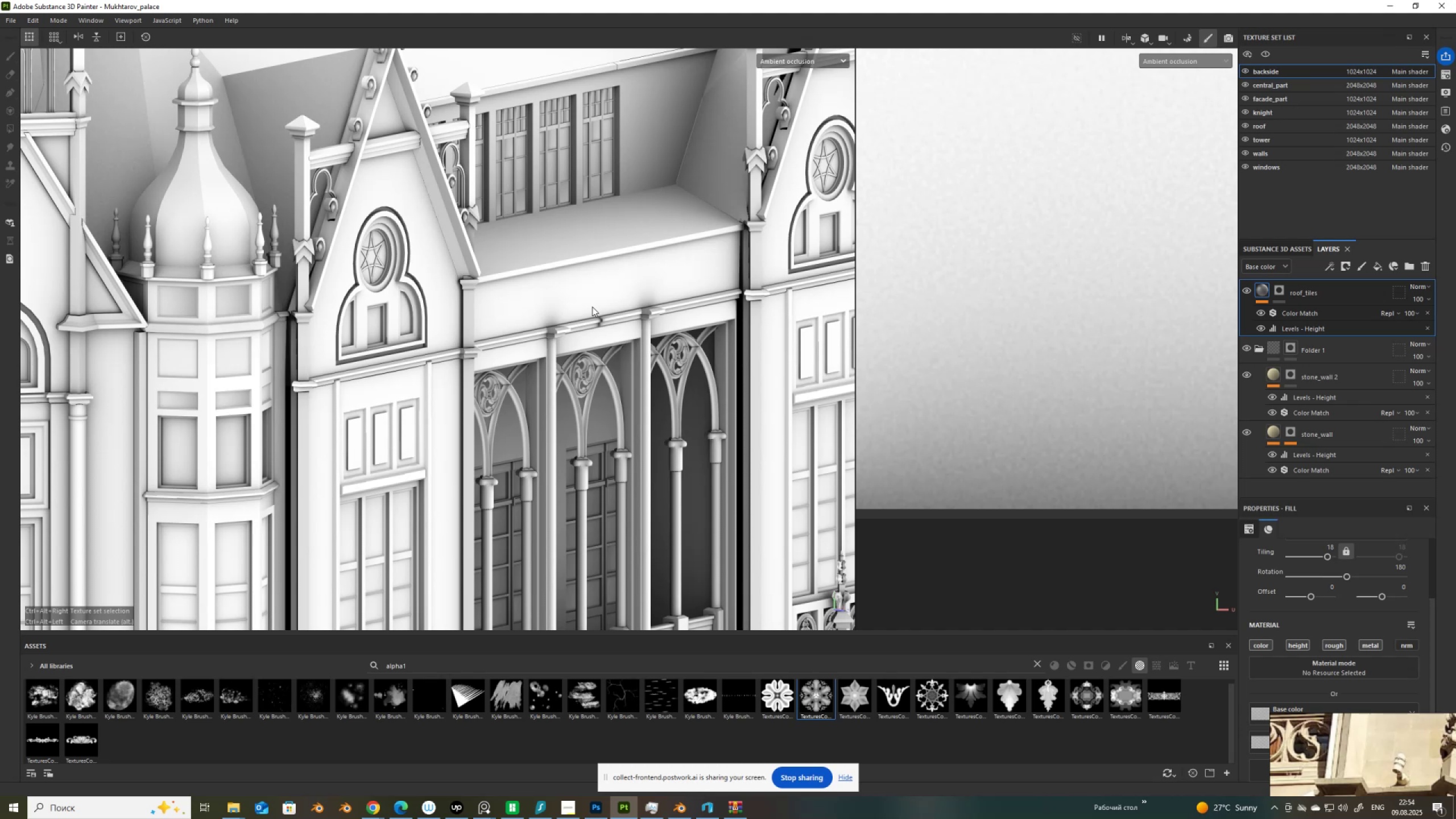 
hold_key(key=AltLeft, duration=0.86)
right_click([592, 307])
 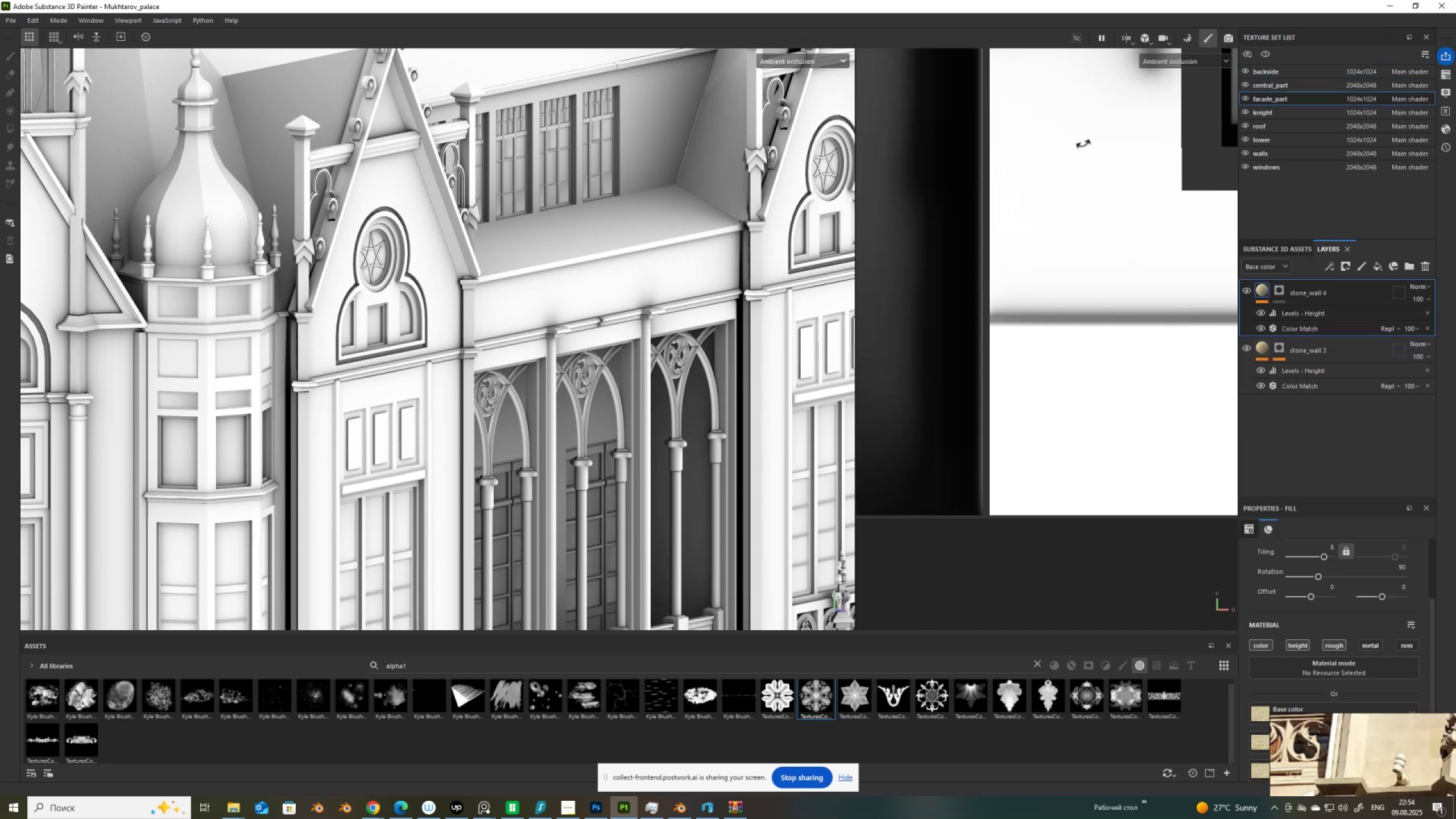 
left_click([1189, 40])
 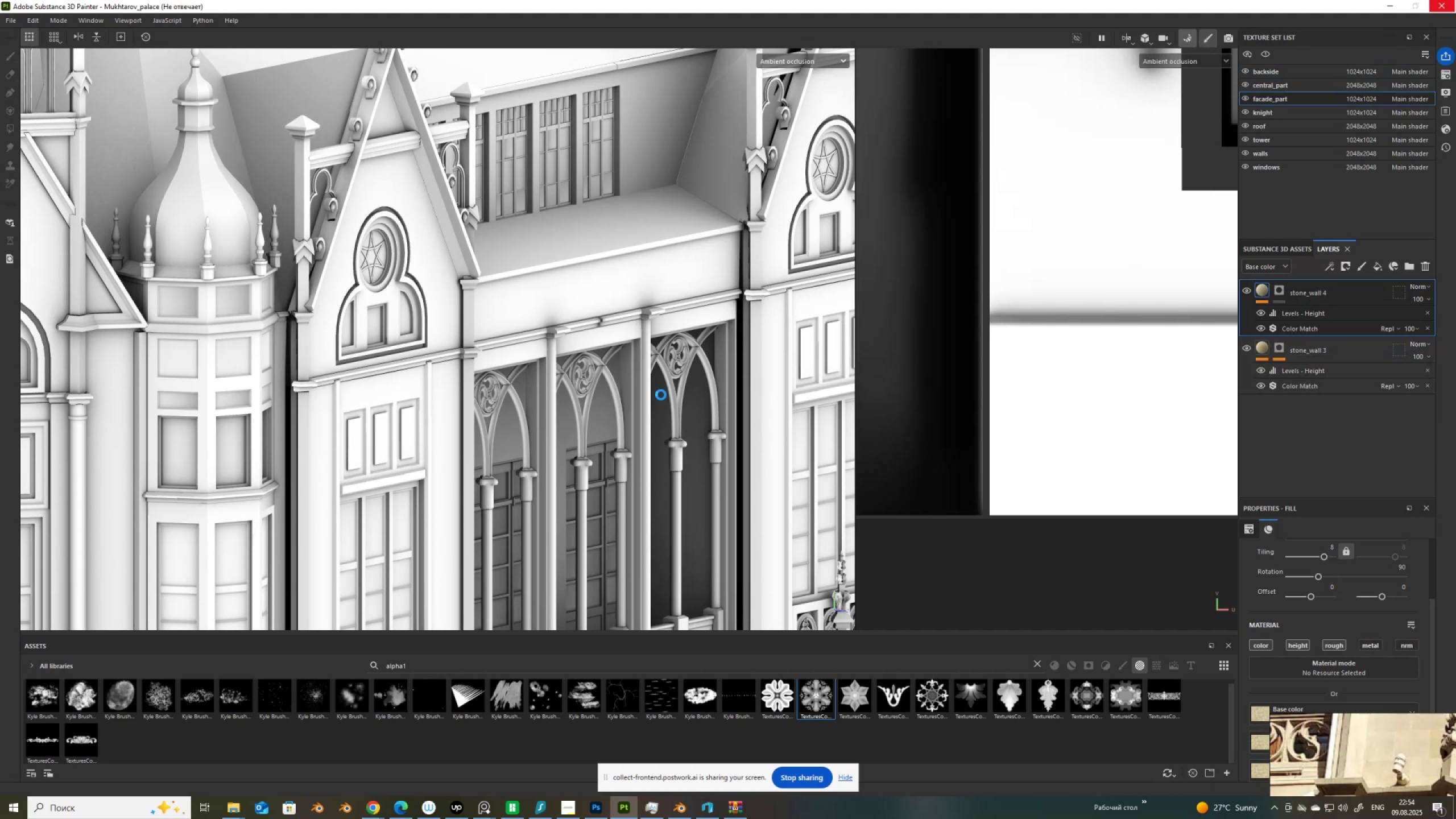 
wait(7.71)
 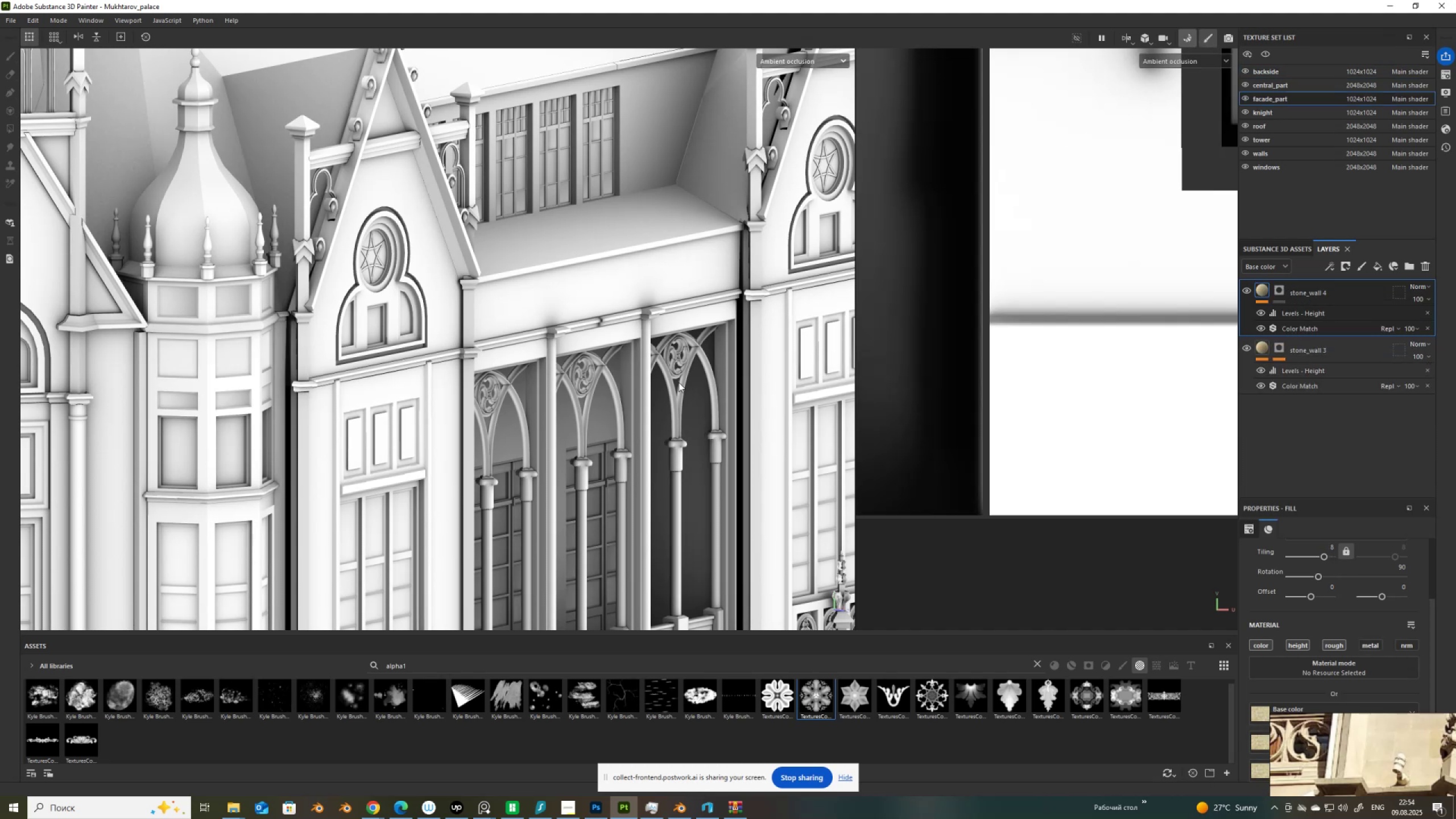 
mouse_move([932, 612])
 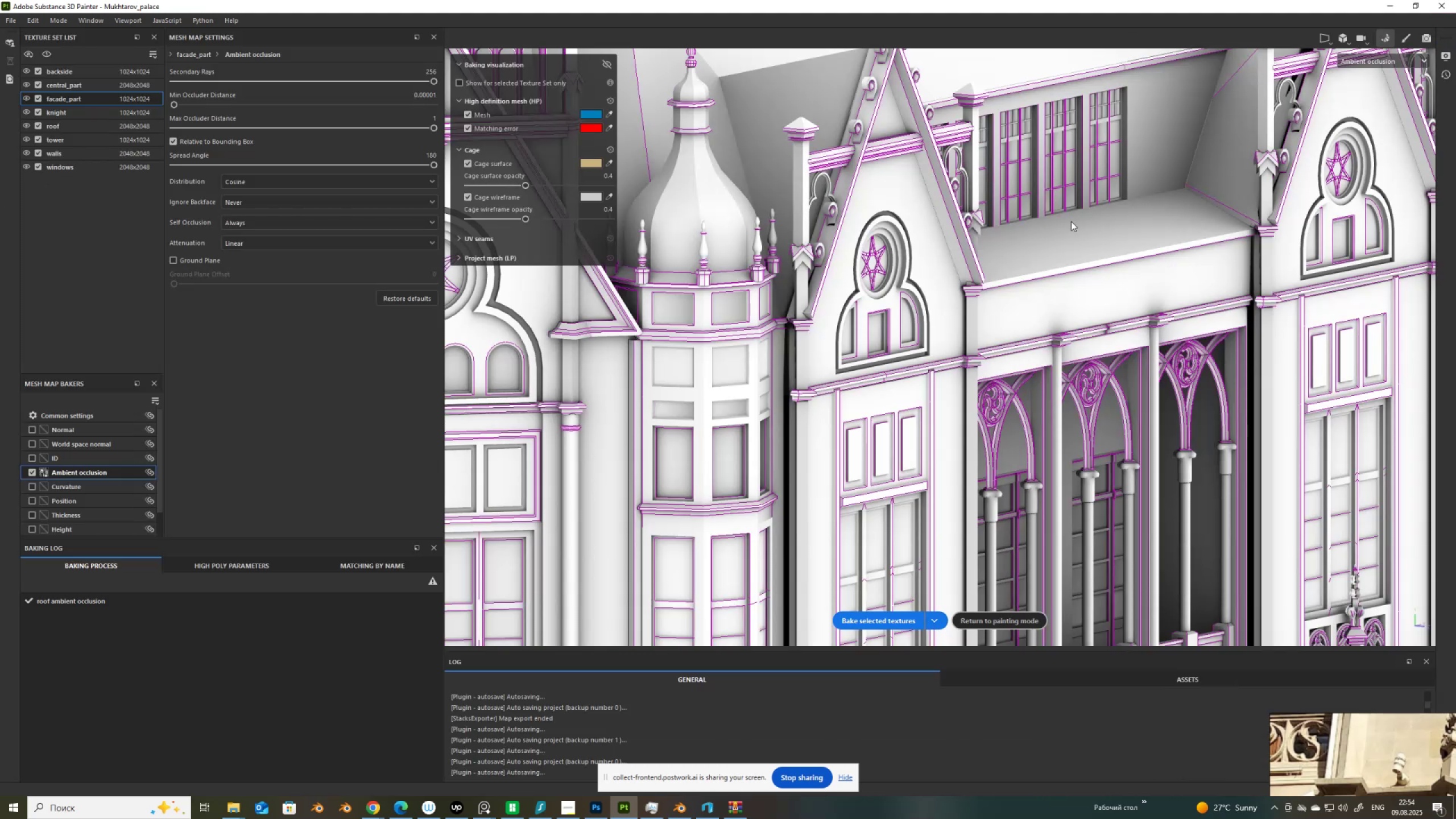 
scroll: coordinate [982, 282], scroll_direction: down, amount: 4.0
 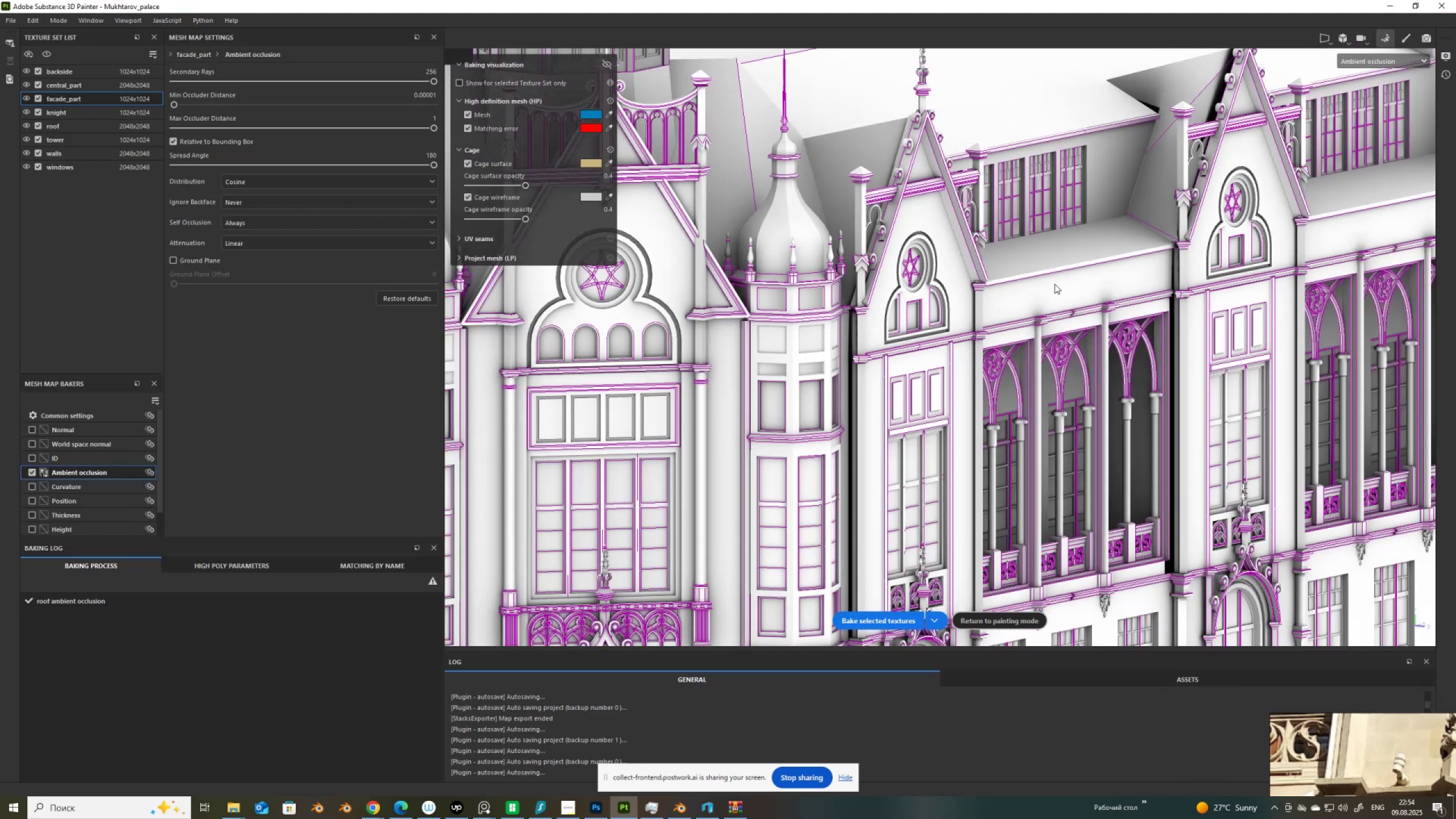 
scroll: coordinate [1121, 316], scroll_direction: up, amount: 5.0
 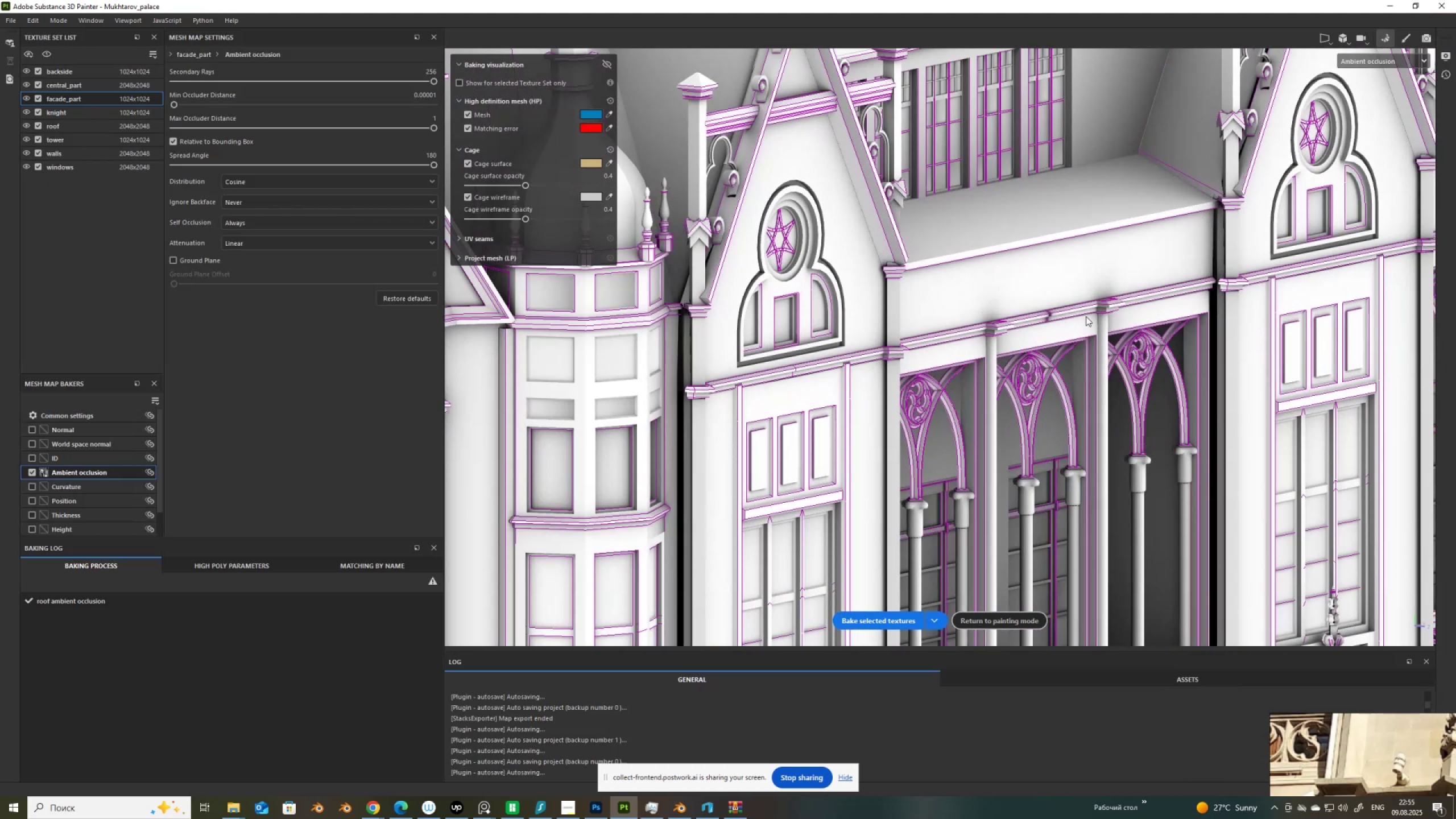 
hold_key(key=ControlLeft, duration=0.66)
hold_key(key=AltLeft, duration=0.63)
right_click([1067, 316])
 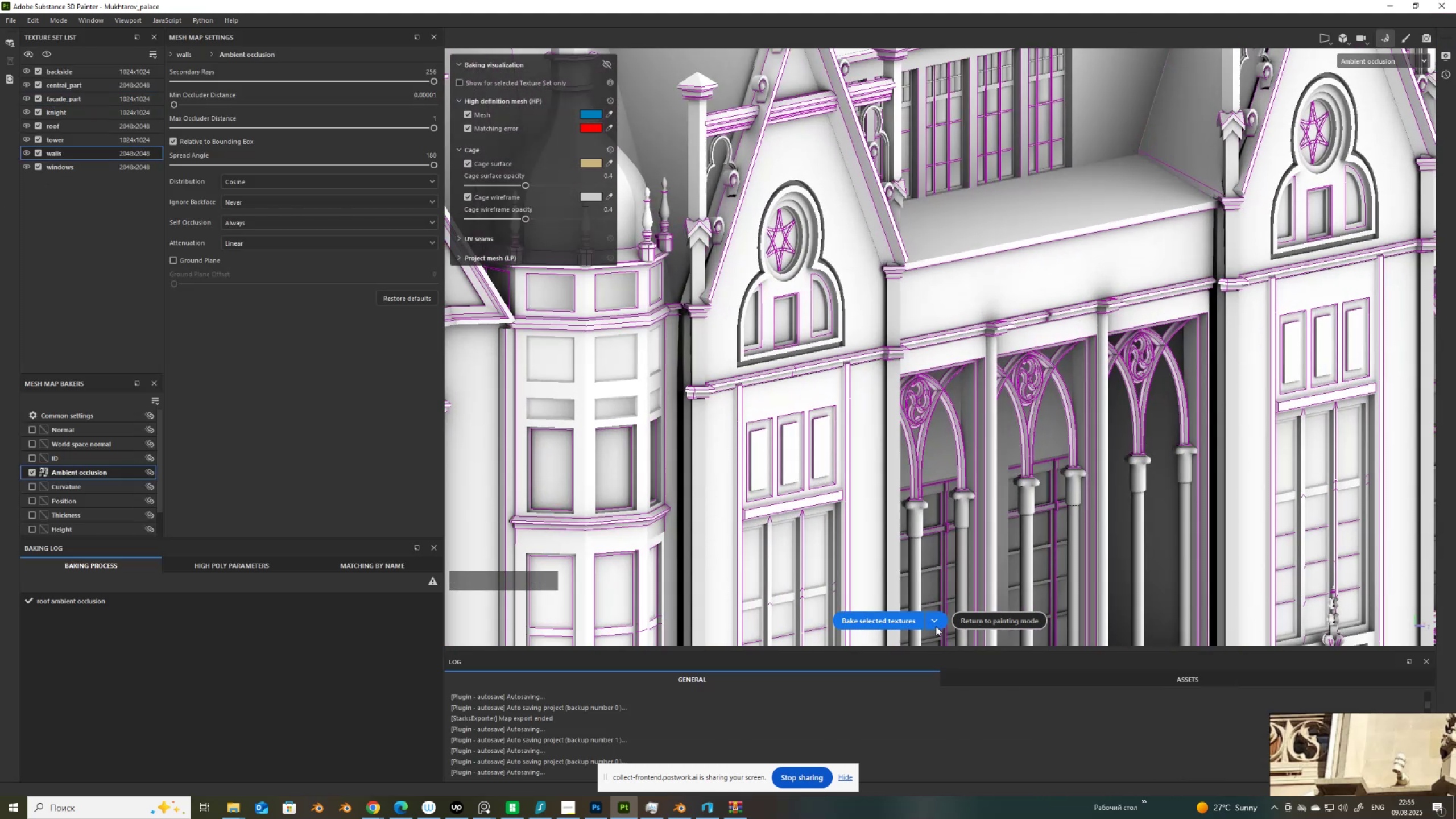 
left_click([936, 622])
 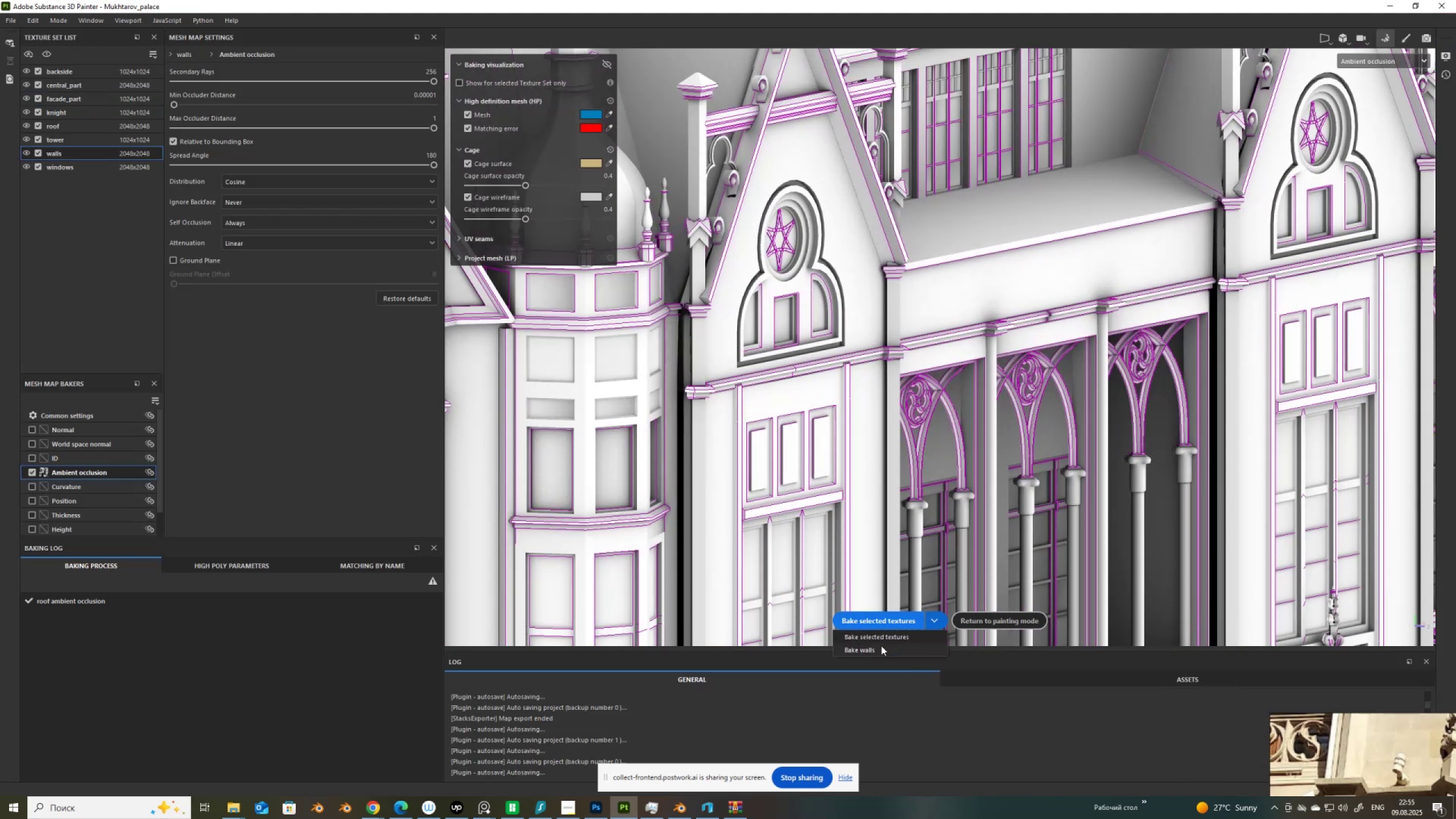 
left_click([881, 646])
 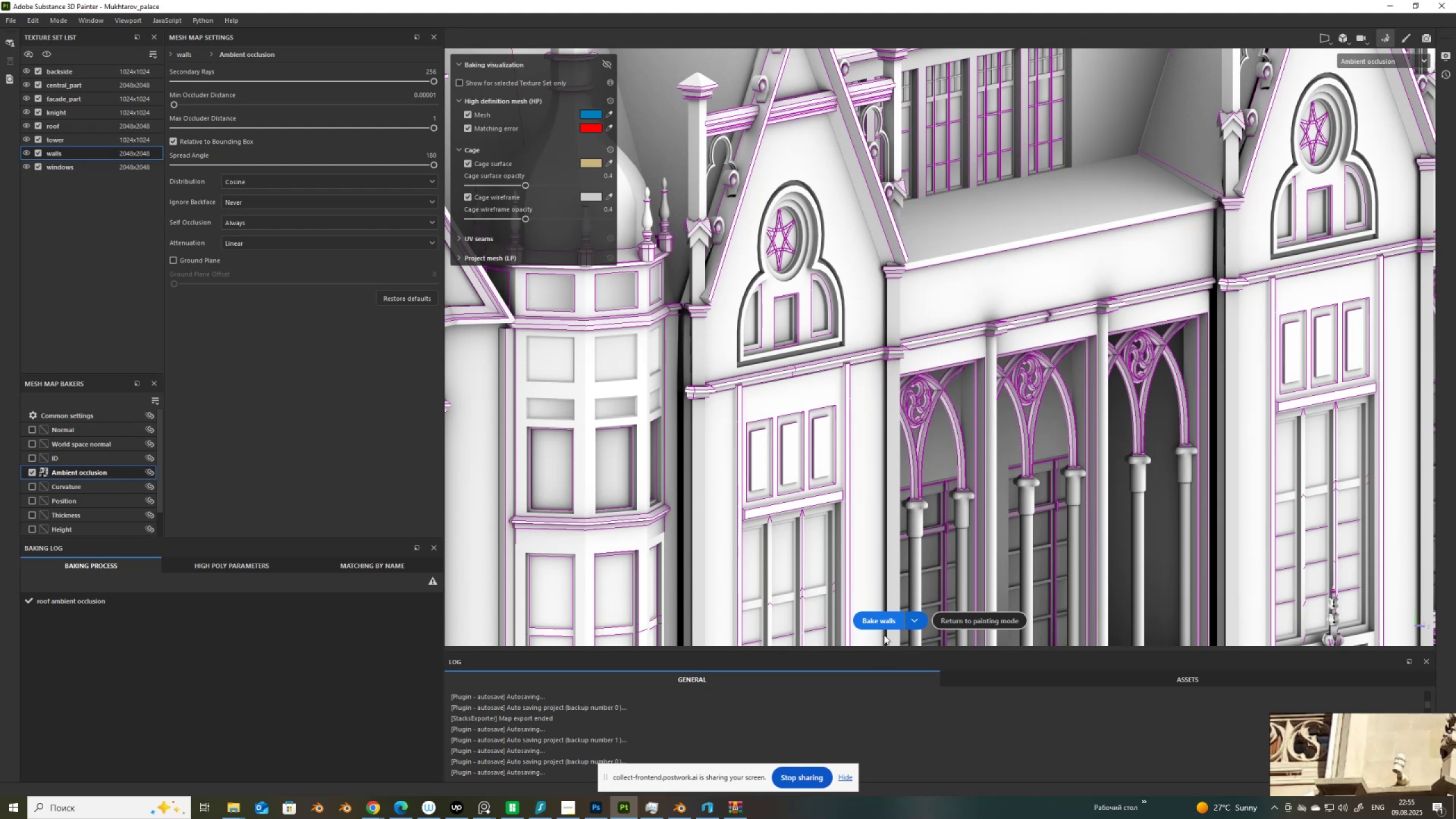 
left_click([886, 624])
 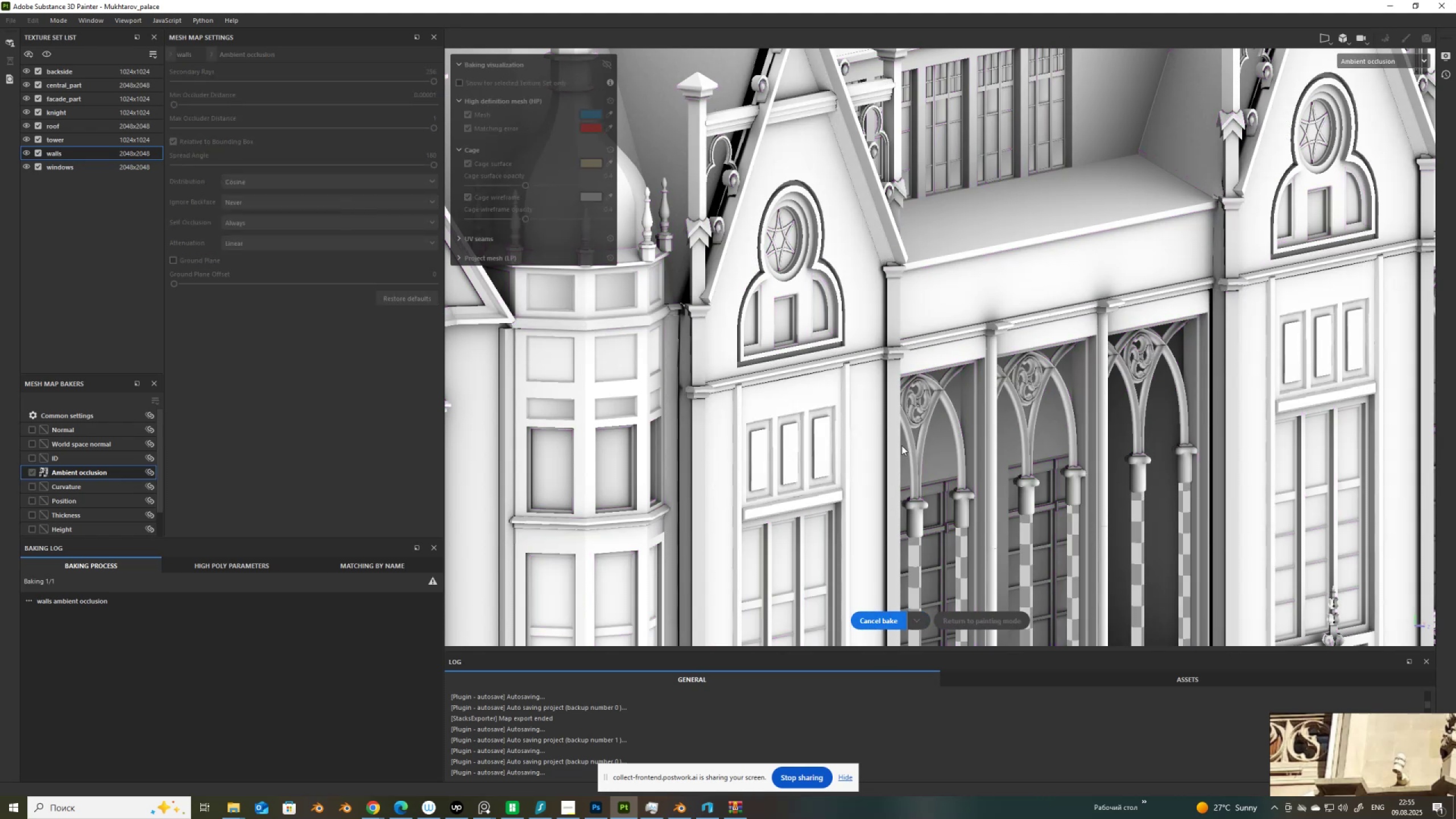 
wait(5.86)
 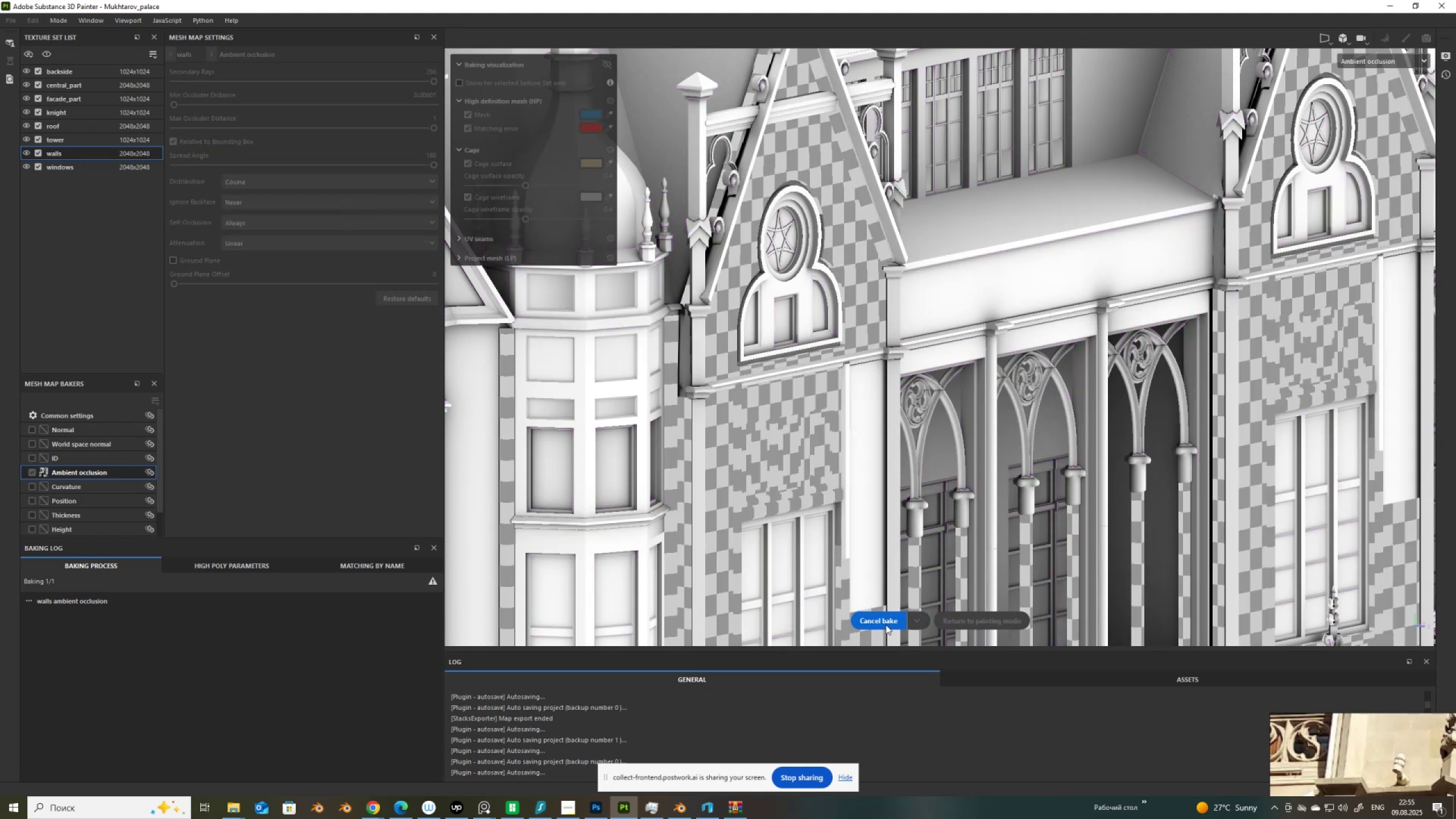 
scroll: coordinate [901, 445], scroll_direction: down, amount: 2.0
 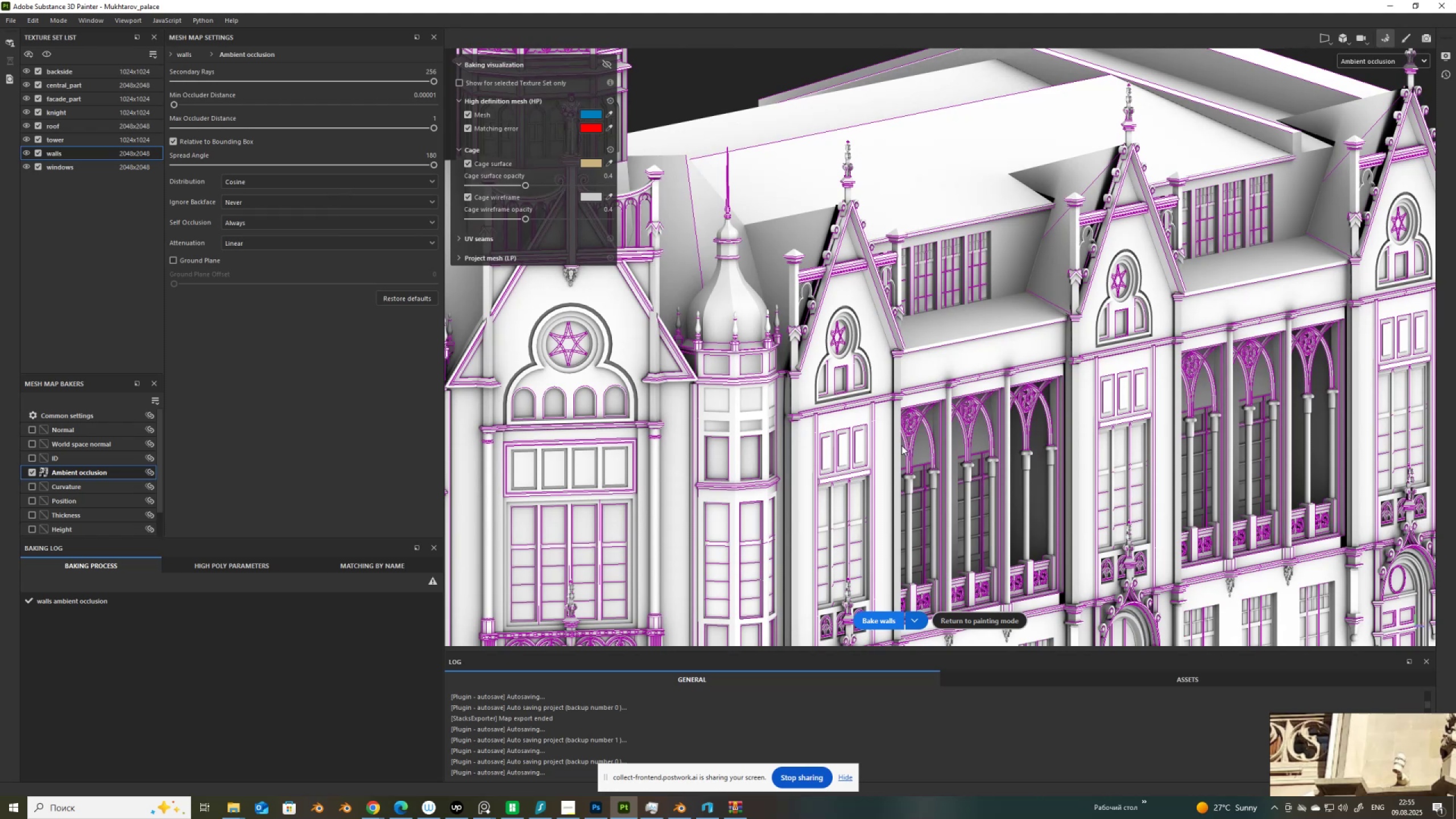 
scroll: coordinate [1174, 518], scroll_direction: up, amount: 8.0
 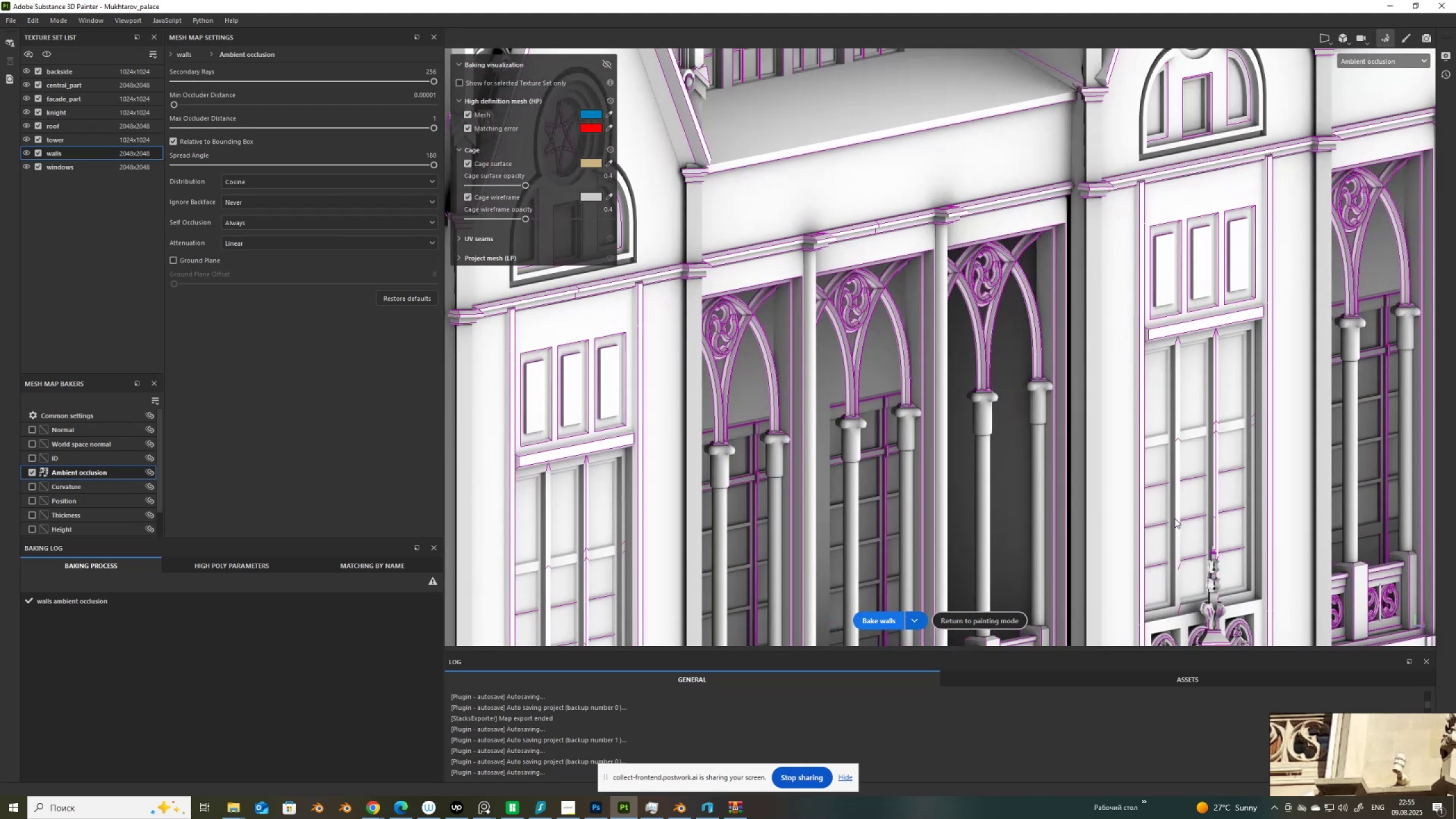 
scroll: coordinate [1147, 488], scroll_direction: down, amount: 3.0
 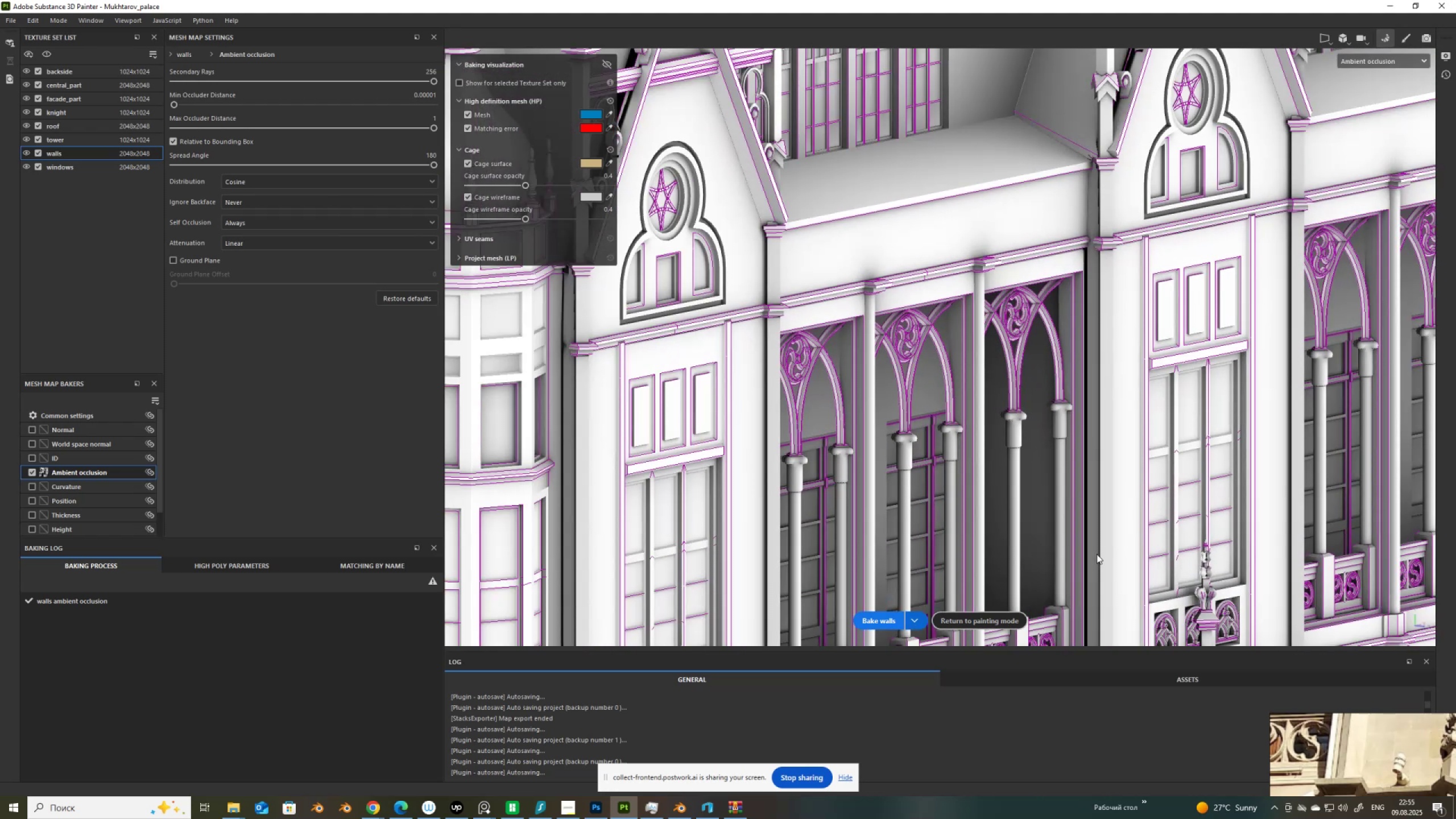 
hold_key(key=AltLeft, duration=1.5)
left_click_drag(start_coordinate=[1140, 509], to_coordinate=[951, 507])
 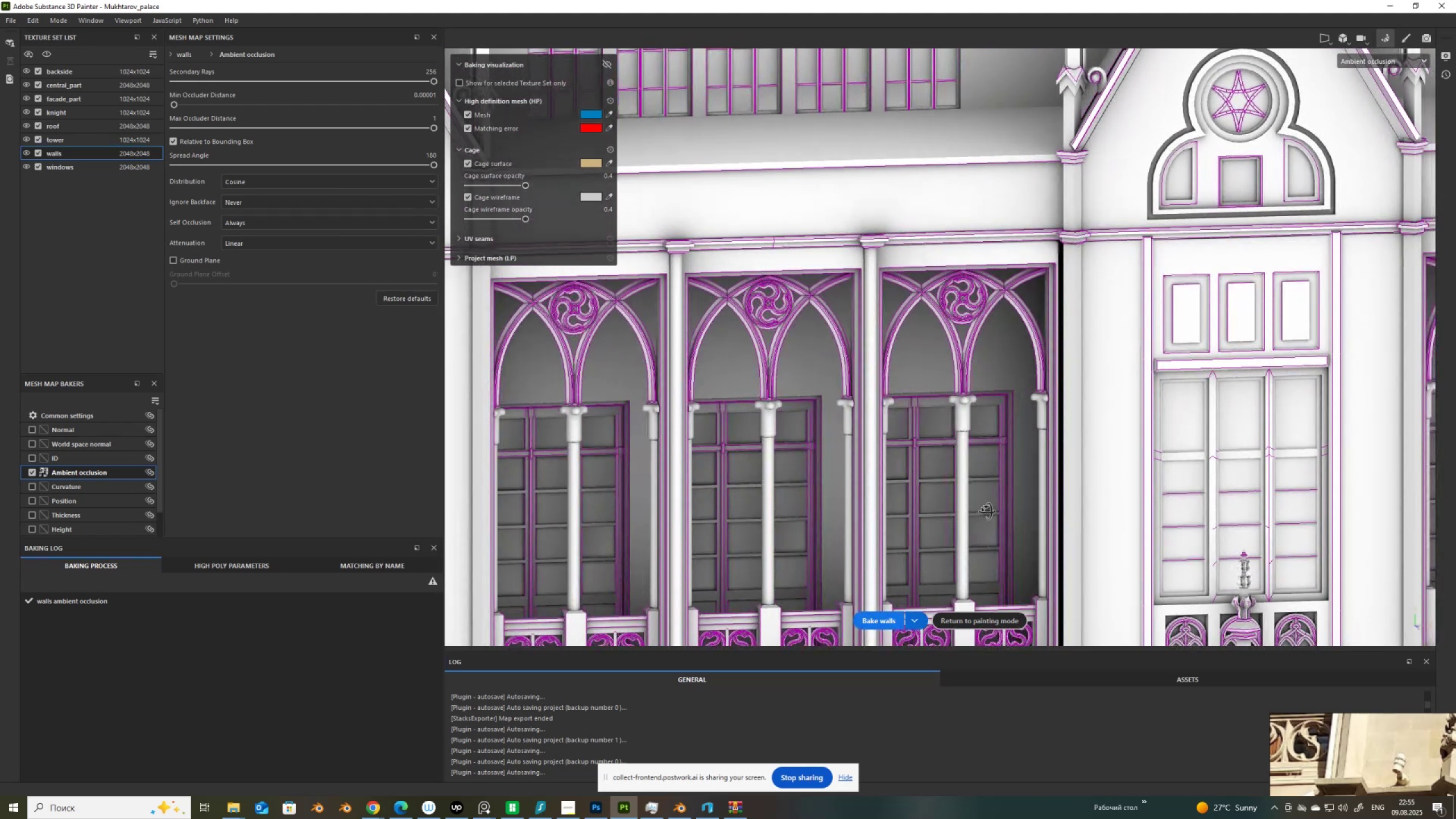 
hold_key(key=AltLeft, duration=1.51)
 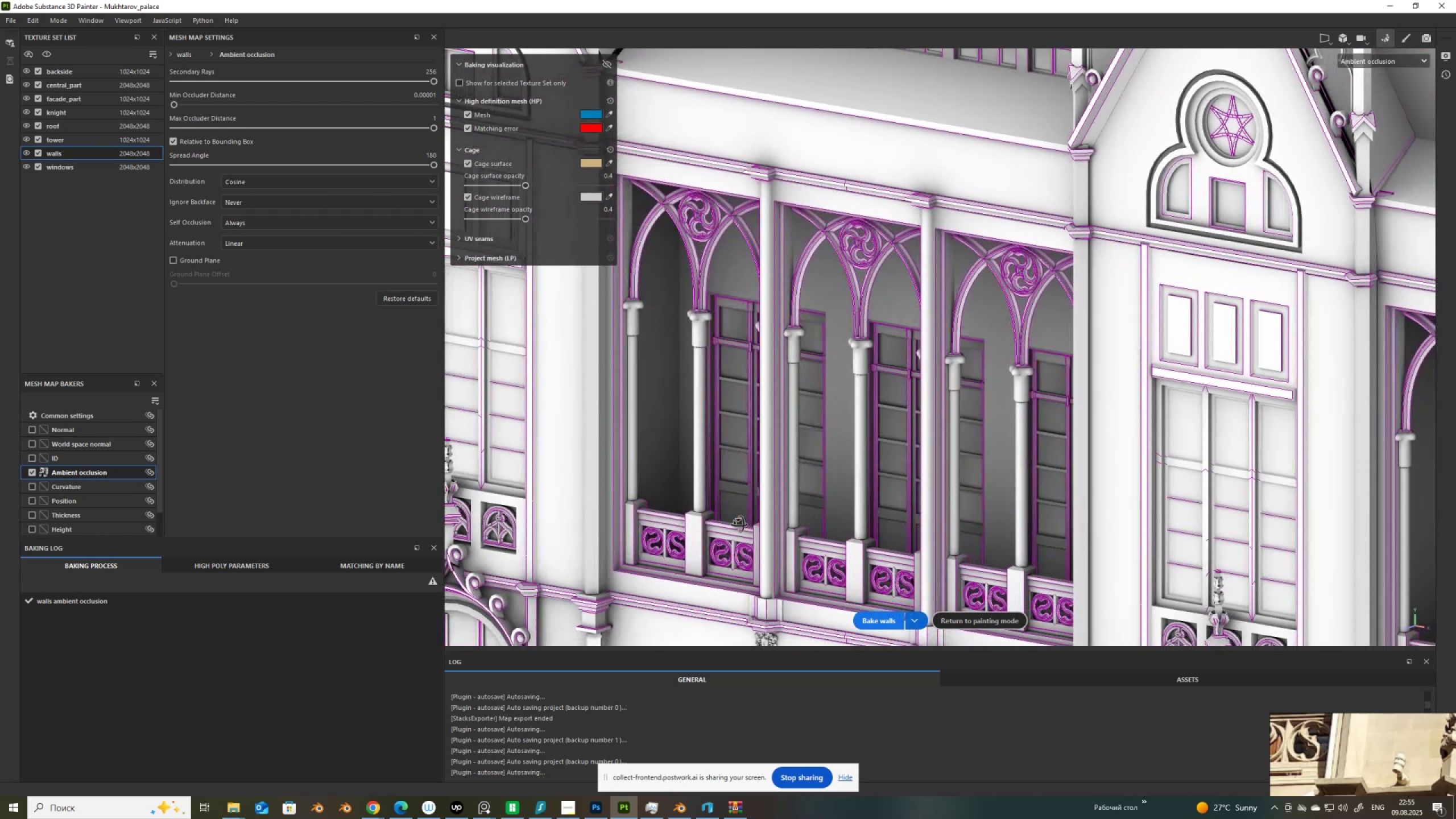 
hold_key(key=AltLeft, duration=1.52)
 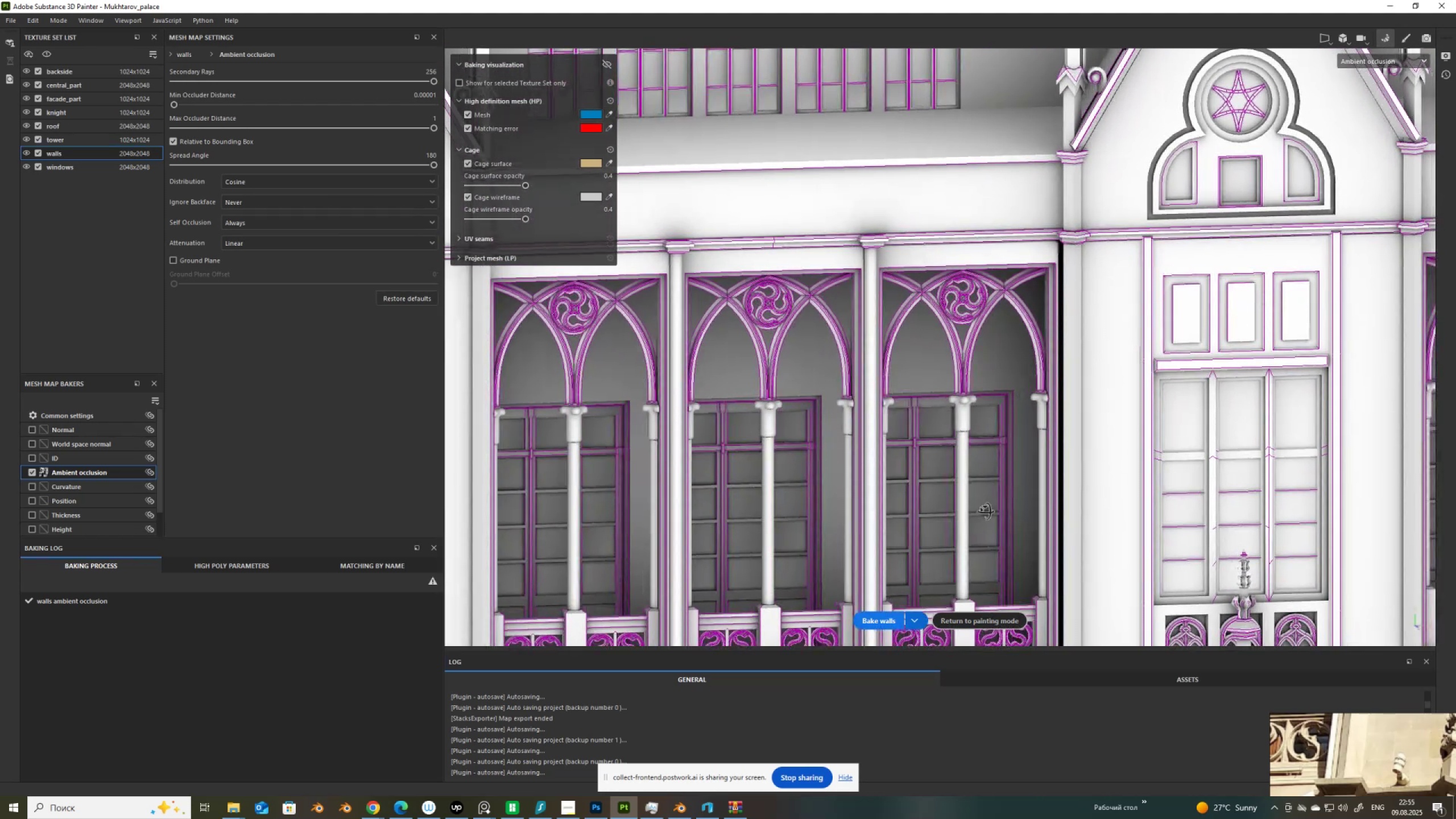 
hold_key(key=AltLeft, duration=1.51)
left_click_drag(start_coordinate=[986, 511], to_coordinate=[923, 524])
 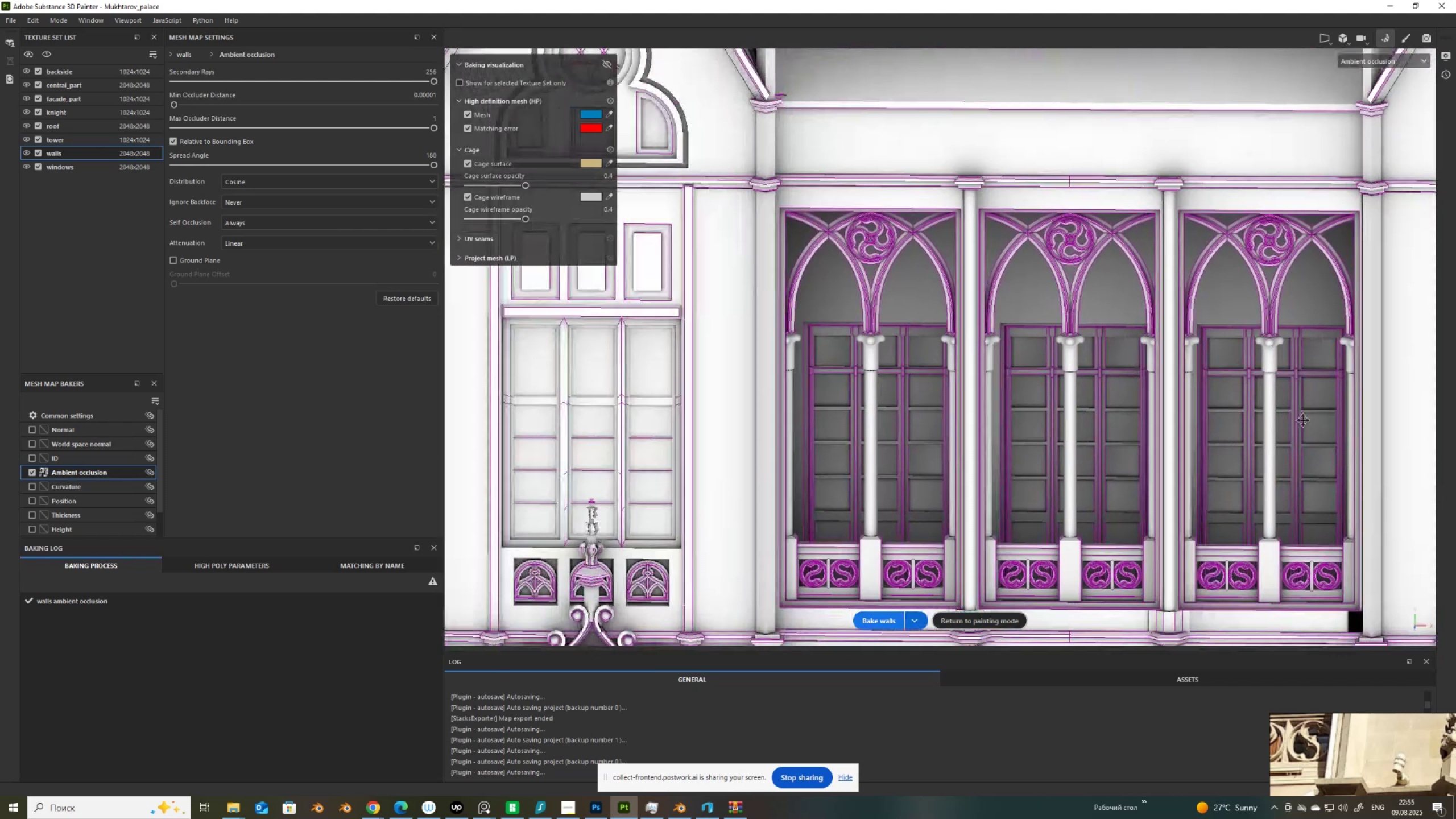 
hold_key(key=AltLeft, duration=1.53)
 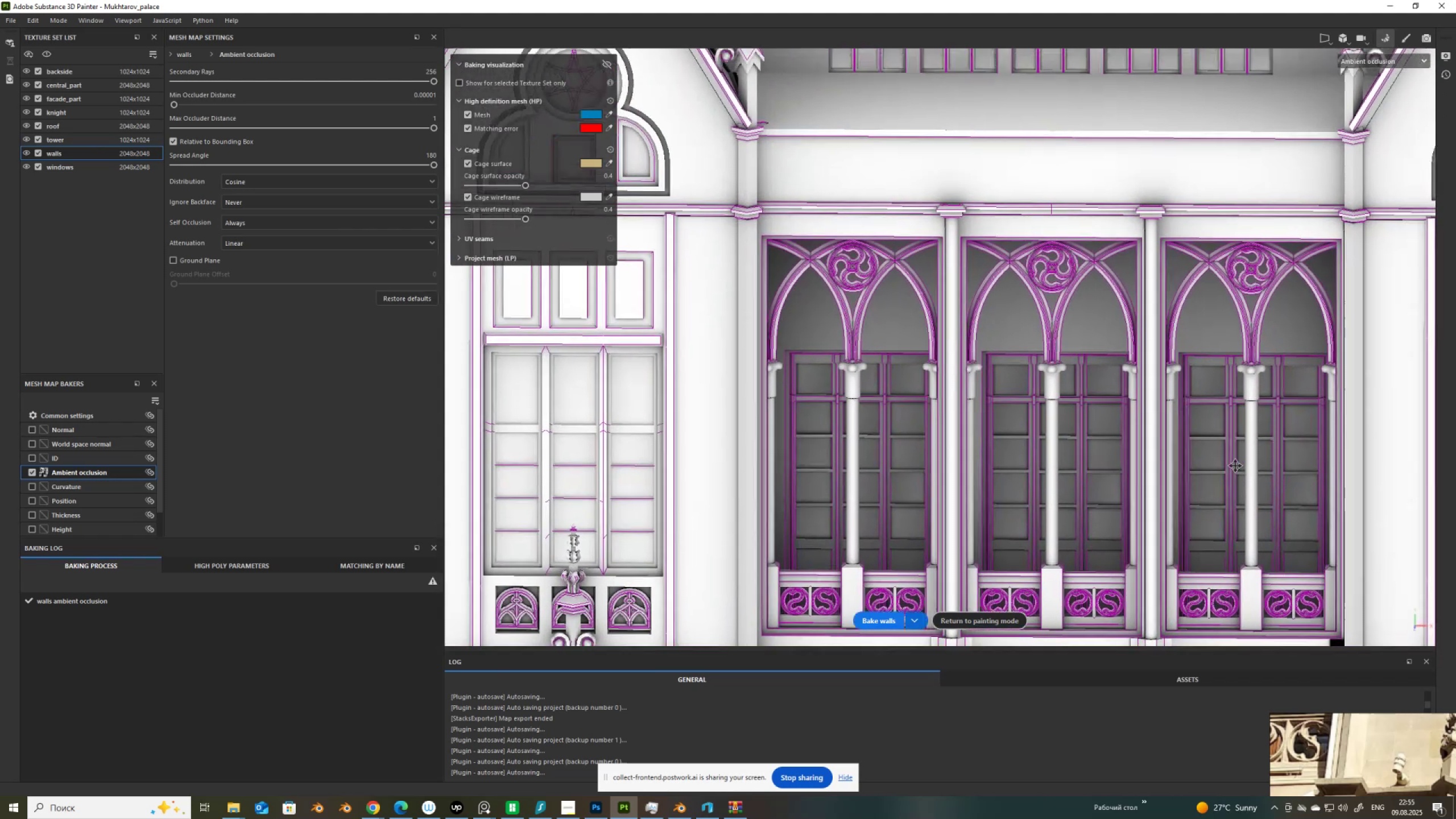 
hold_key(key=AltLeft, duration=1.51)
left_click_drag(start_coordinate=[1218, 471], to_coordinate=[1275, 518])
 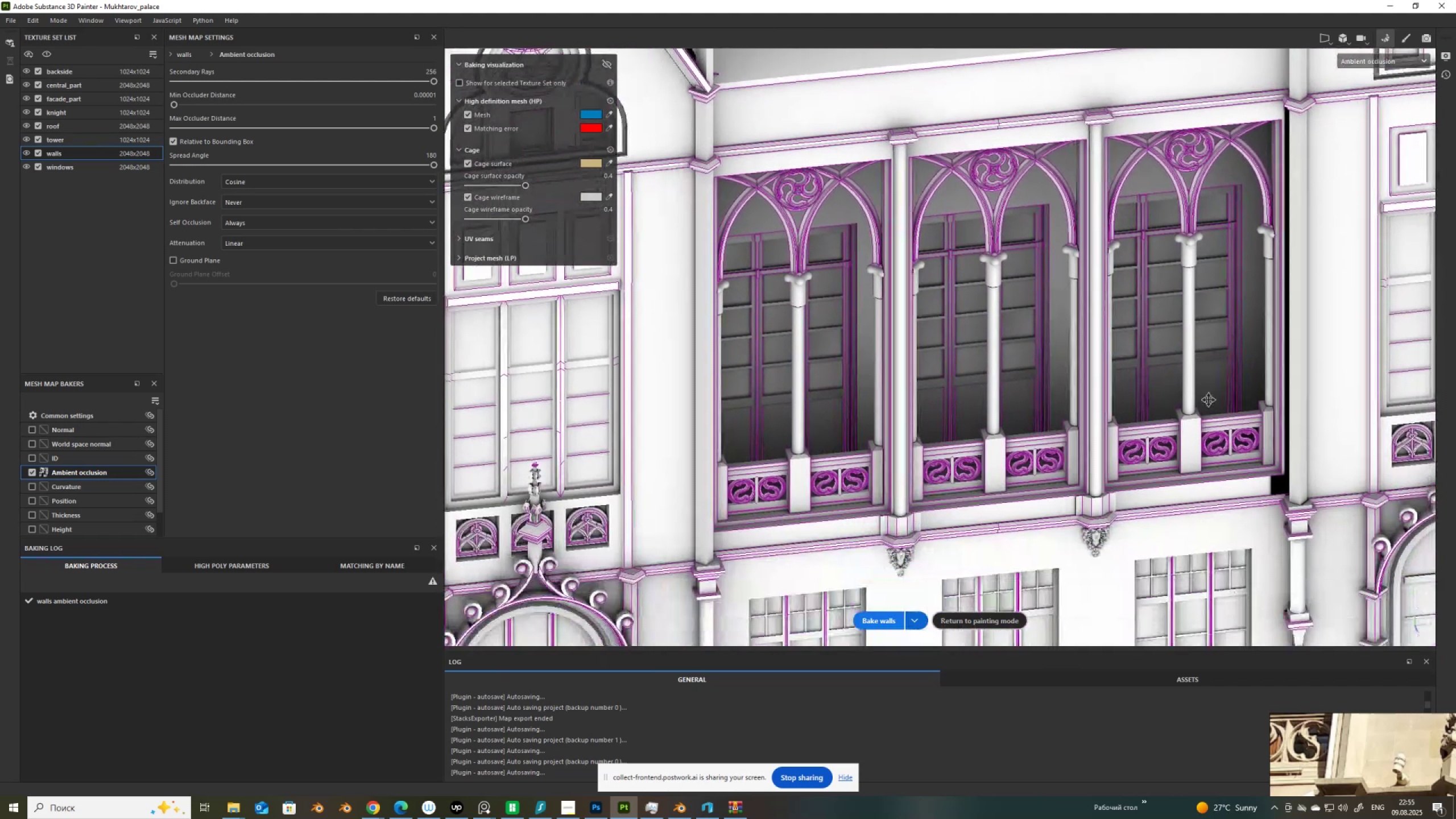 
hold_key(key=AltLeft, duration=1.52)
 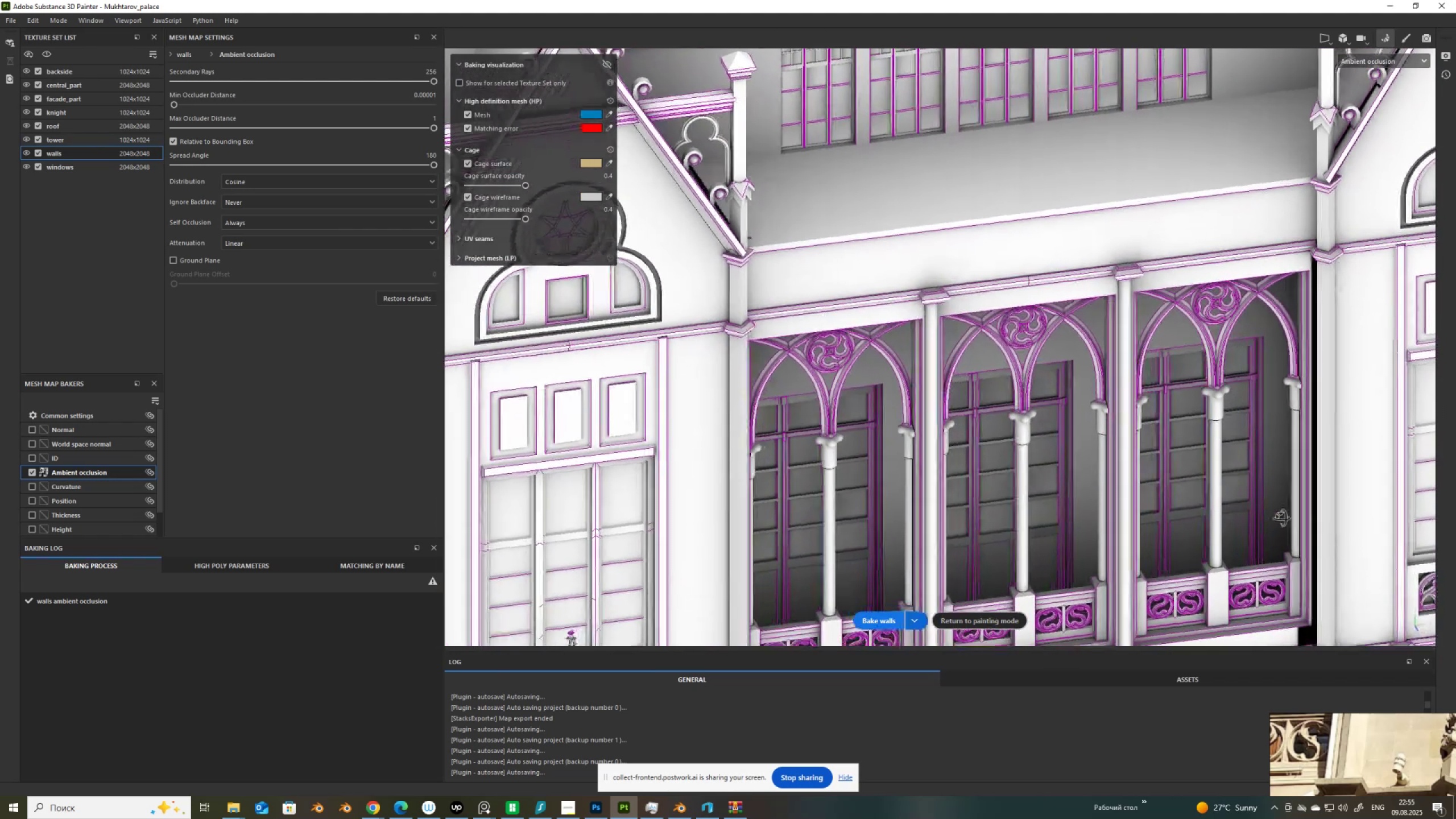 
hold_key(key=AltLeft, duration=1.52)
left_click_drag(start_coordinate=[1189, 422], to_coordinate=[1453, 342])
 